 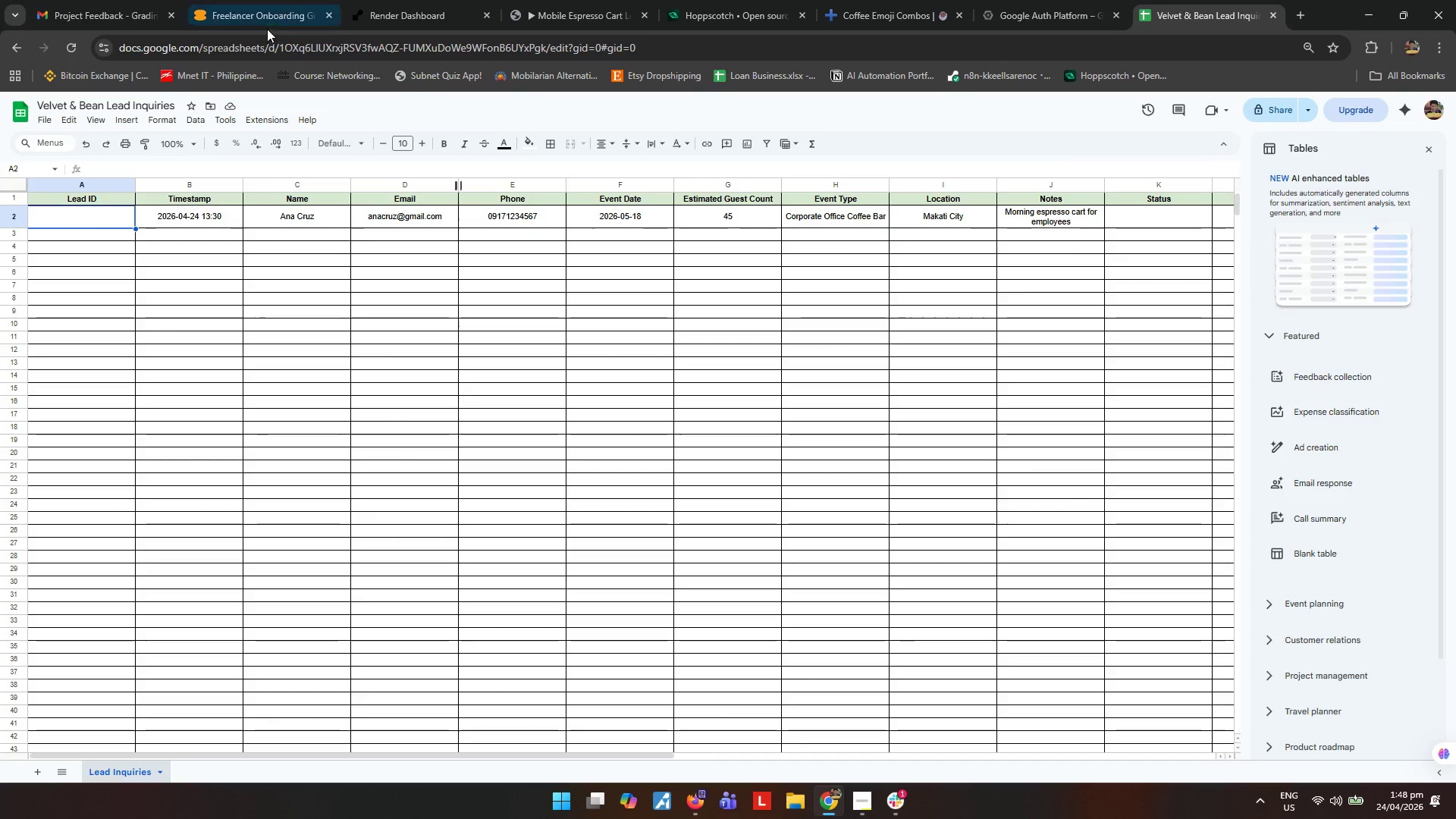 
left_click([554, 6])
 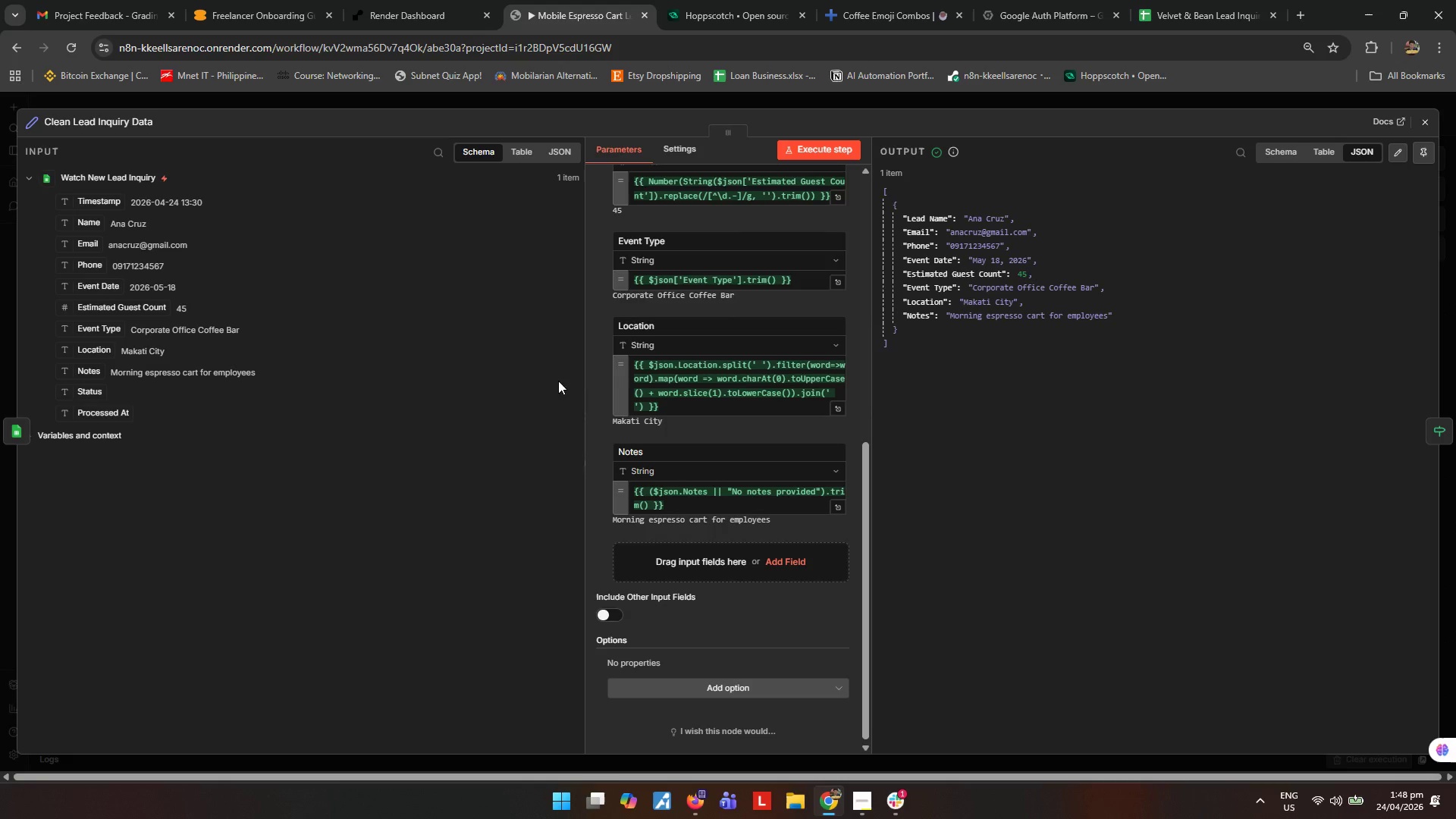 
left_click([465, 513])
 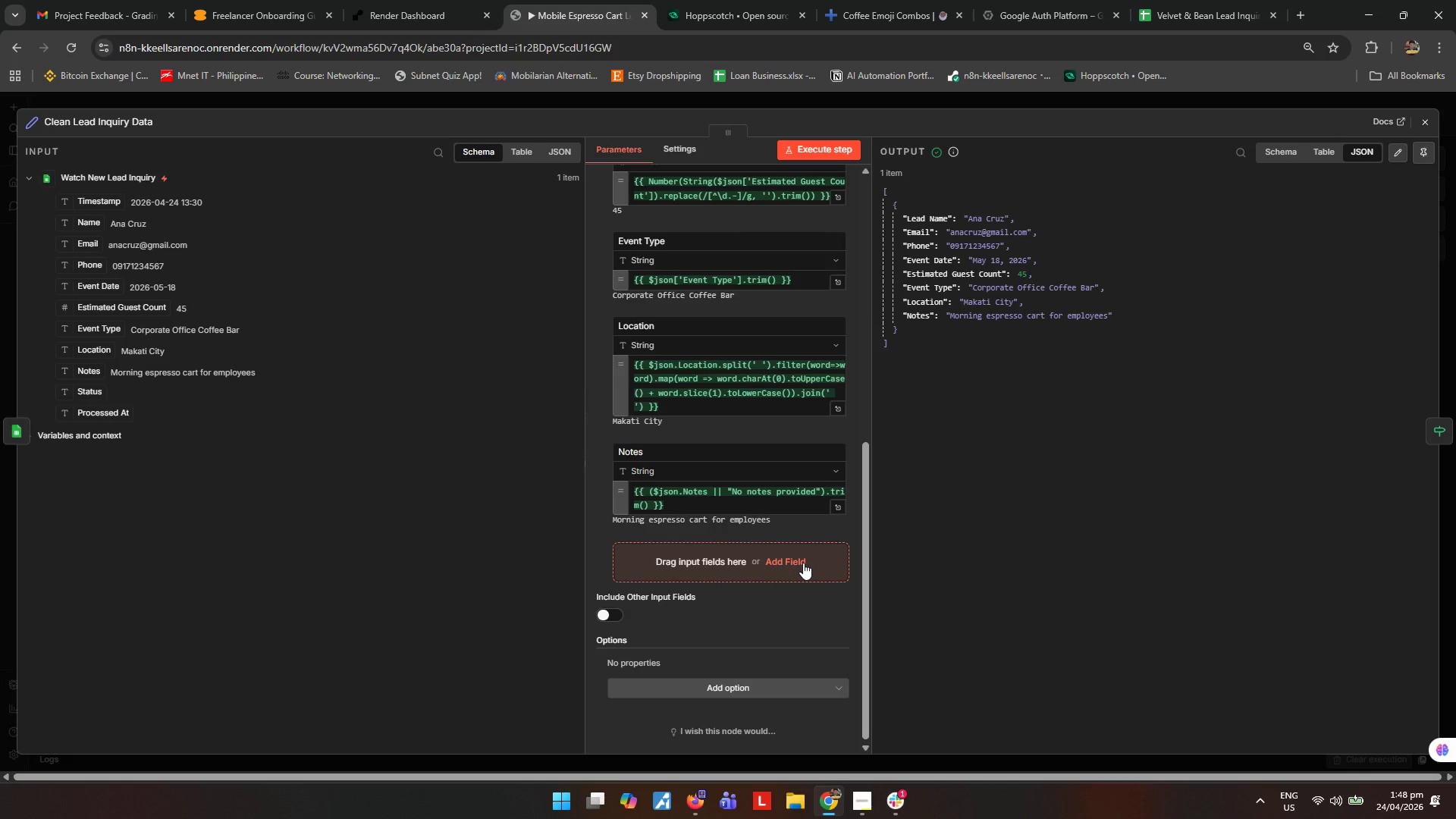 
scroll: coordinate [783, 471], scroll_direction: up, amount: 14.0
 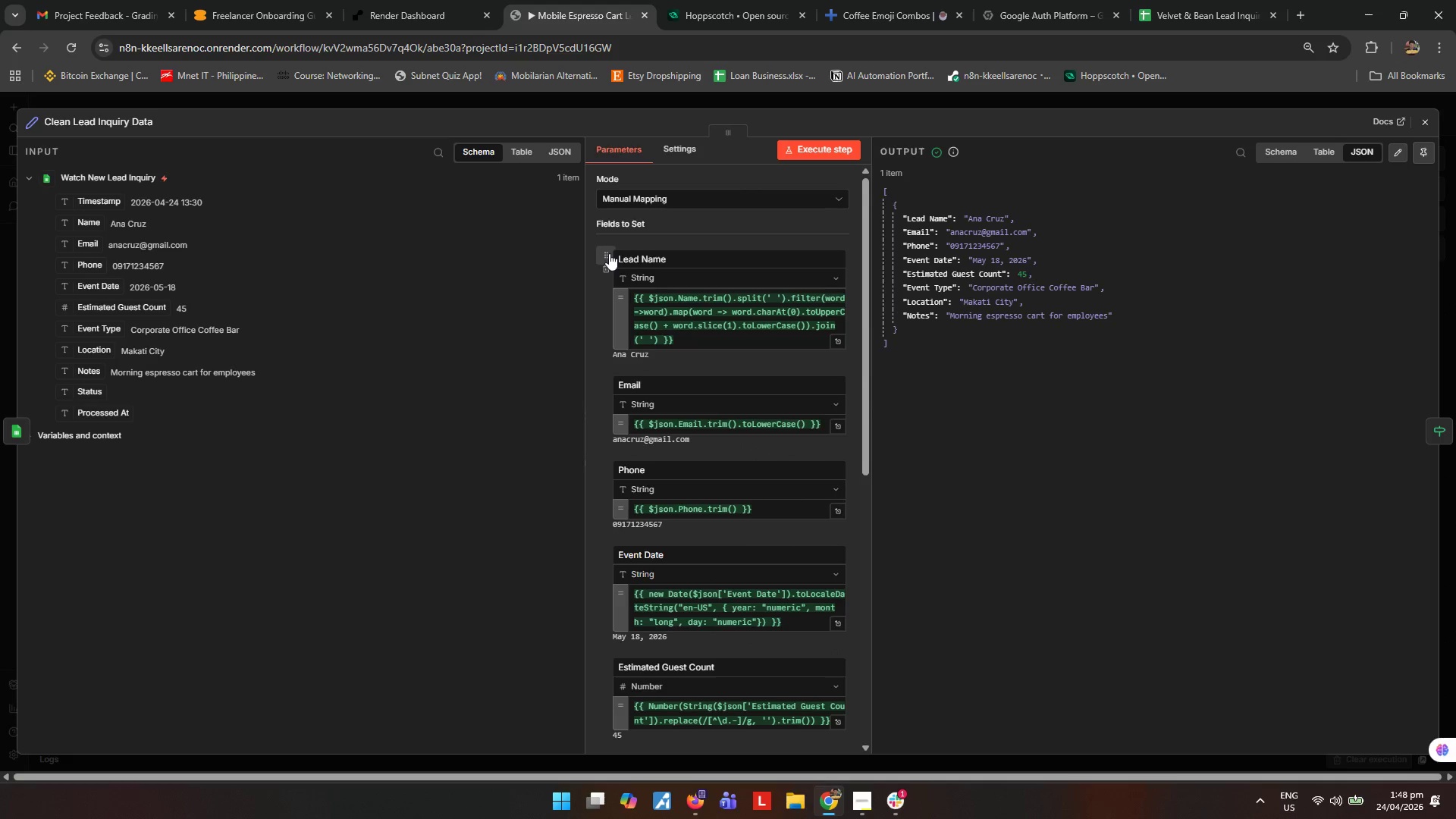 
scroll: coordinate [768, 653], scroll_direction: down, amount: 9.0
 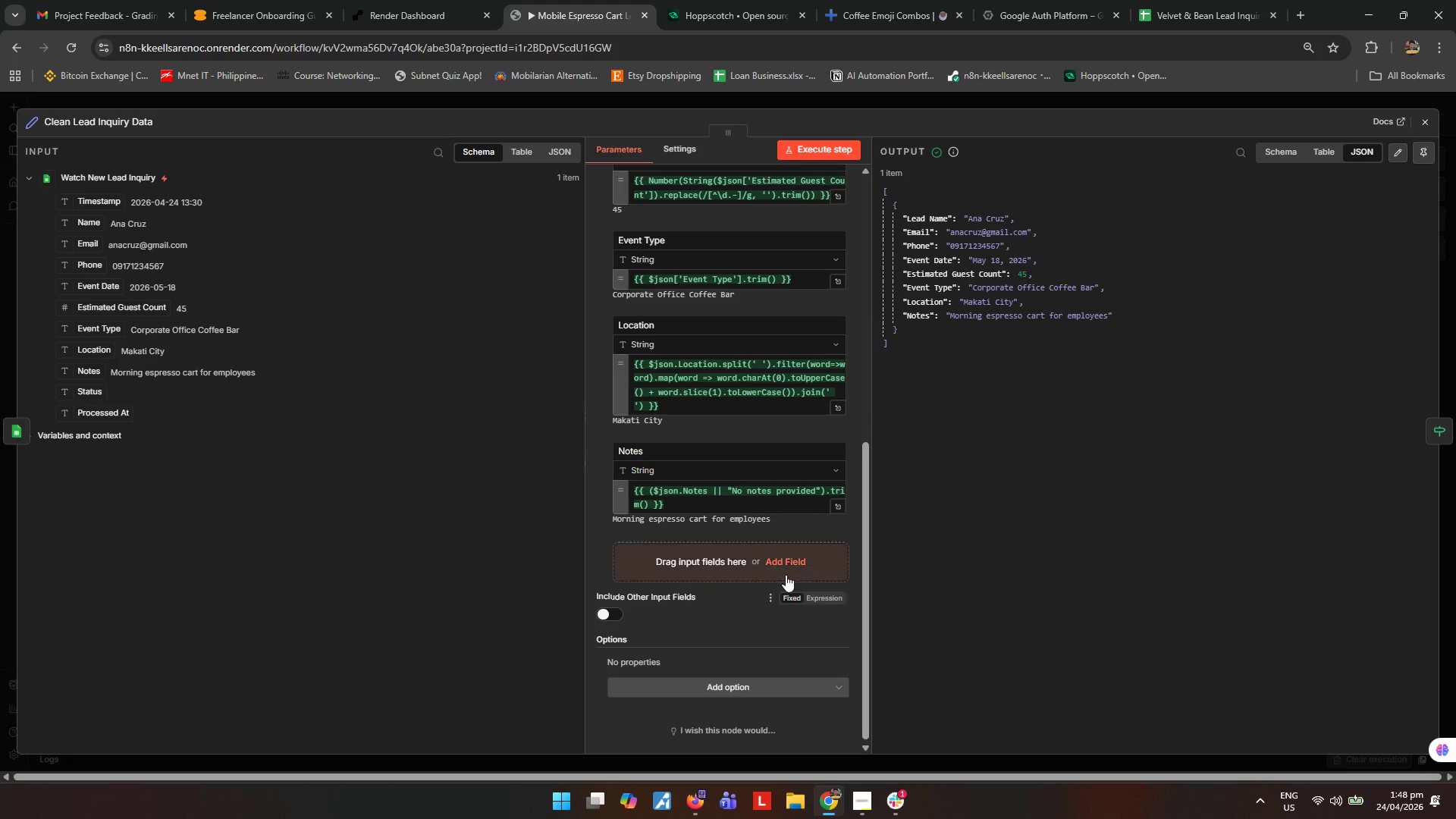 
left_click([794, 559])
 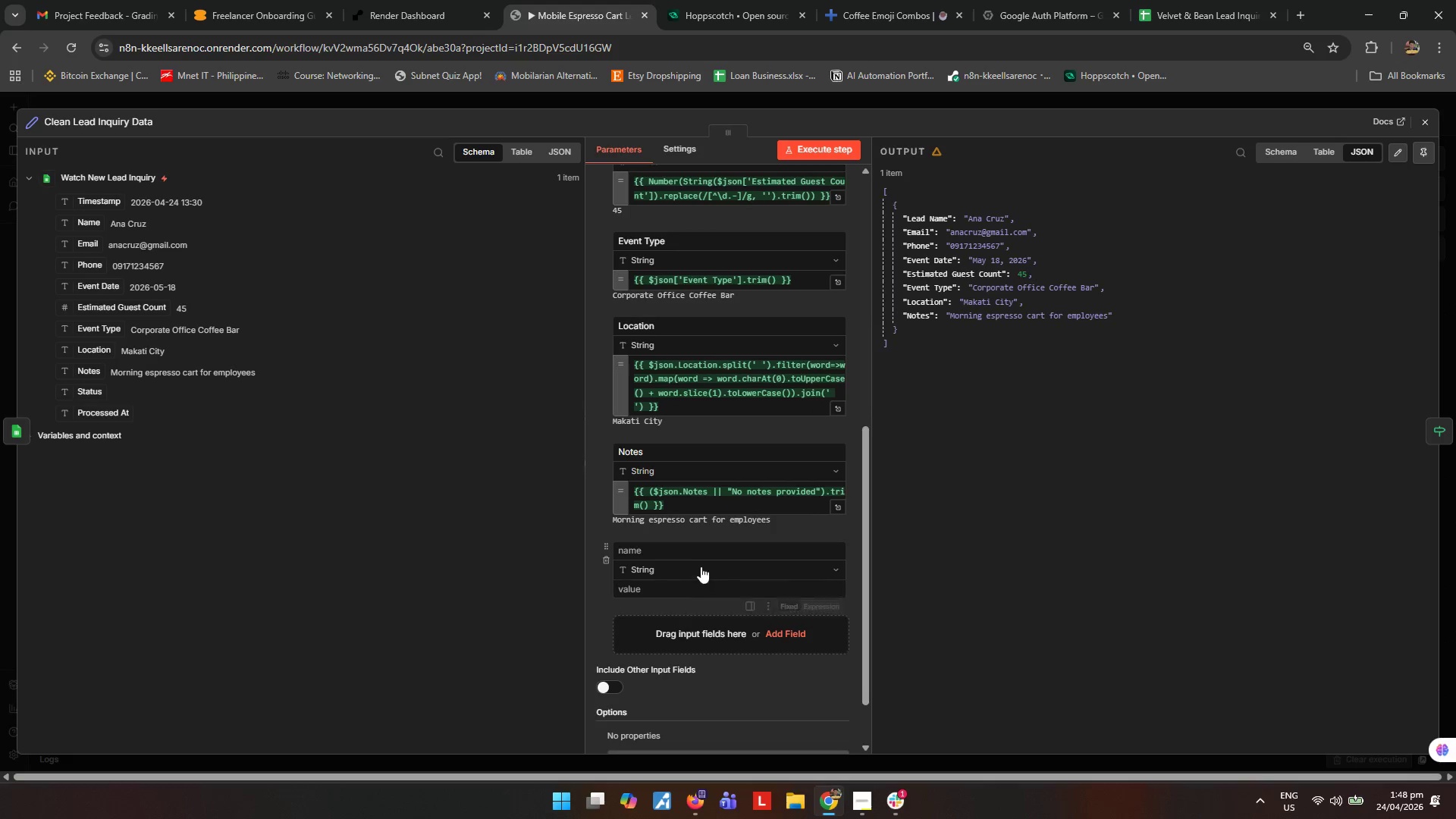 
left_click([717, 550])
 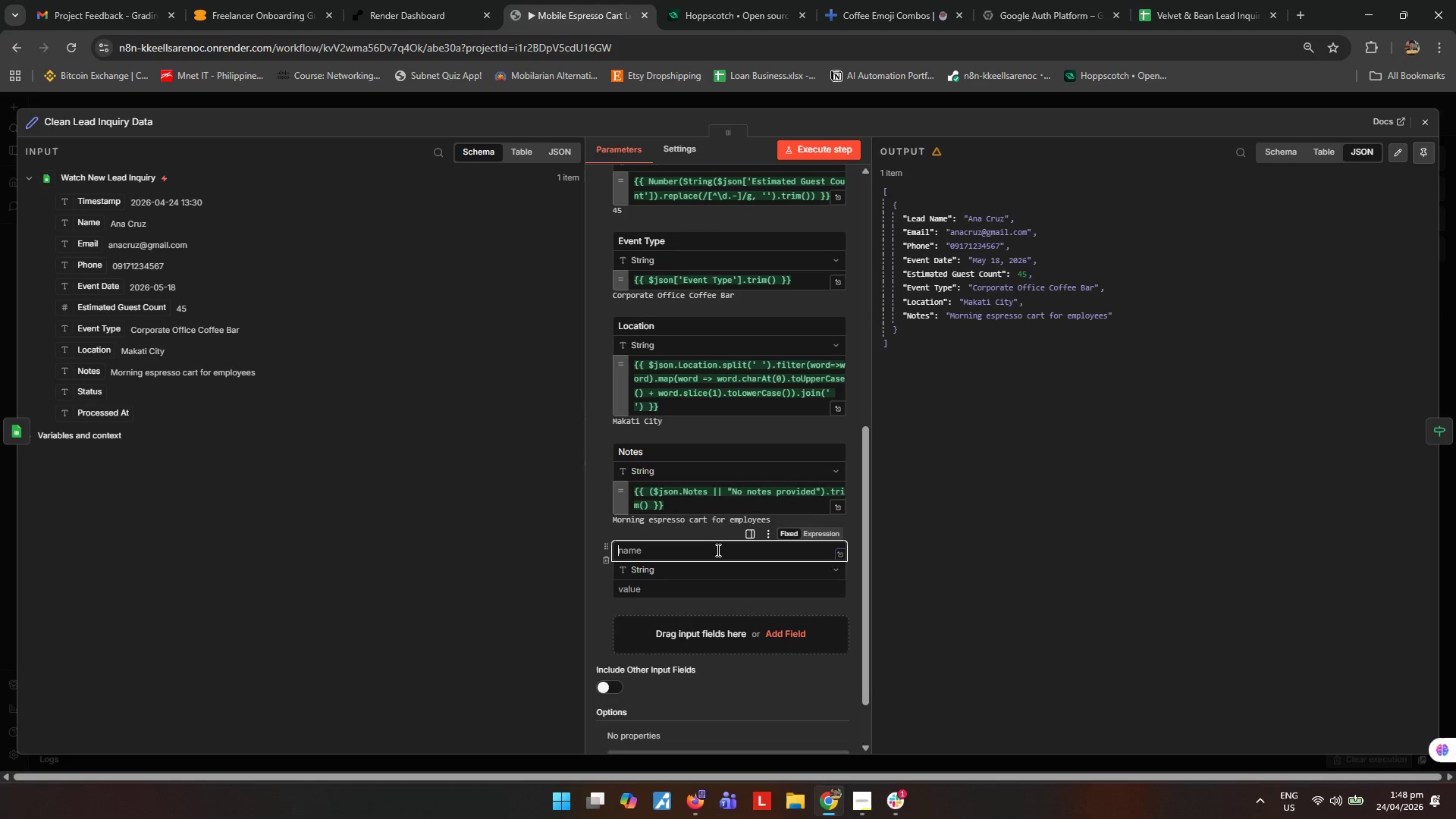 
type(Lead ID)
 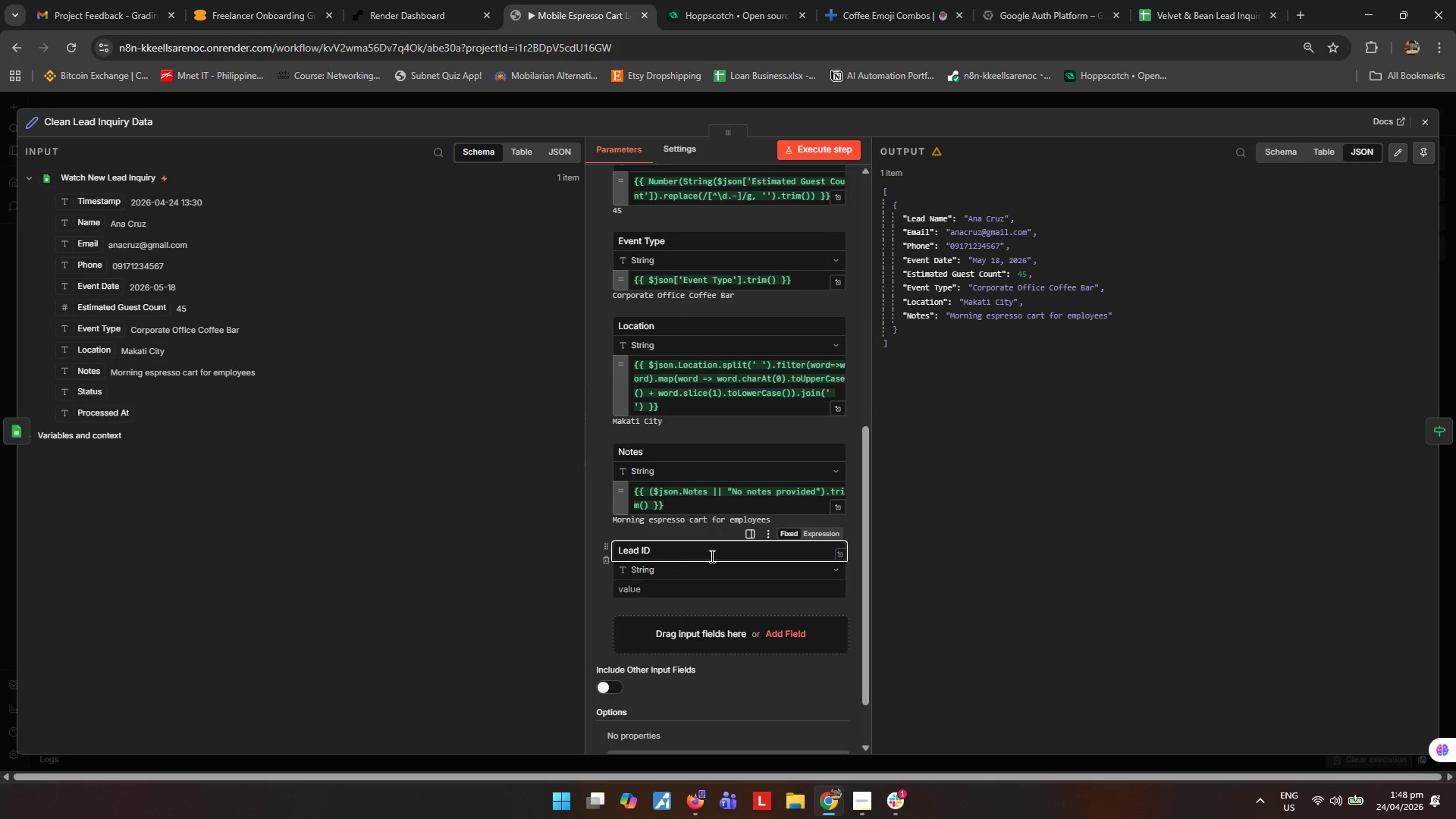 
left_click([675, 588])
 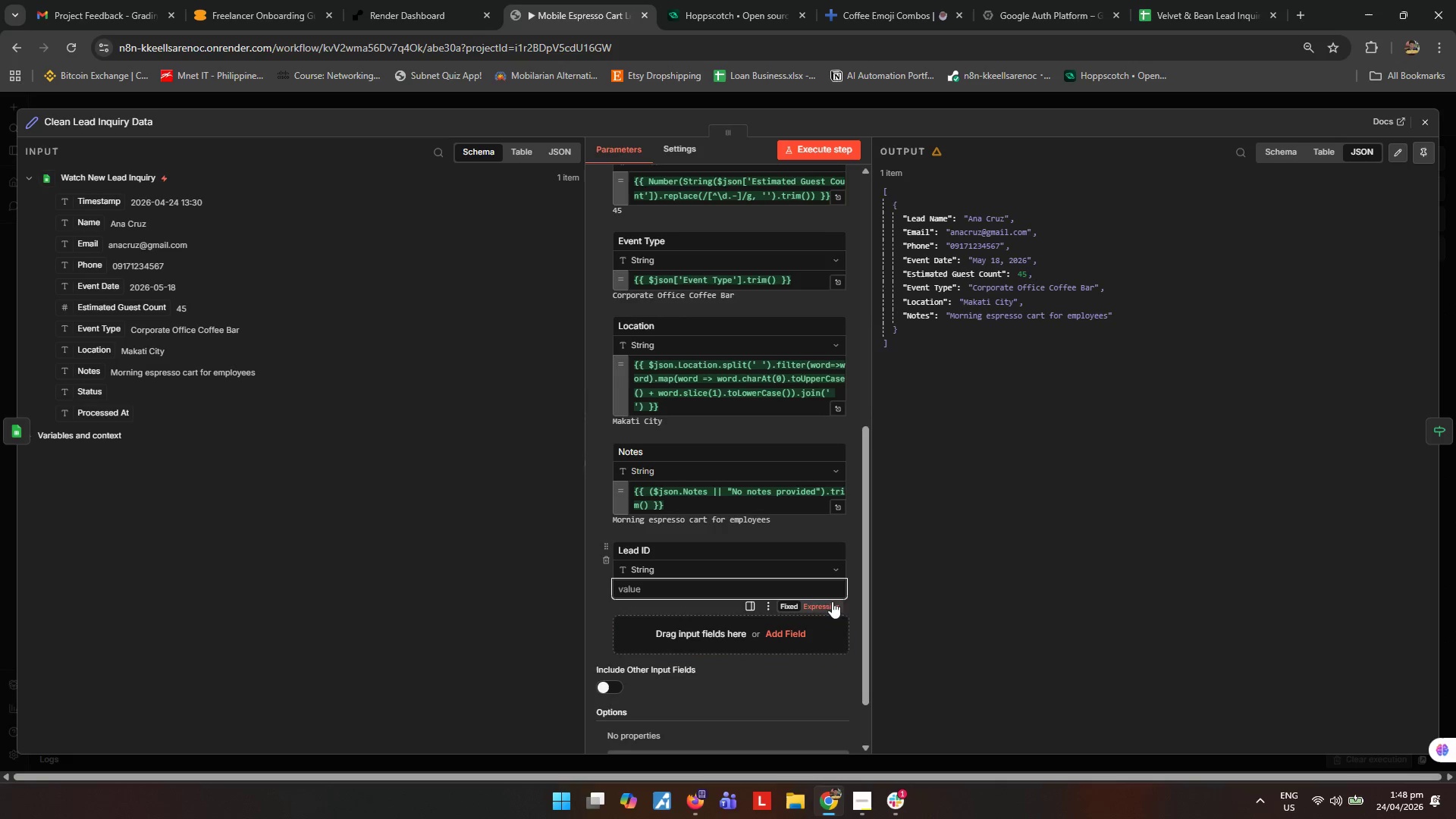 
left_click([827, 608])
 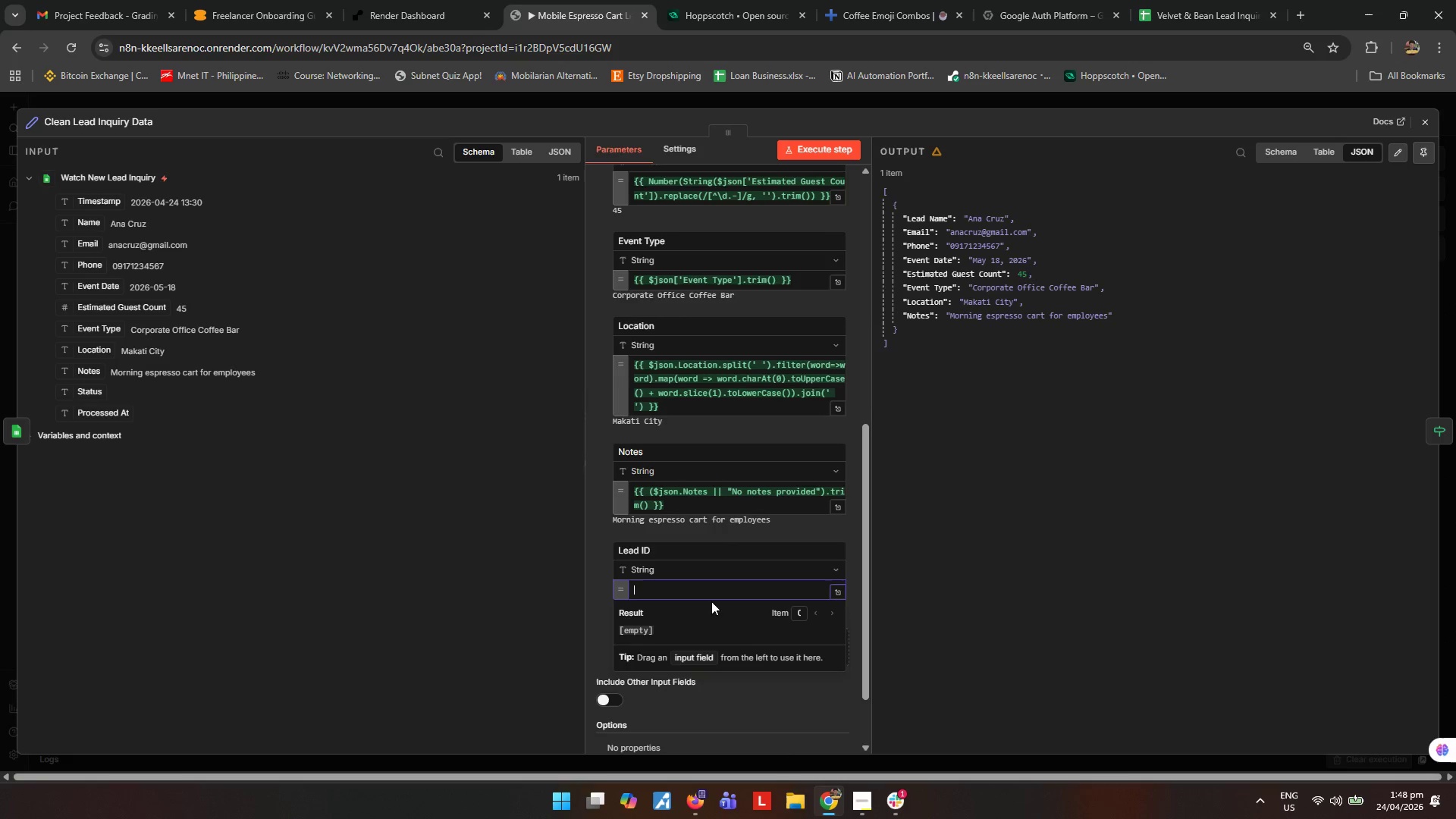 
left_click([710, 589])
 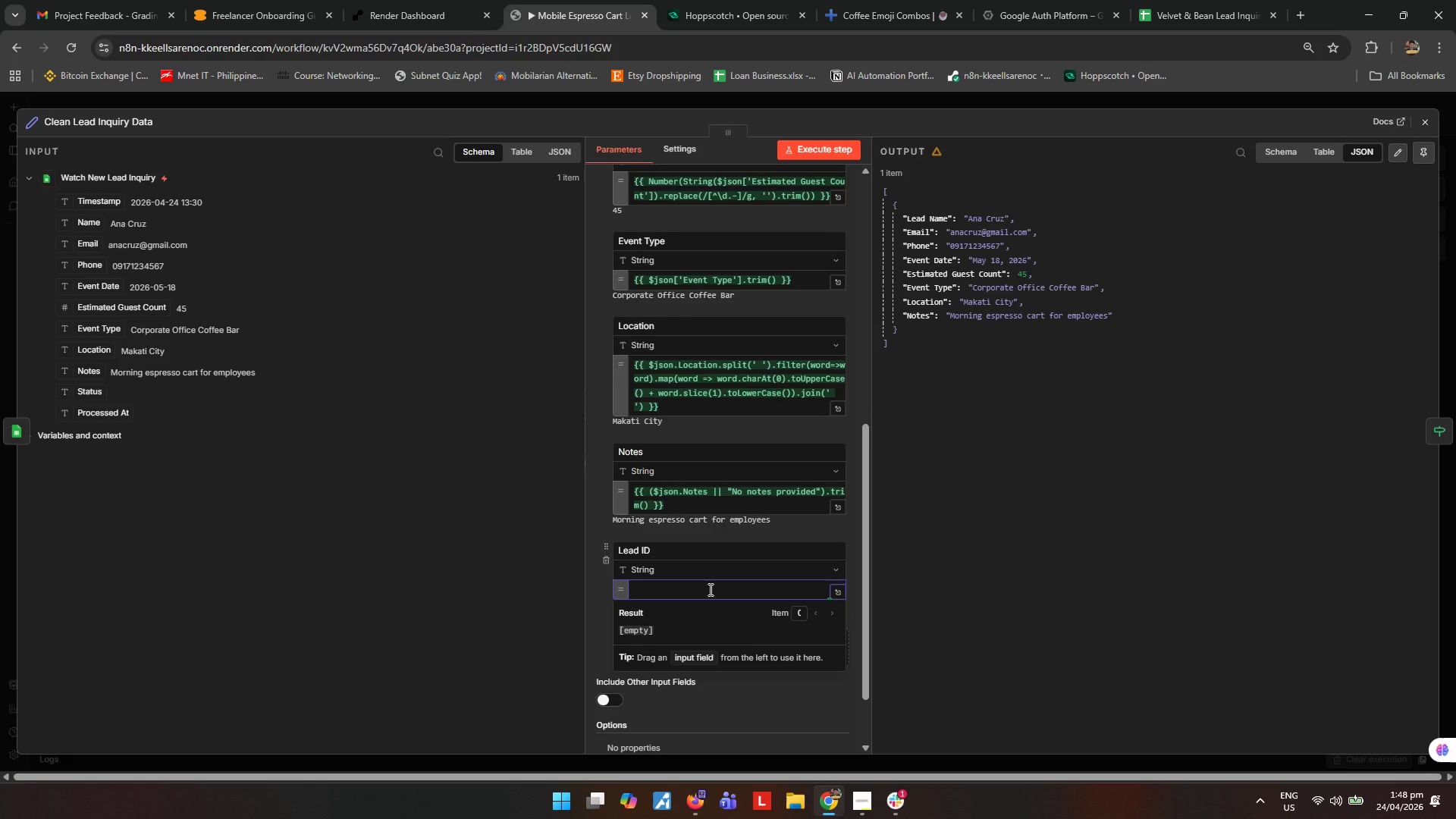 
type({{"Le)
key(Backspace)
type(EAD-)
 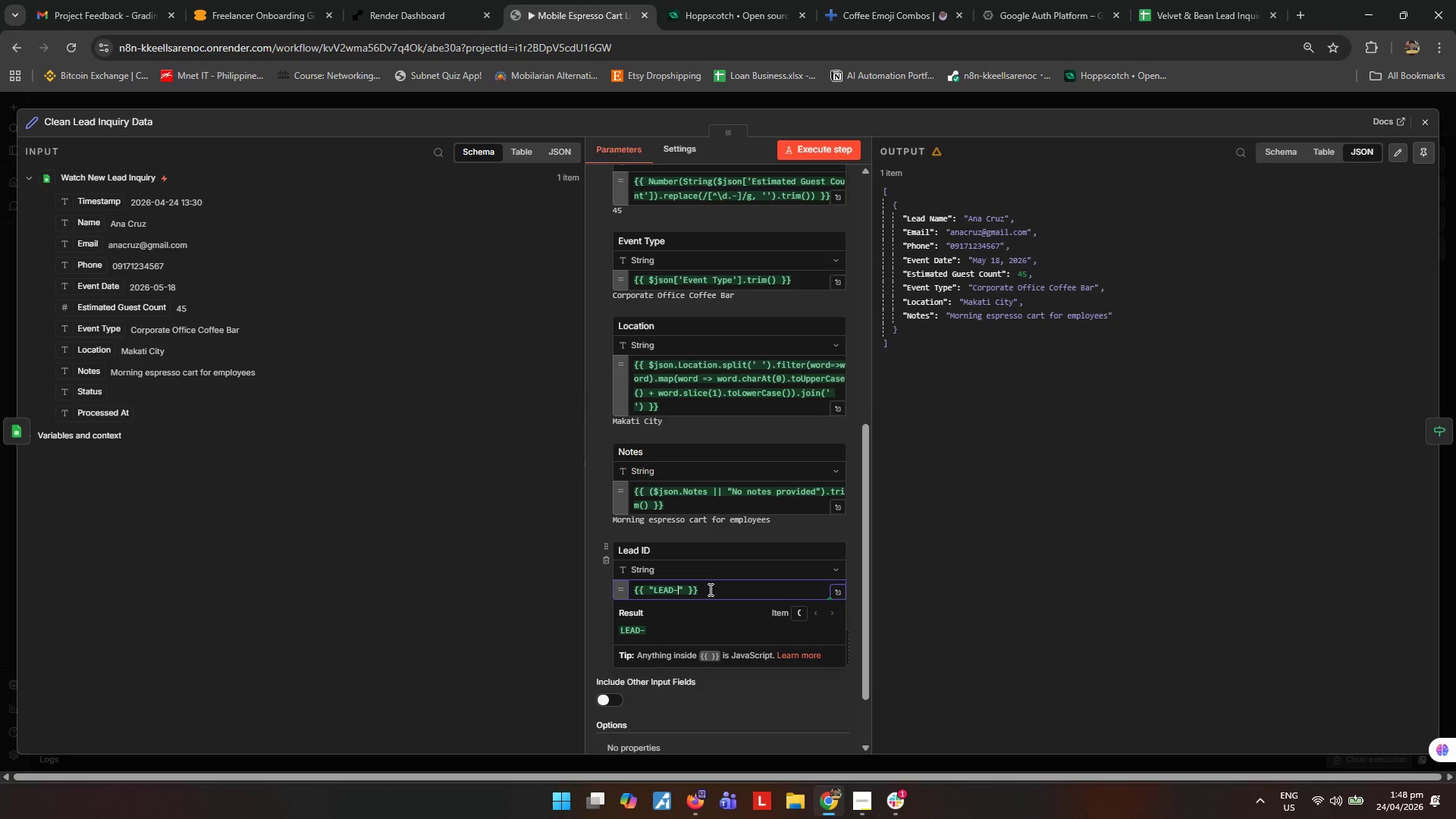 
key(ArrowRight)
 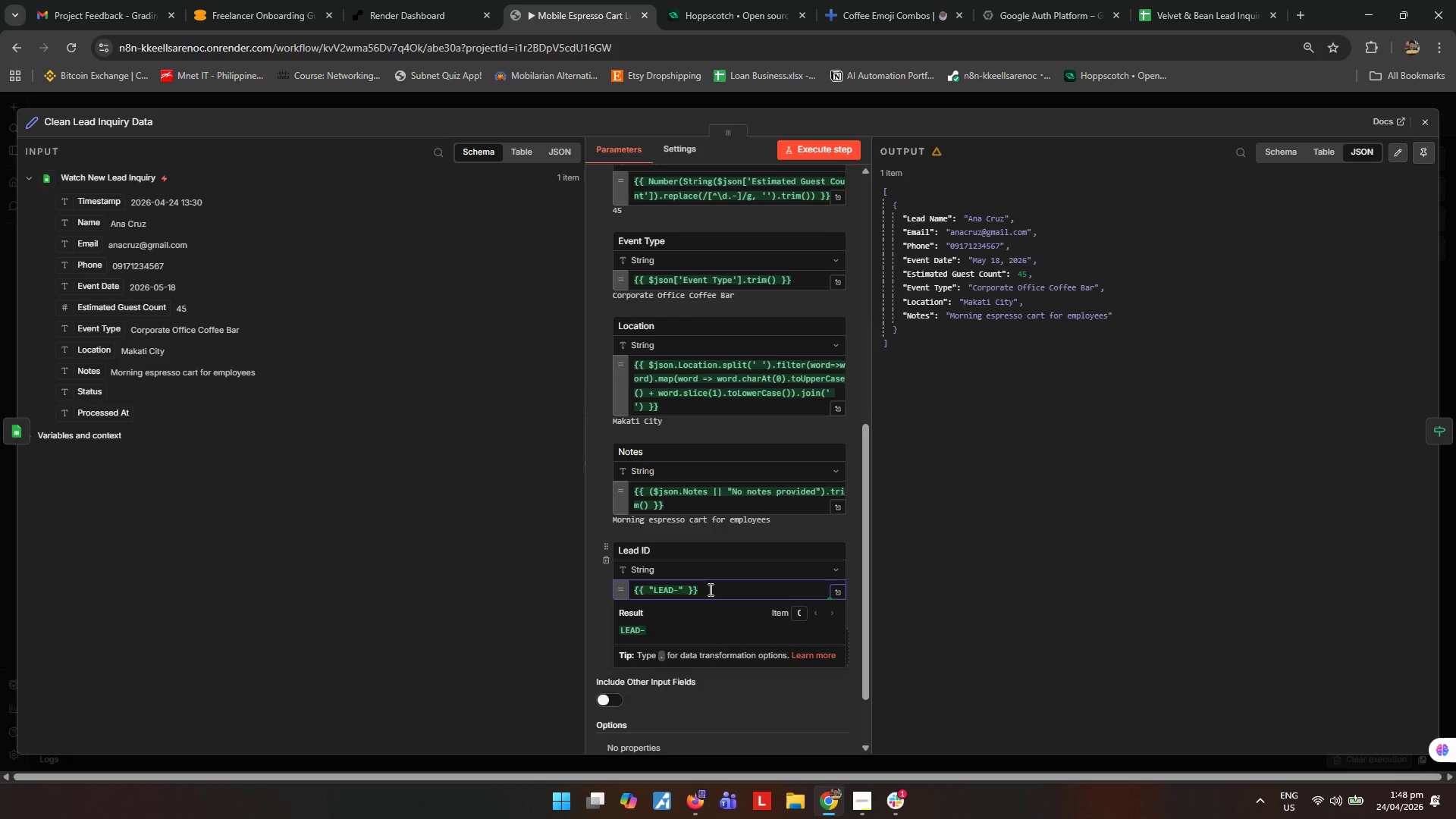 
type( + $now.toFormat("yyyyMMddHHmmss)
 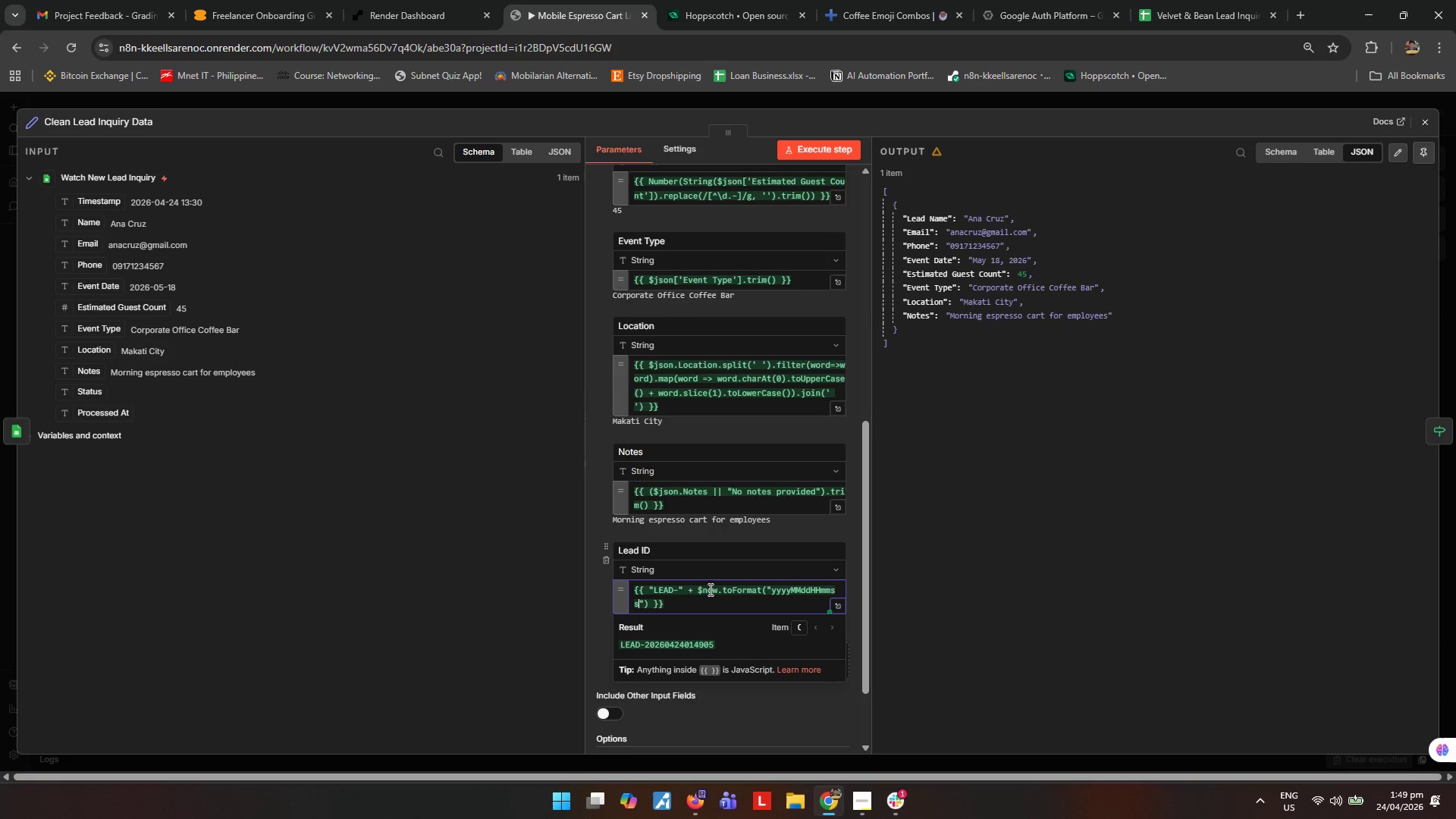 
left_click([522, 579])
 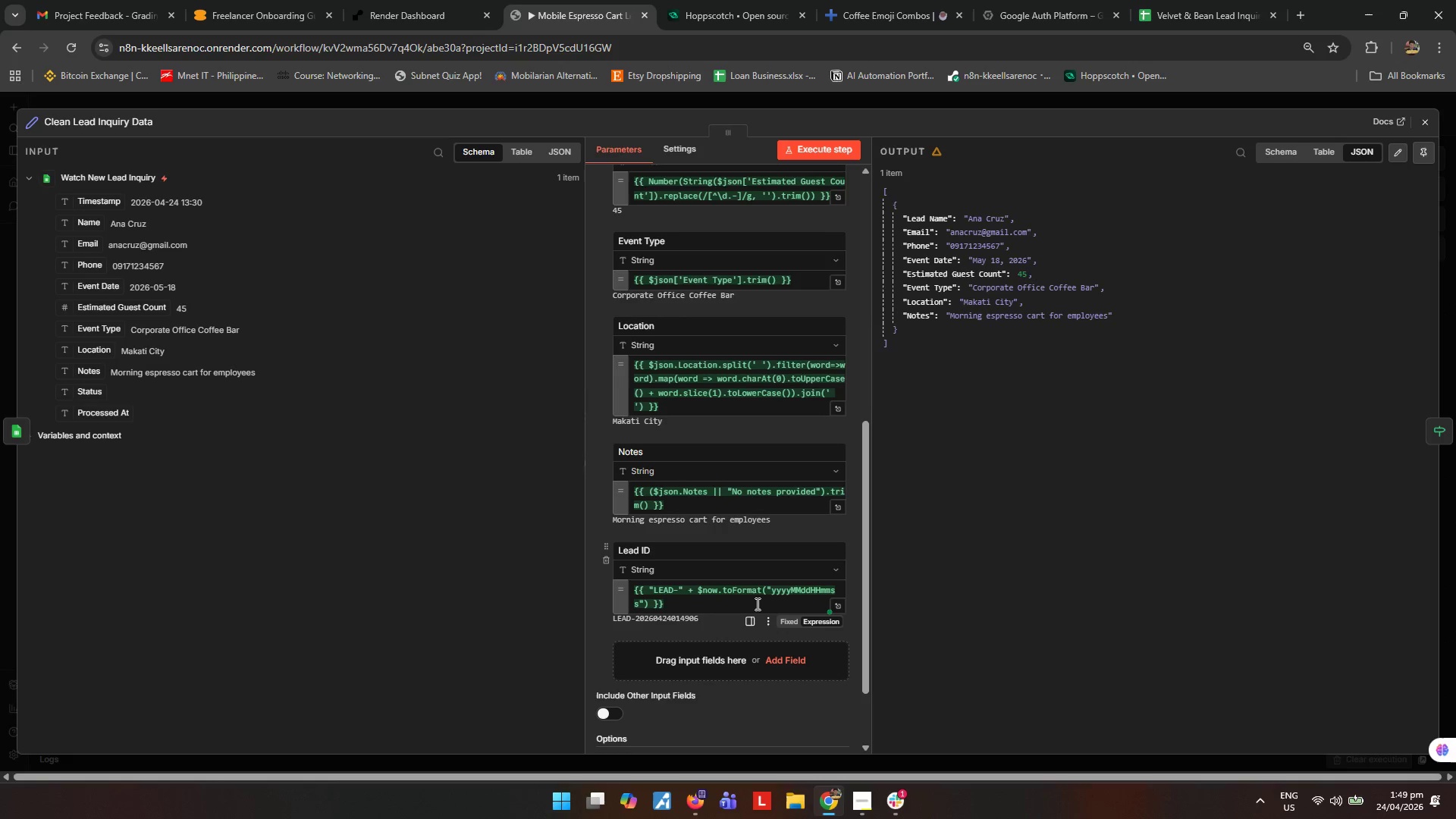 
scroll: coordinate [768, 563], scroll_direction: up, amount: 13.0
 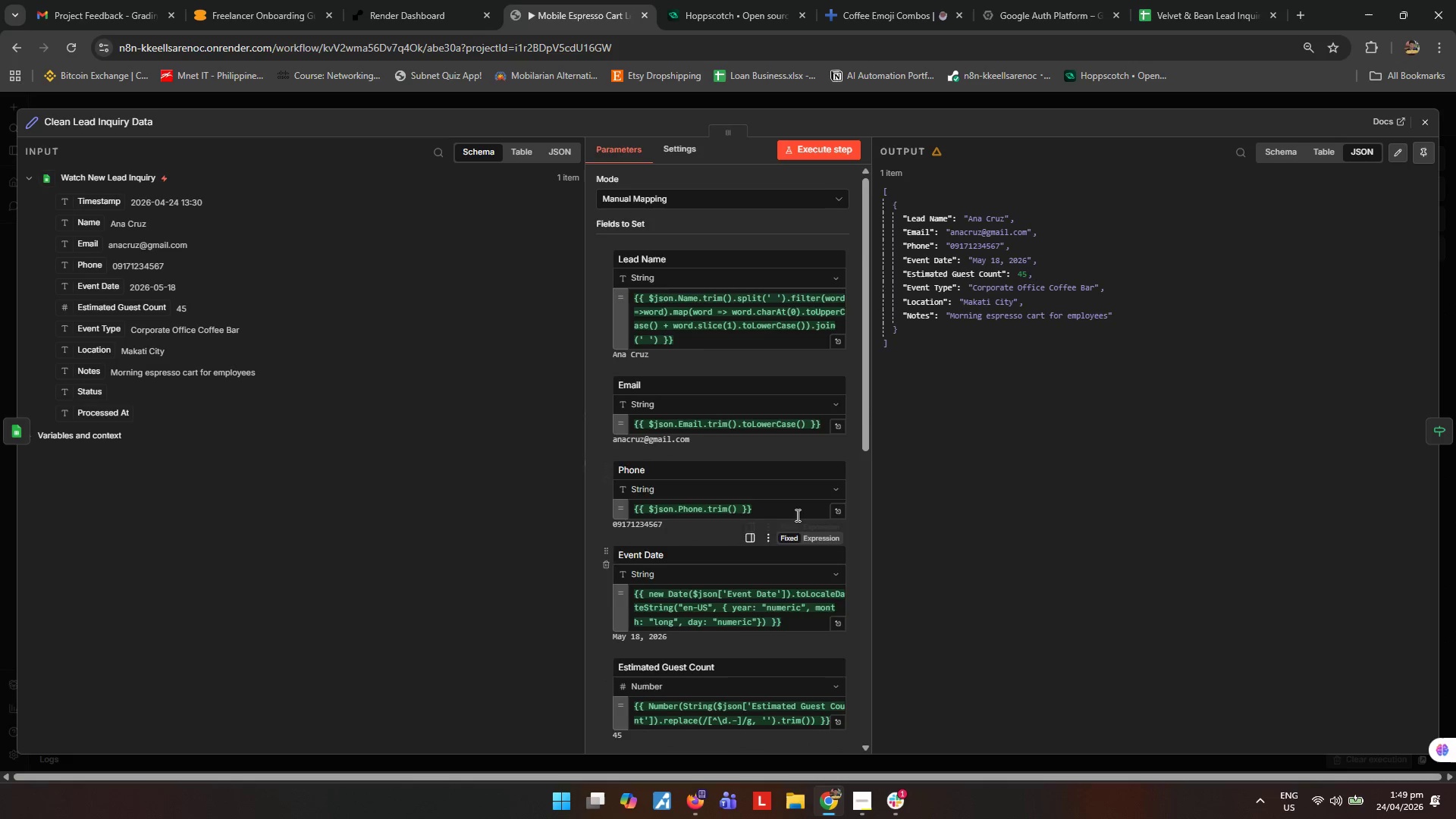 
scroll: coordinate [799, 514], scroll_direction: down, amount: 9.0
 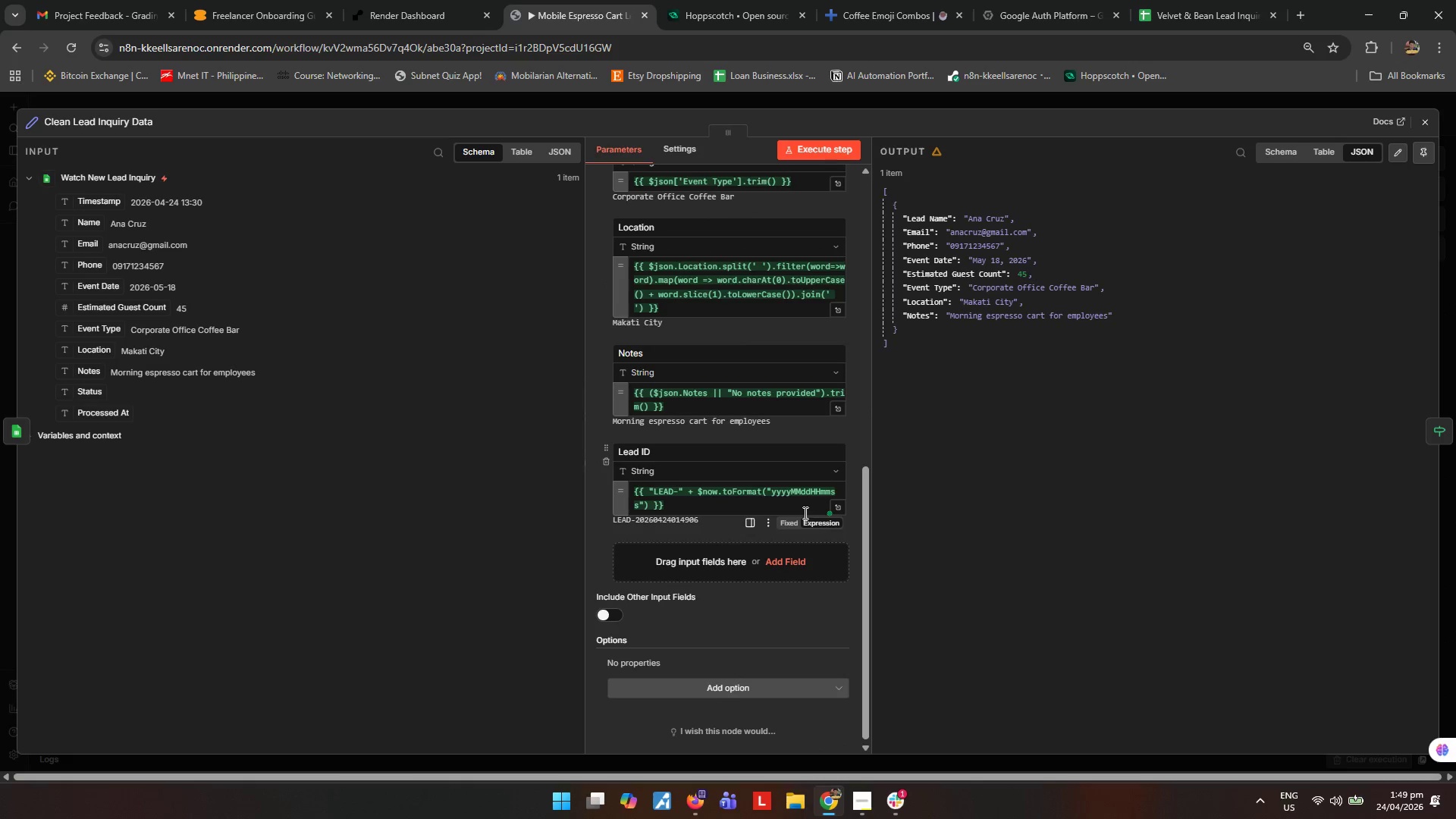 
scroll: coordinate [807, 508], scroll_direction: up, amount: 2.0
 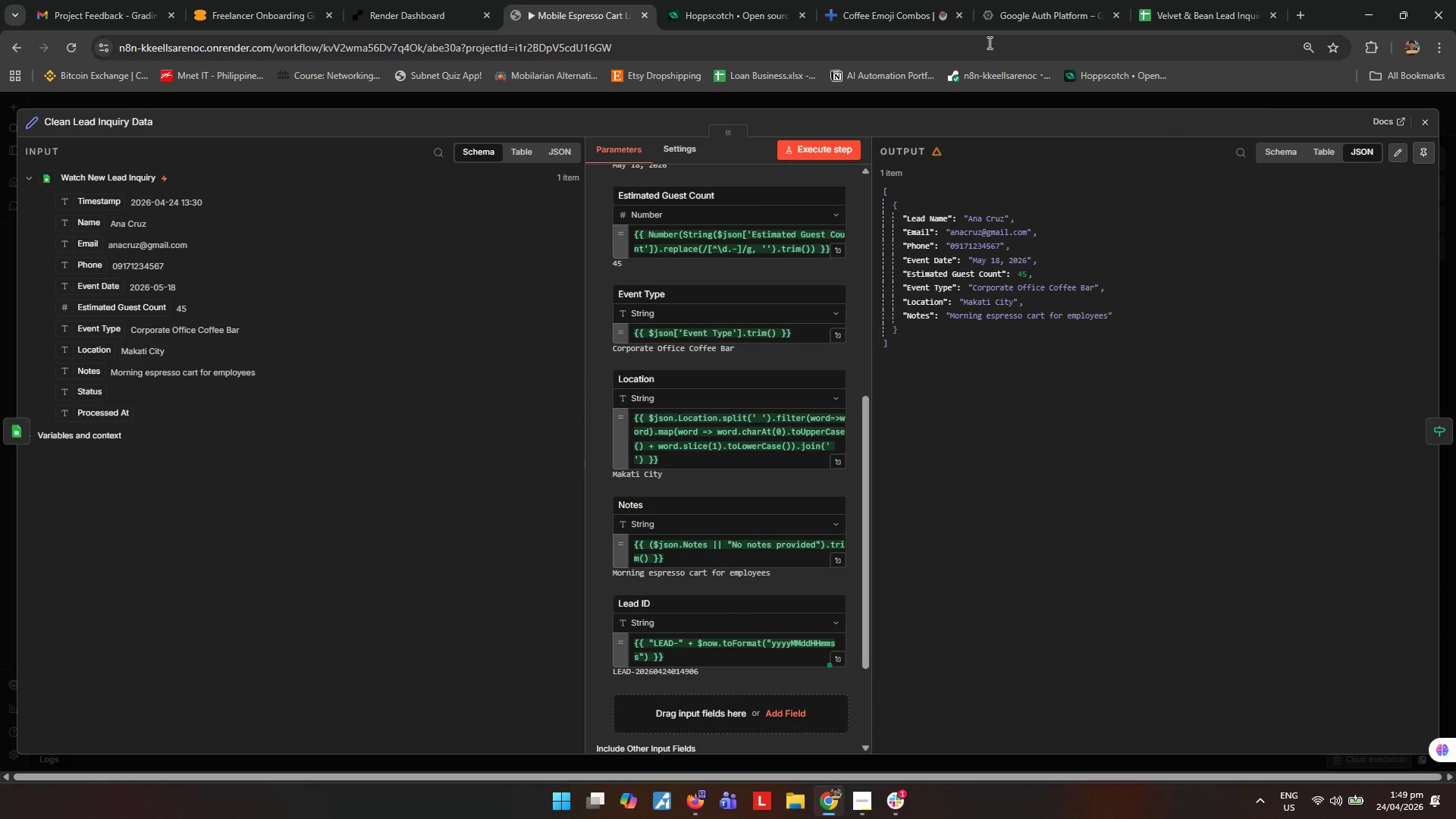 
left_click([1183, 0])
 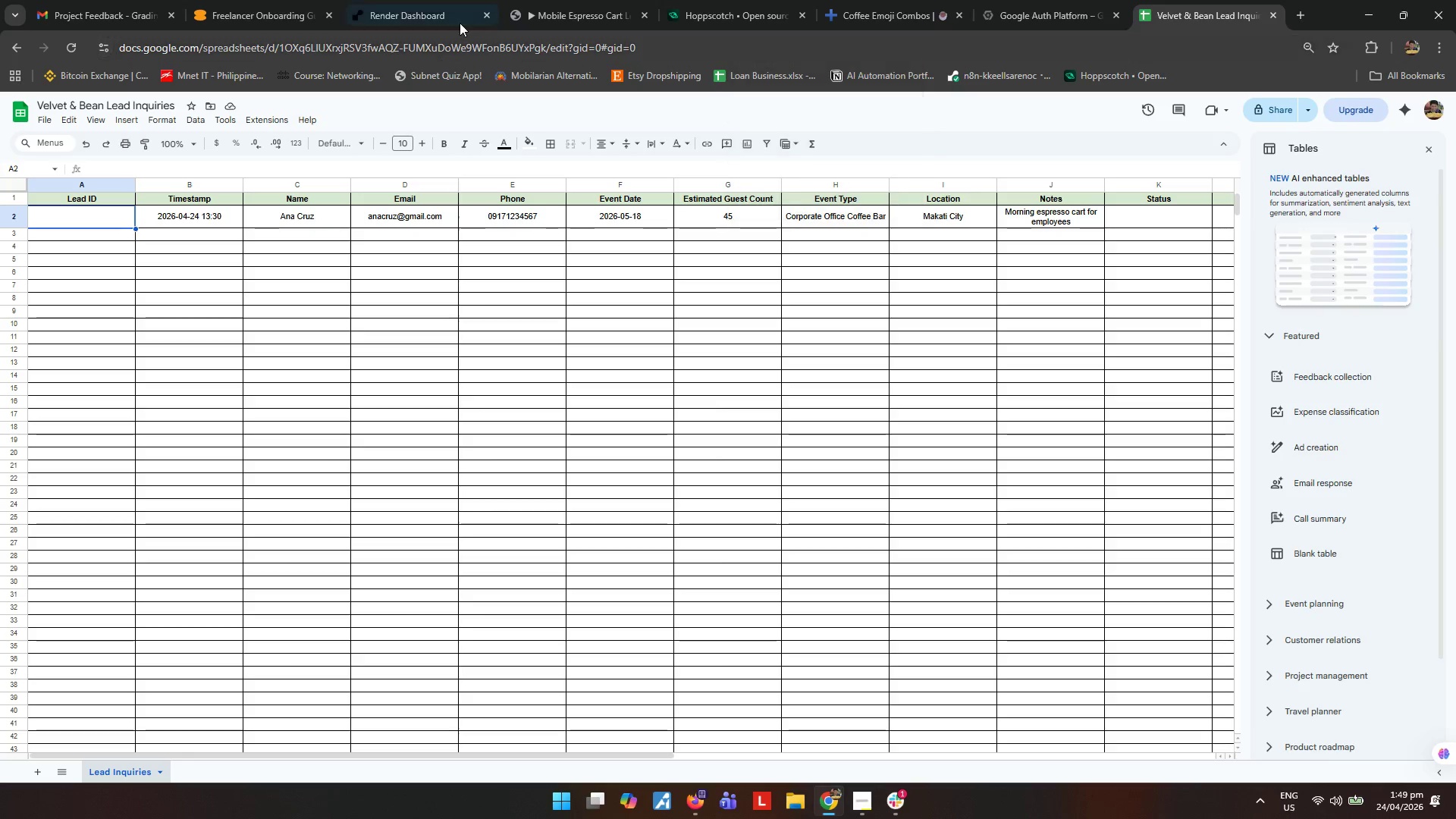 
wait(6.7)
 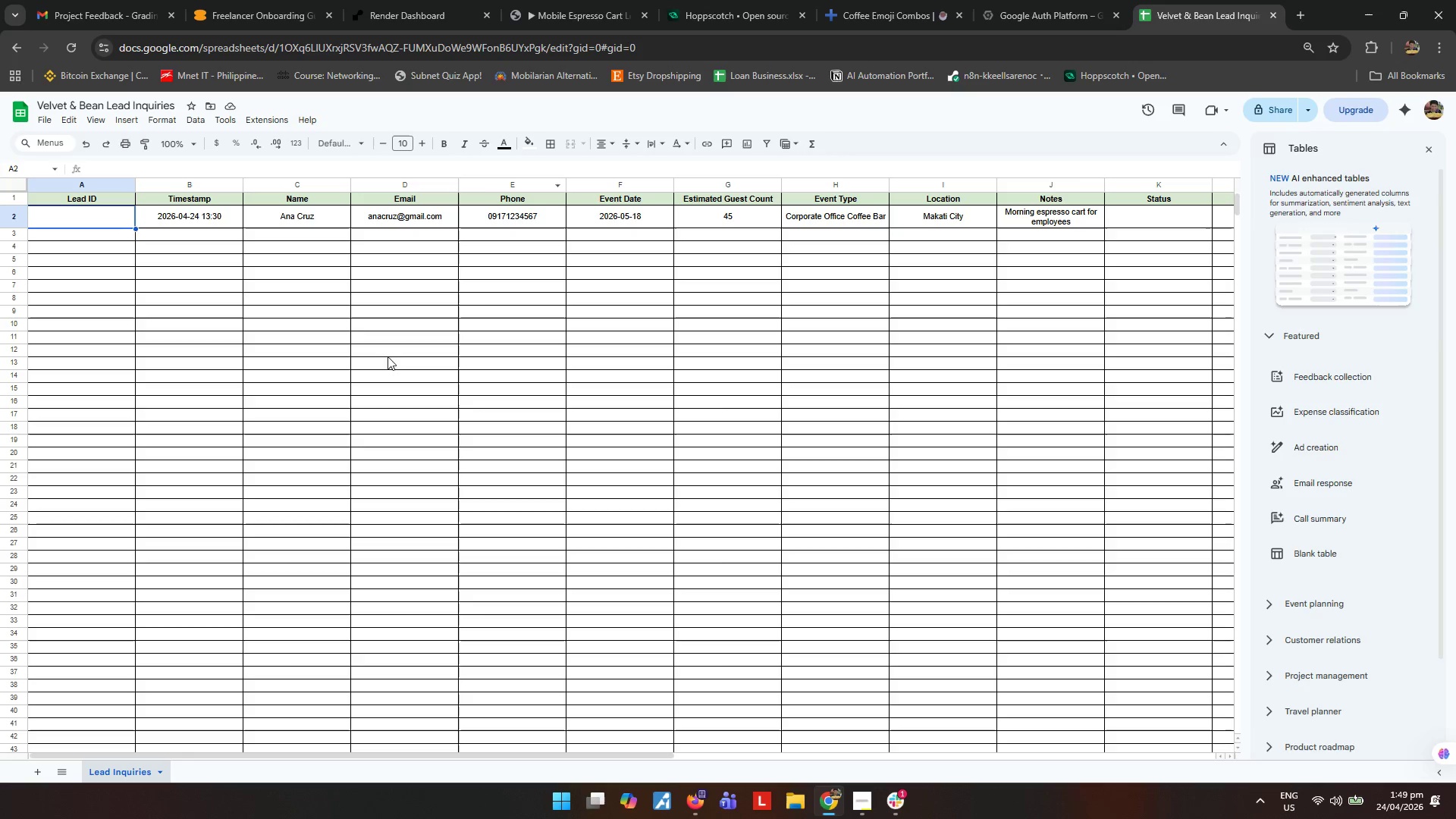 
left_click([840, 145])
 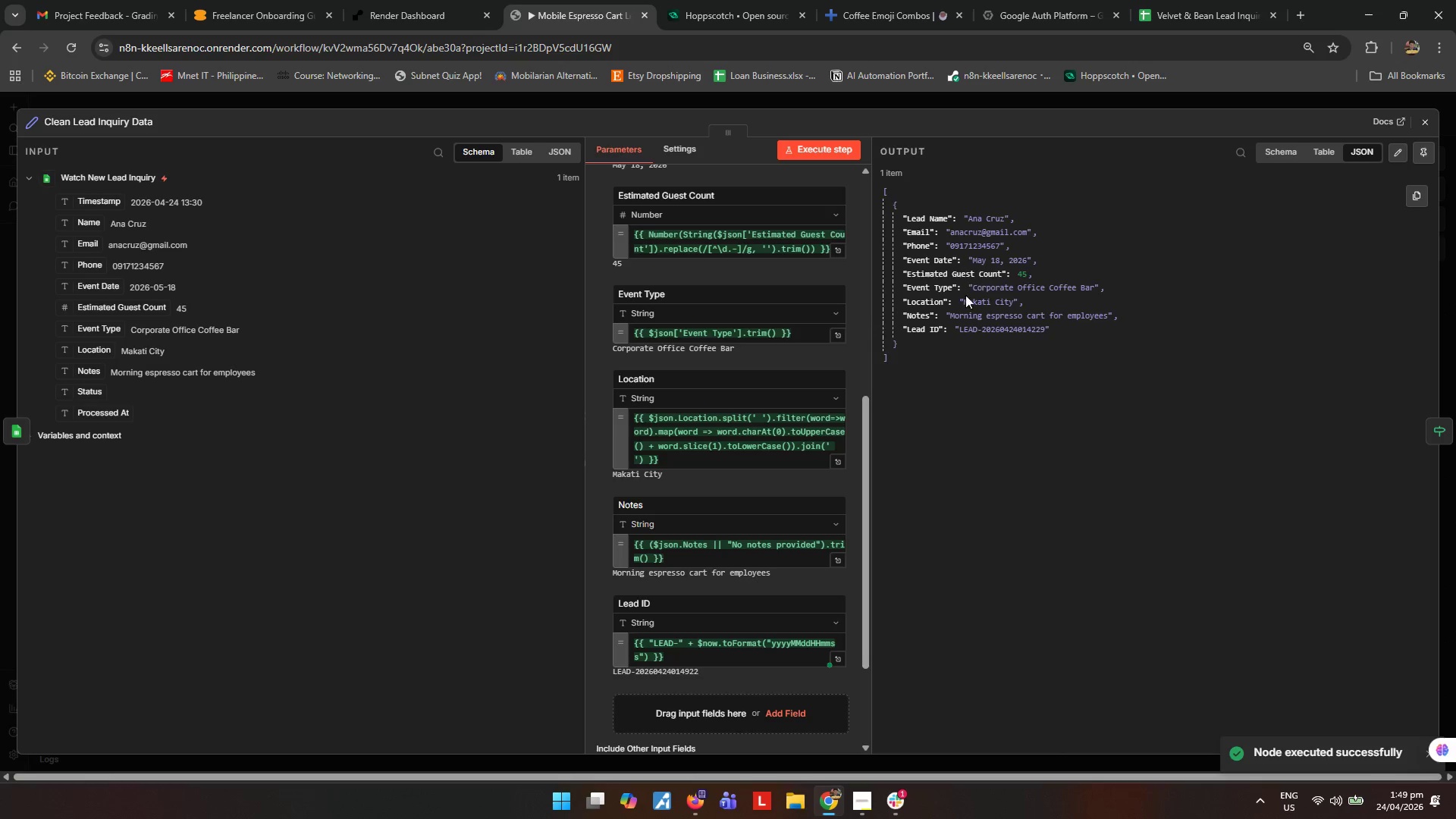 
wait(5.16)
 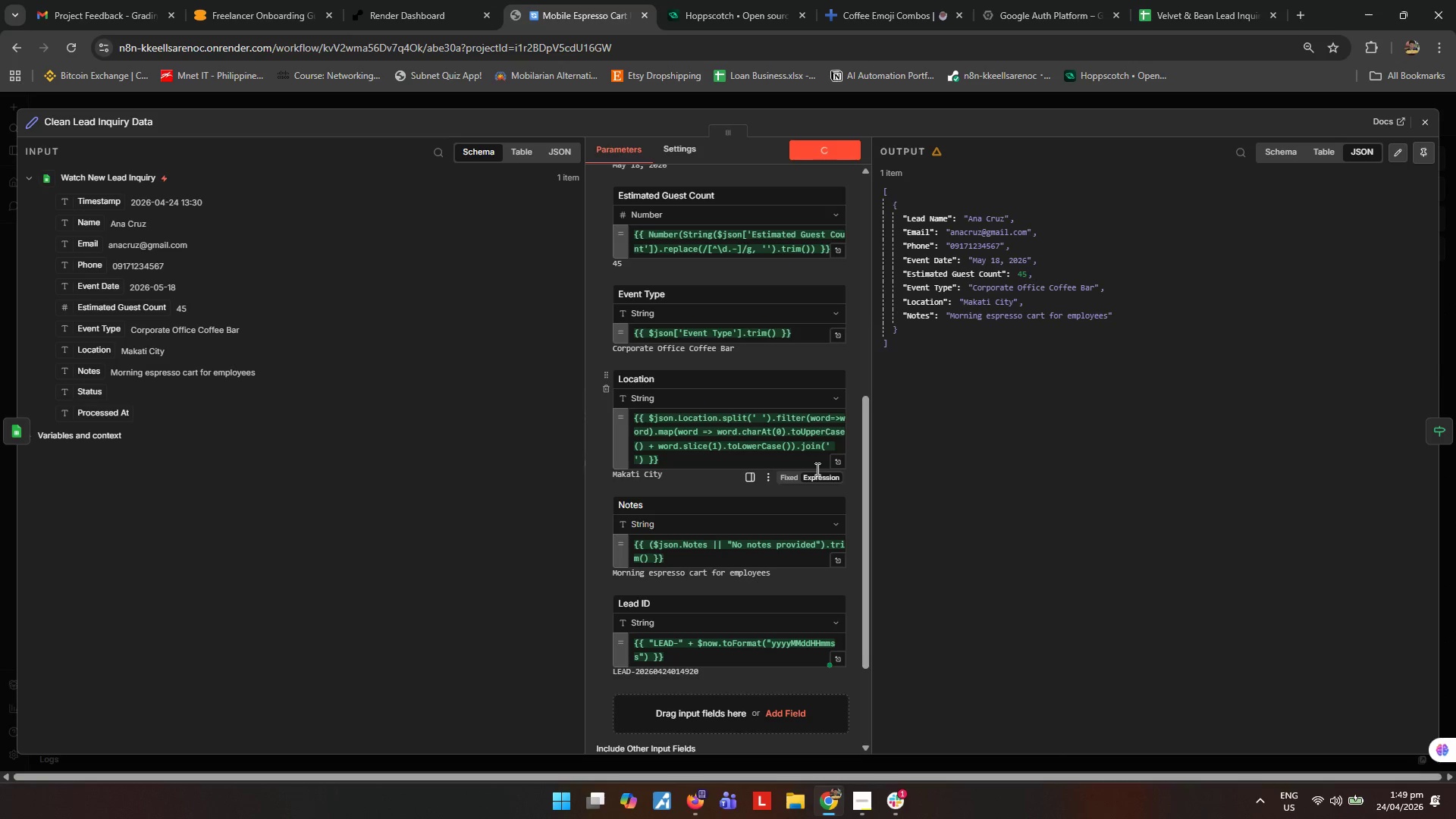 
left_click([1432, 118])
 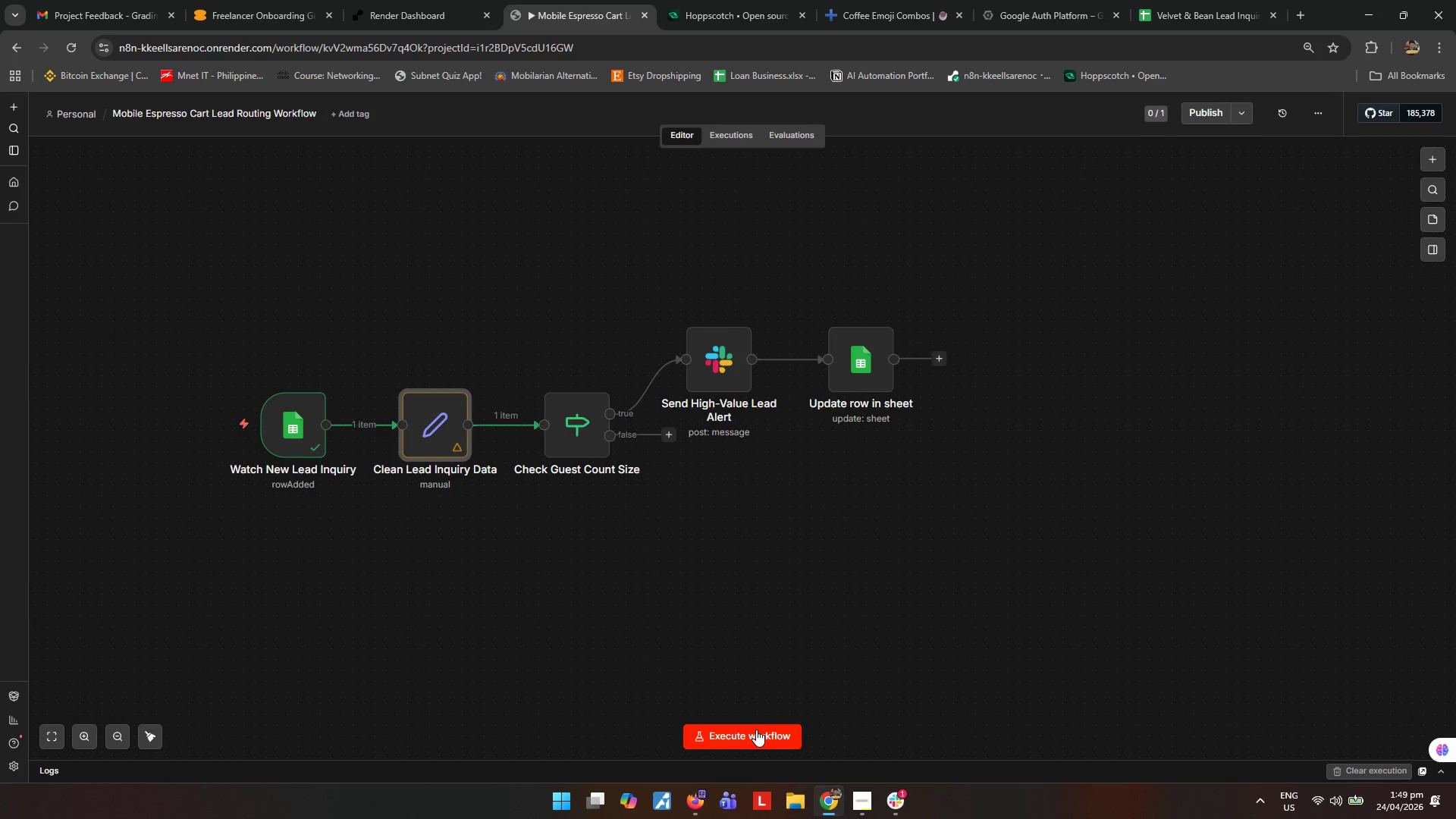 
wait(8.92)
 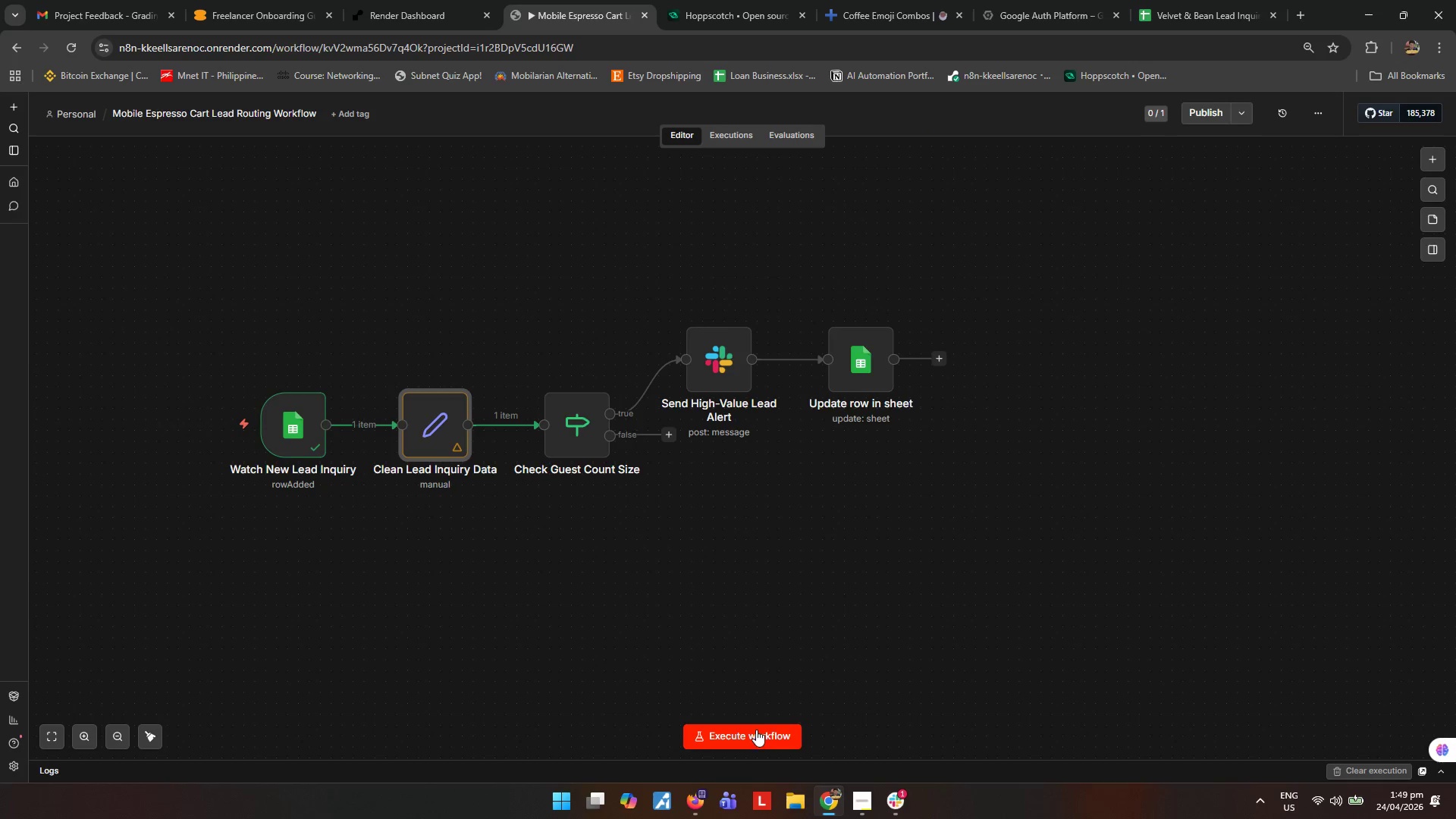 
left_click([756, 730])
 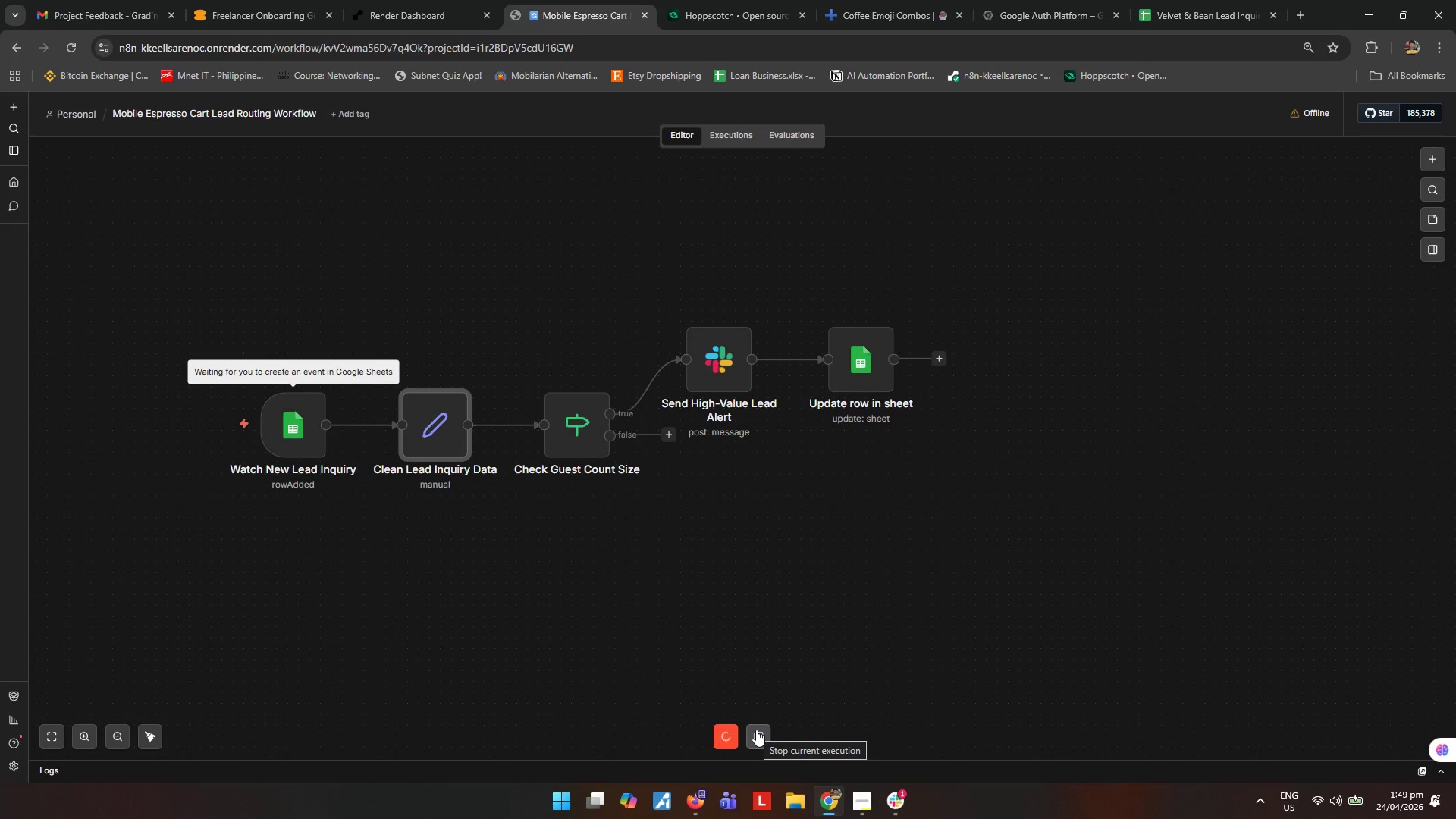 
wait(9.28)
 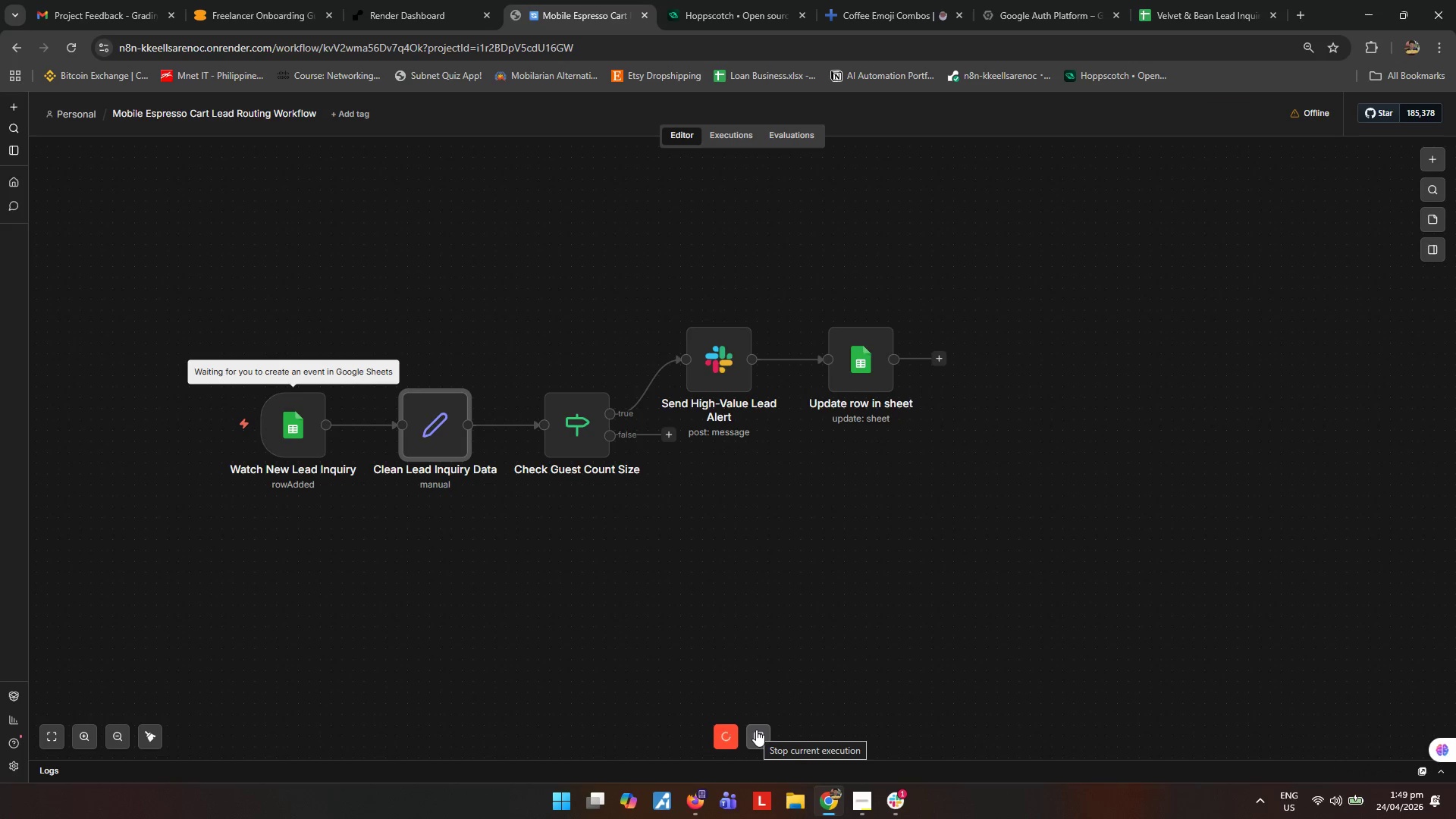 
left_click([1220, 5])
 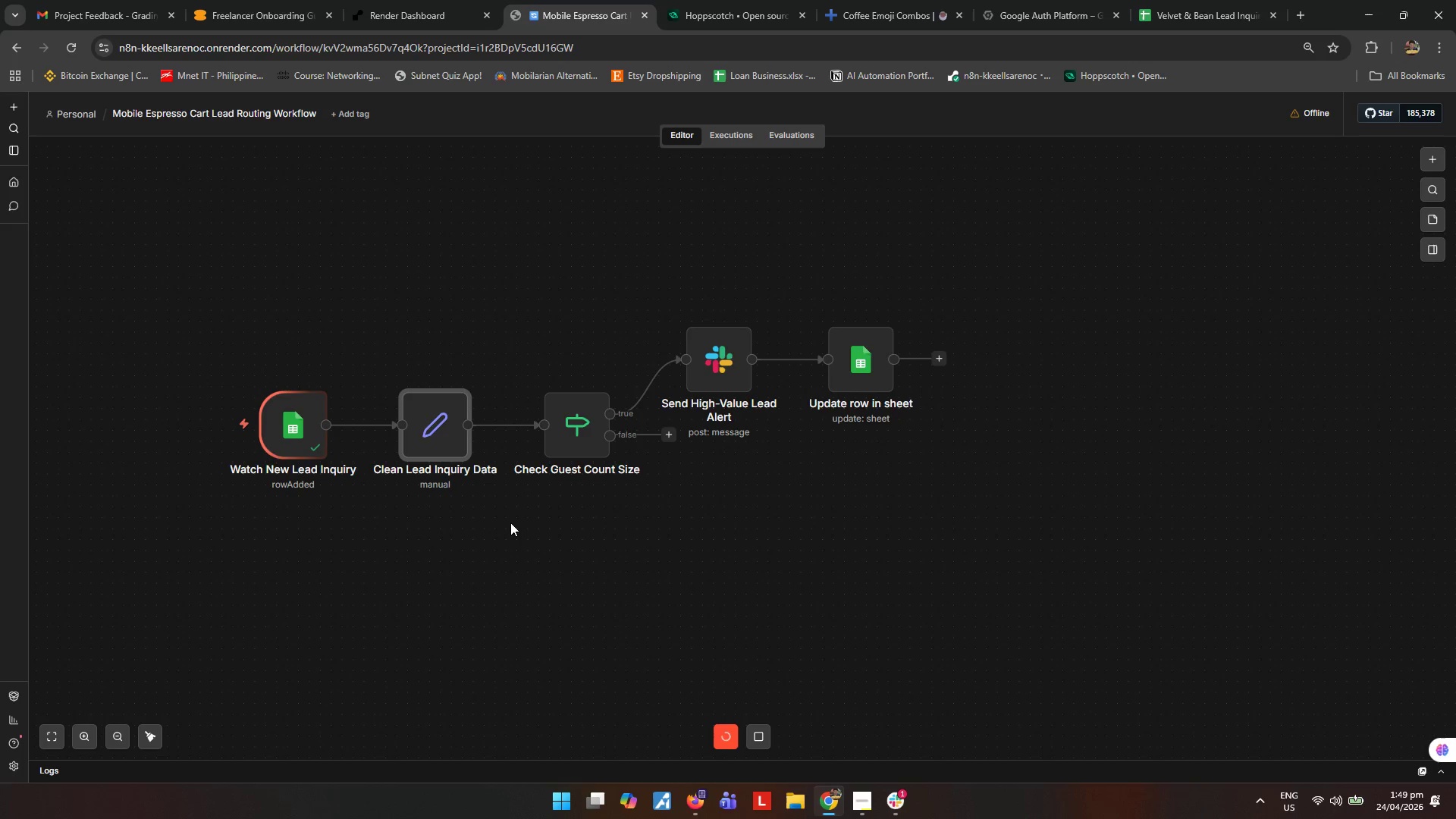 
wait(11.61)
 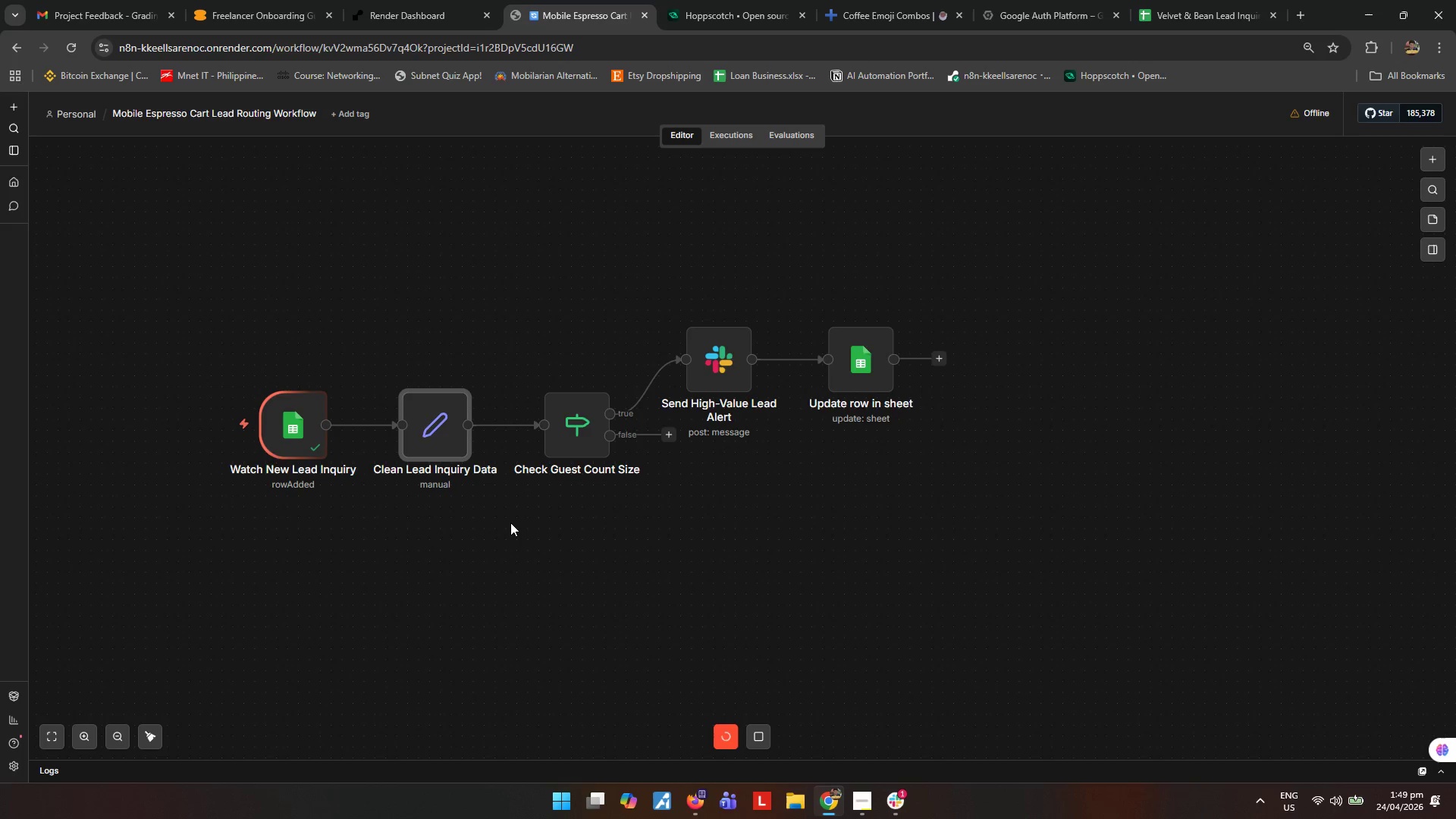 
double_click([866, 366])
 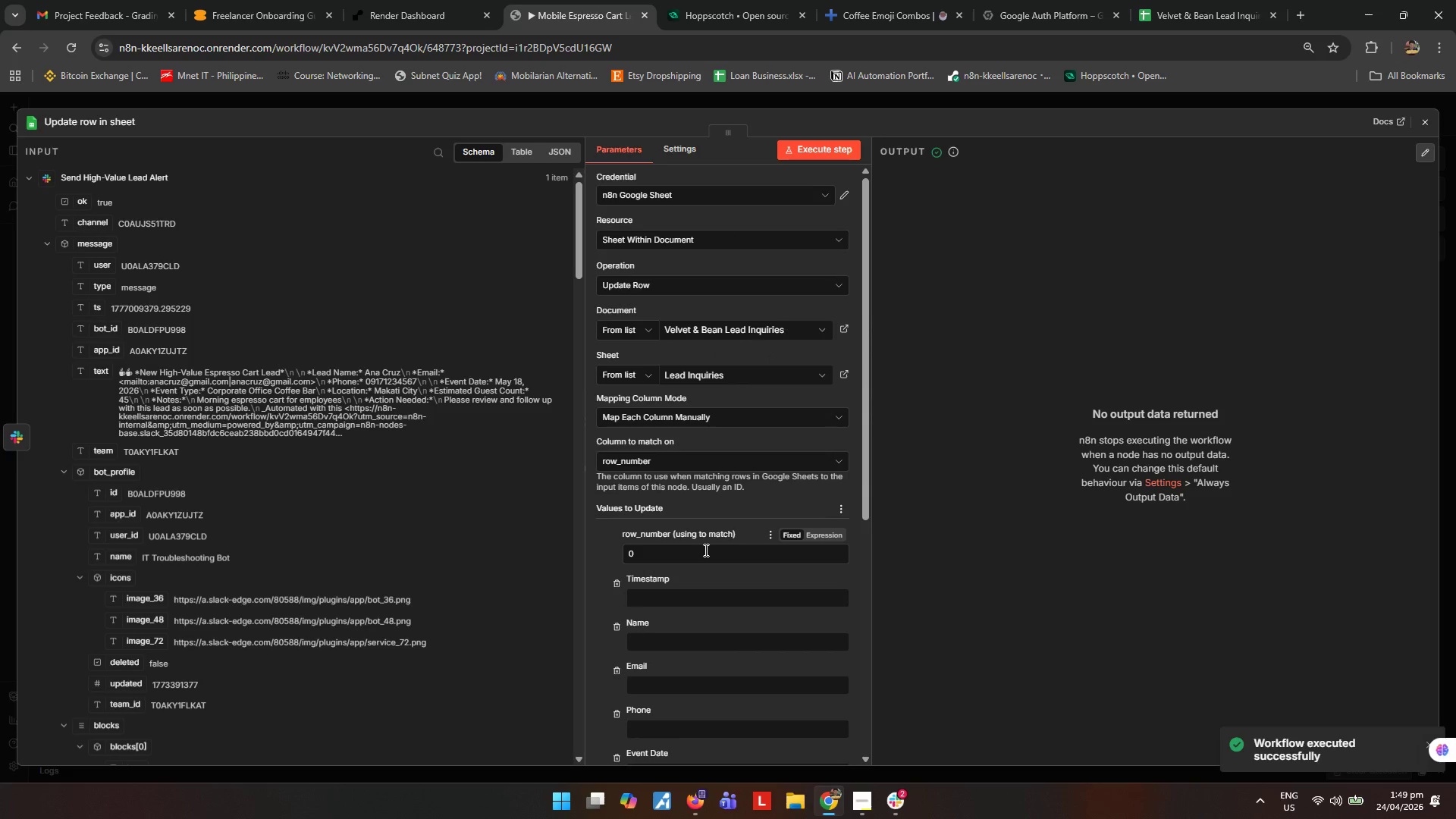 
scroll: coordinate [699, 624], scroll_direction: down, amount: 4.0
 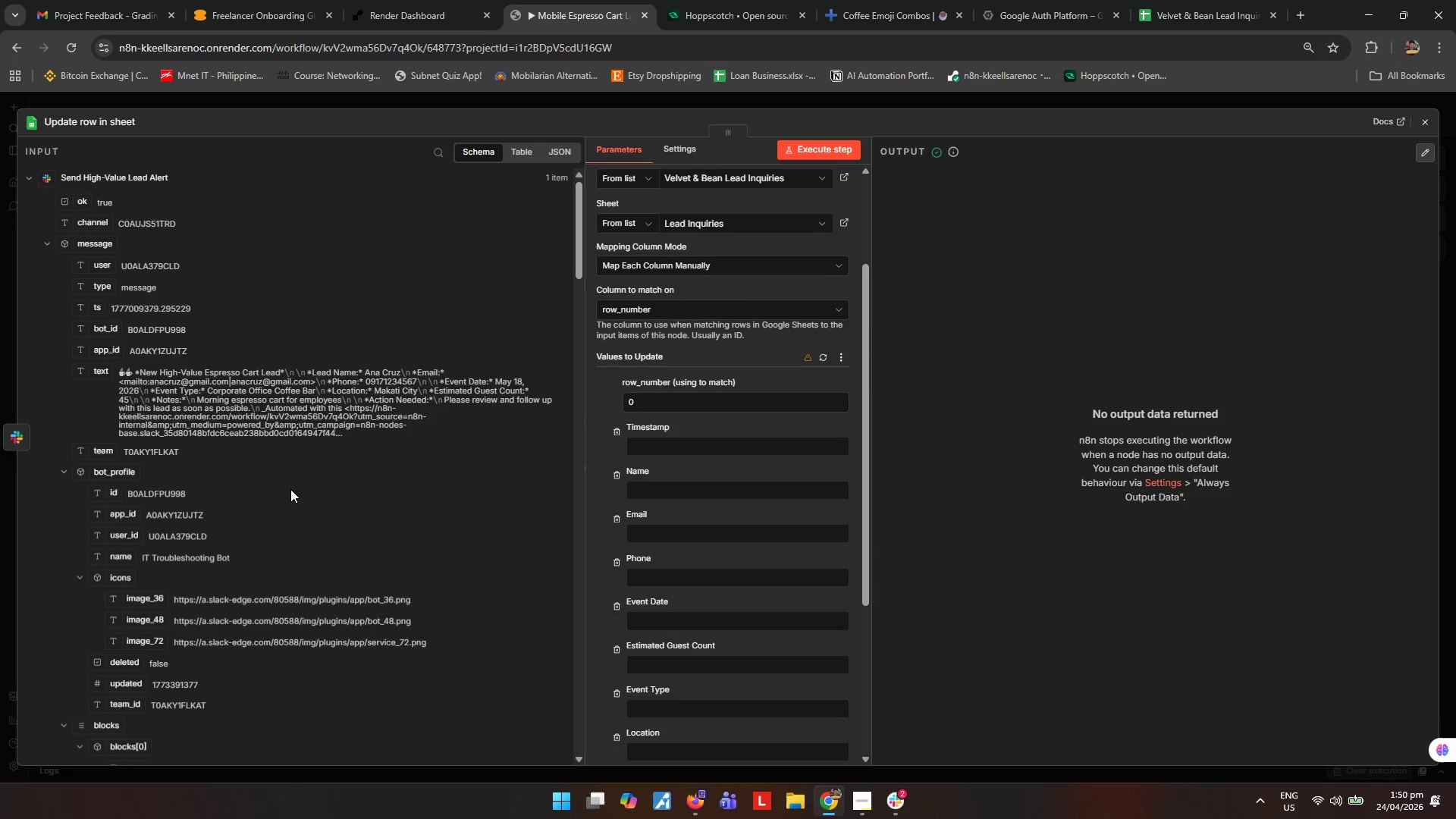 
wait(7.3)
 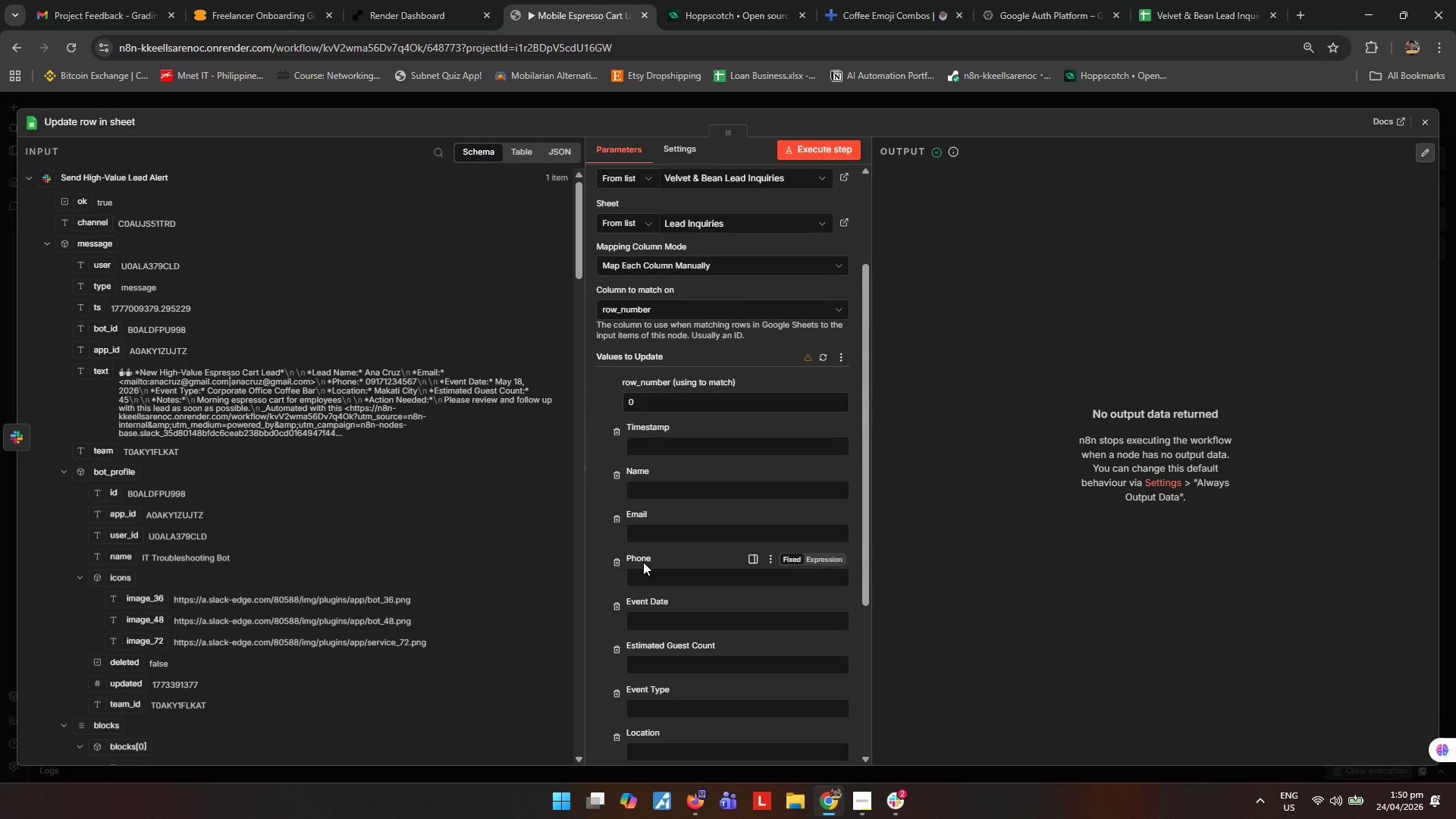 
scroll: coordinate [240, 511], scroll_direction: up, amount: 1.0
 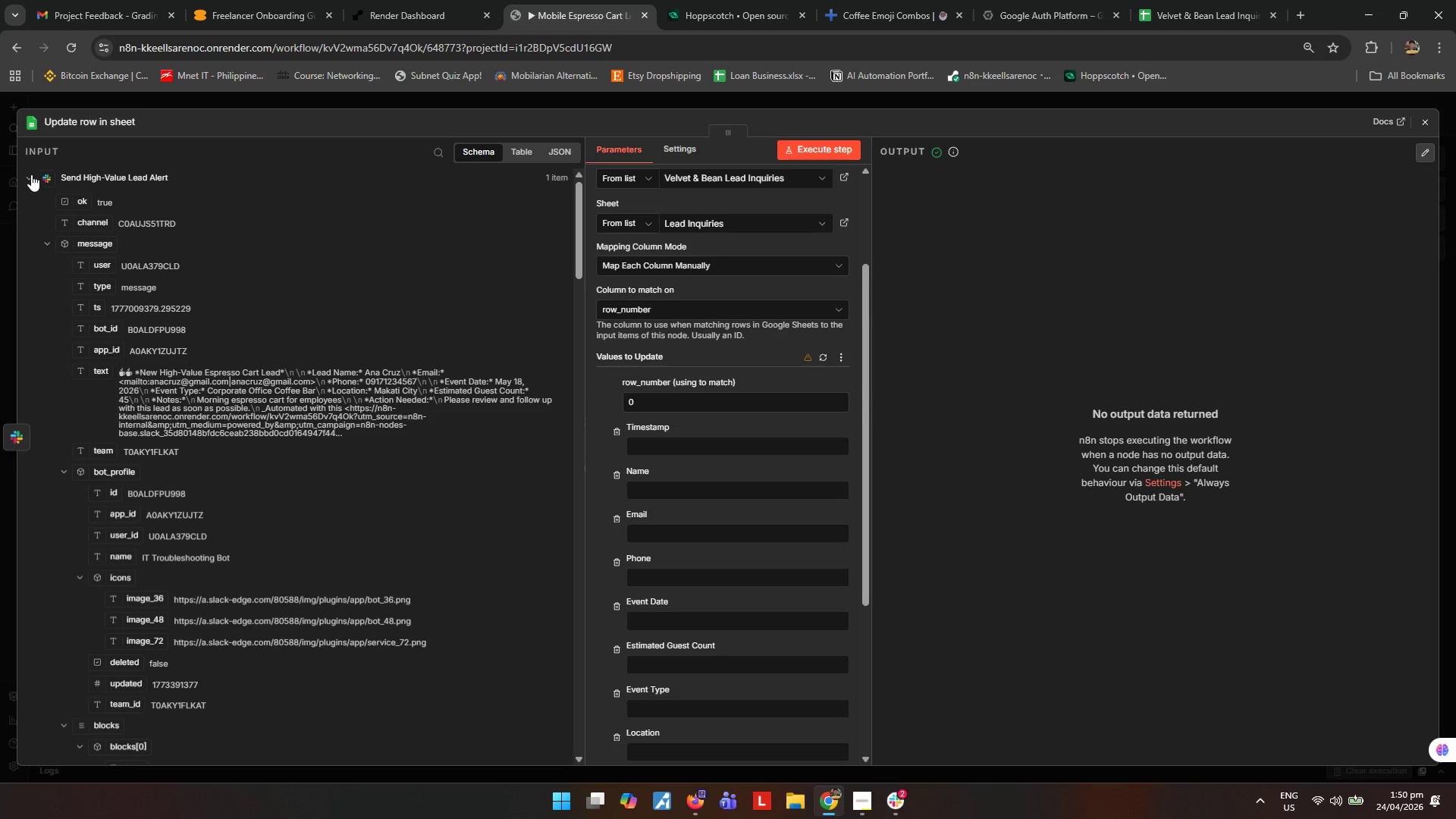 
left_click([31, 174])
 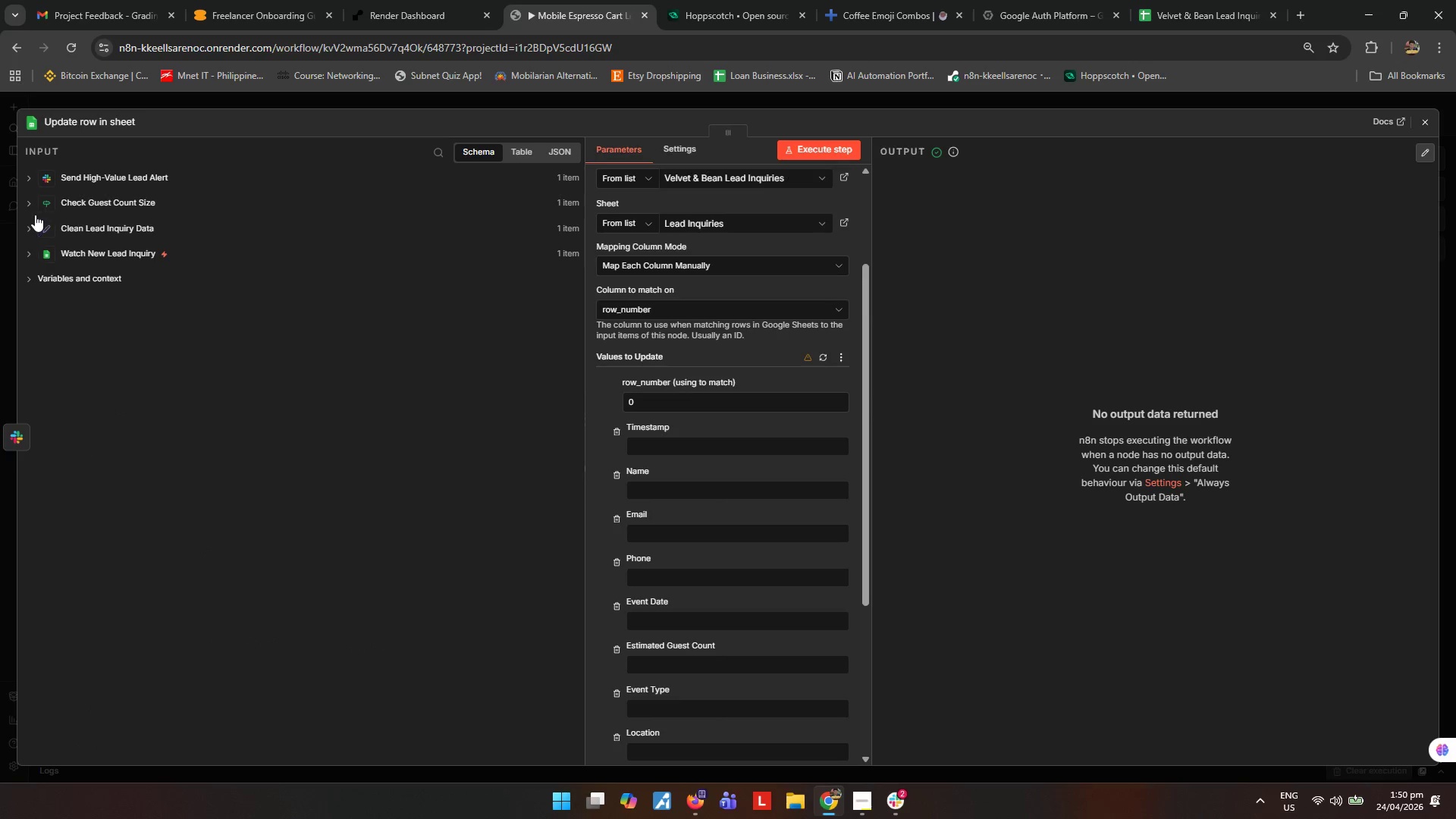 
left_click([28, 224])
 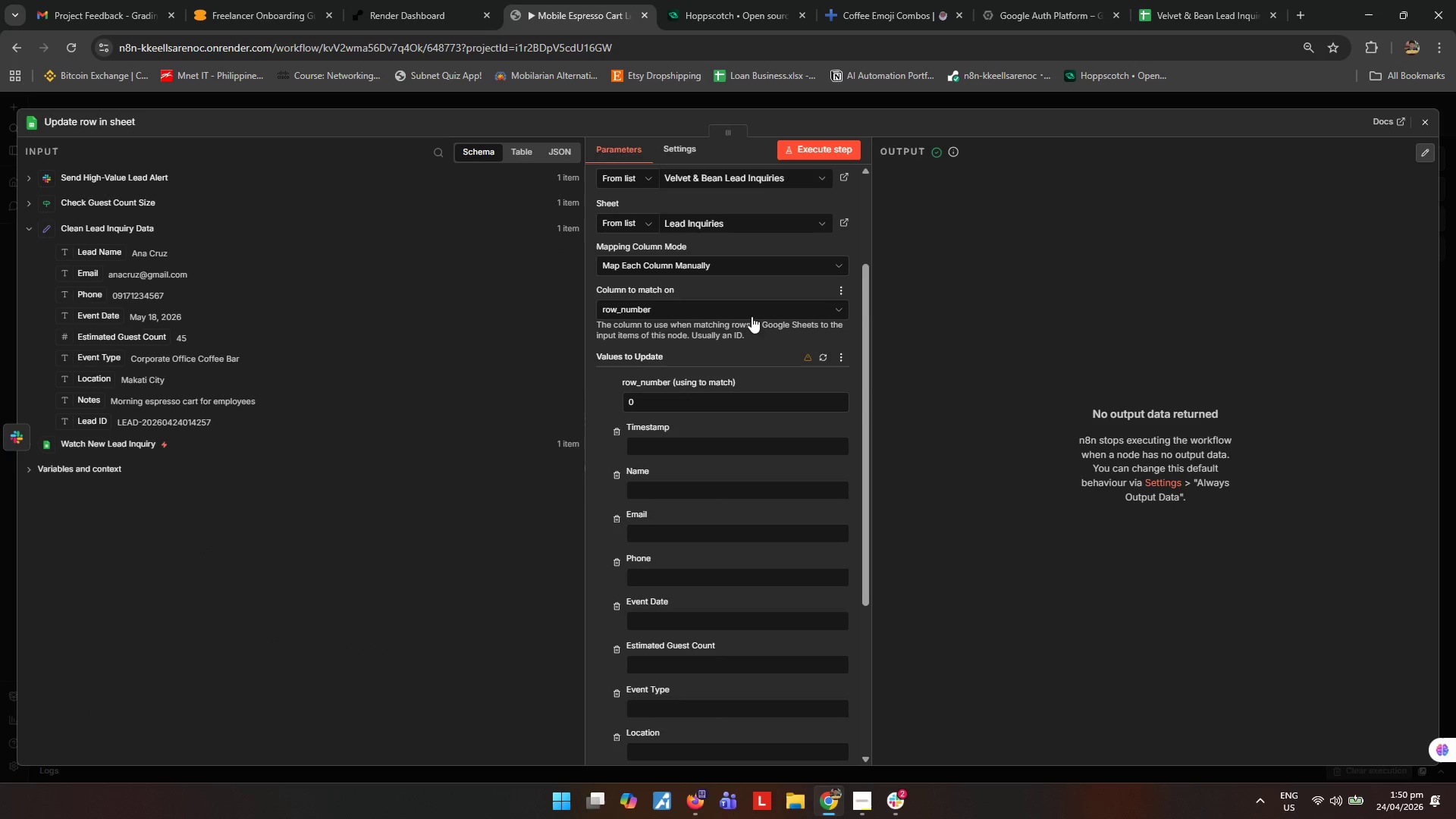 
left_click([759, 306])
 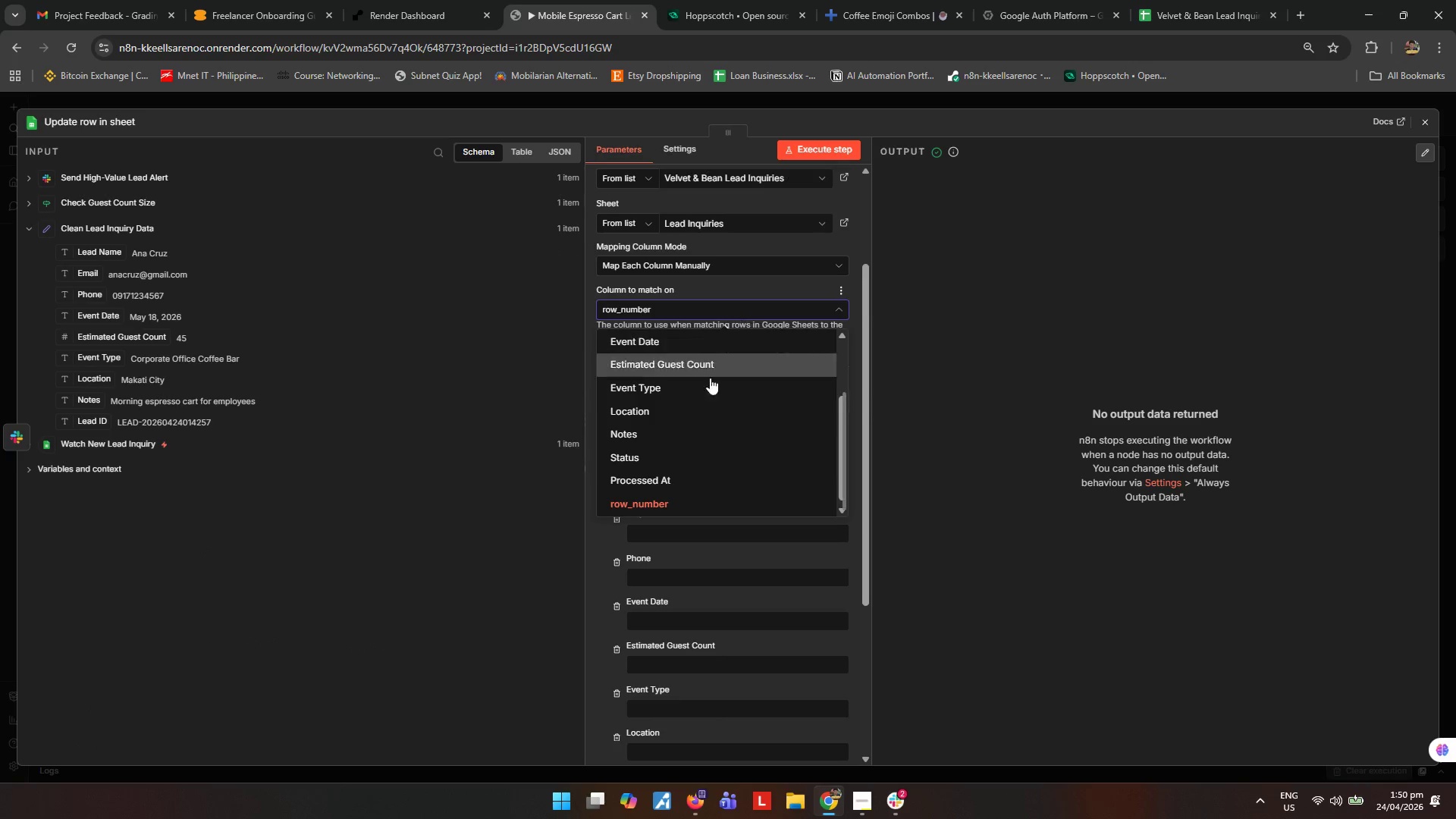 
scroll: coordinate [692, 412], scroll_direction: up, amount: 2.0
 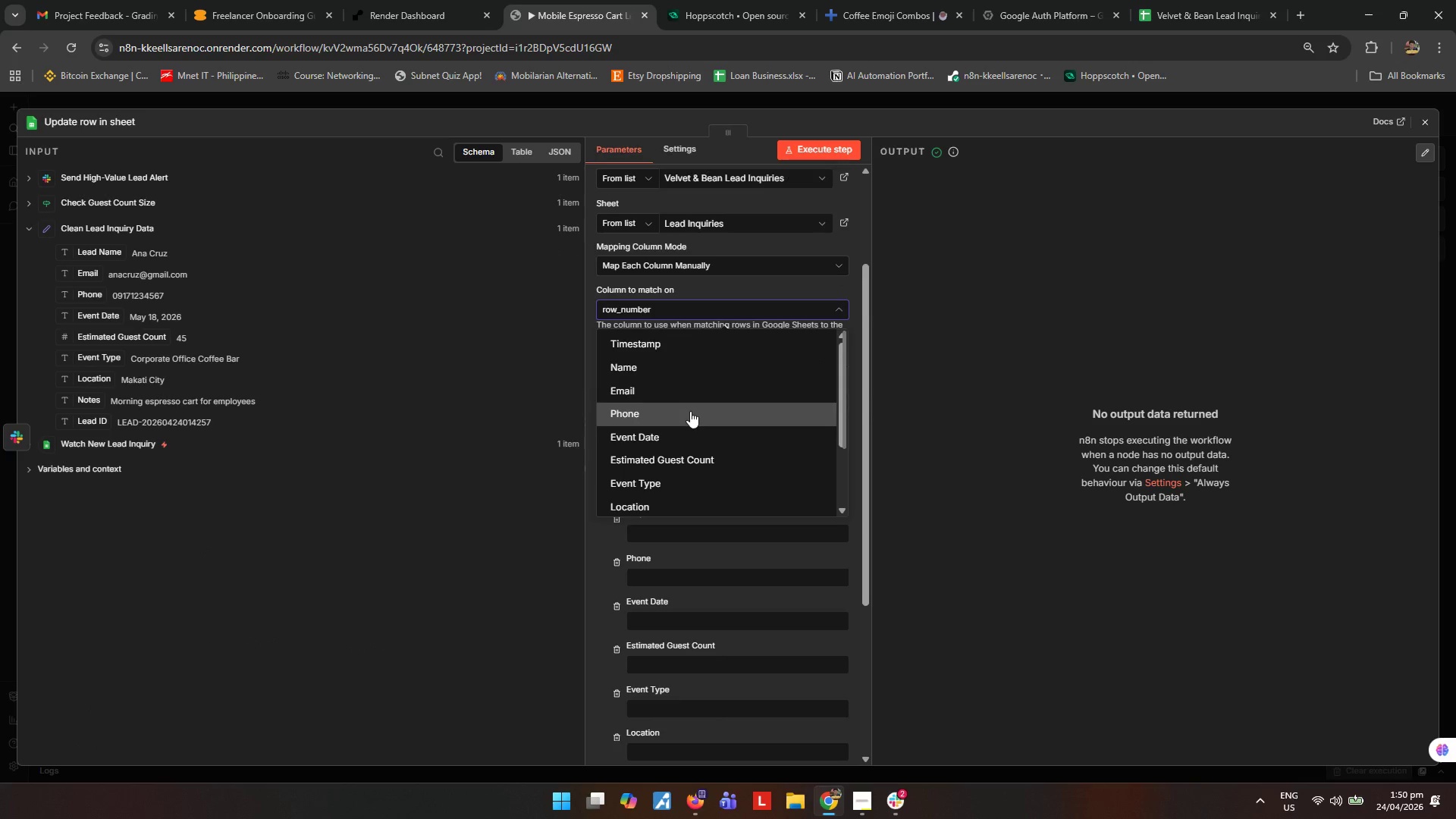 
scroll: coordinate [688, 391], scroll_direction: none, amount: 0.0
 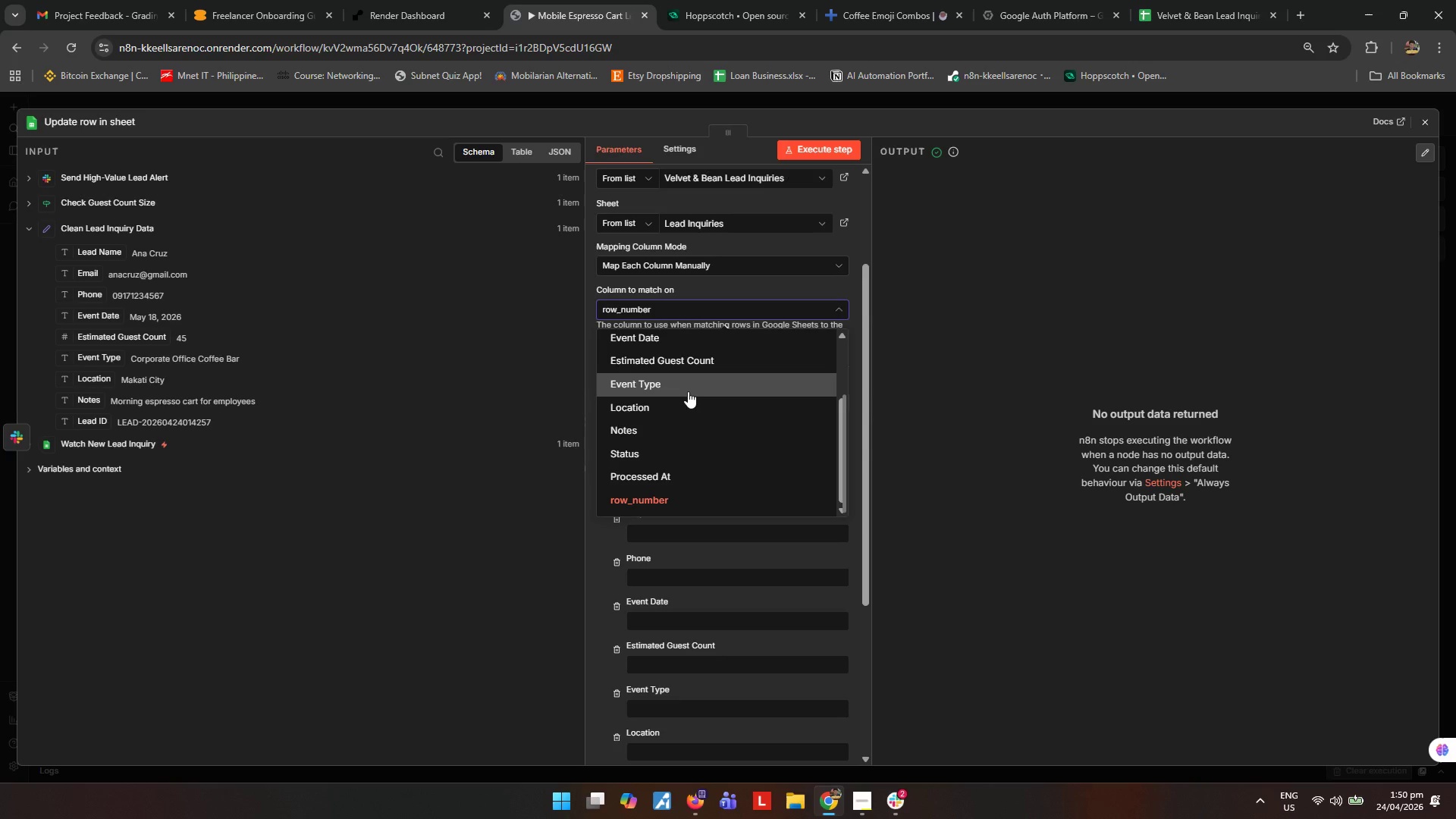 
scroll: coordinate [688, 391], scroll_direction: down, amount: 2.0
 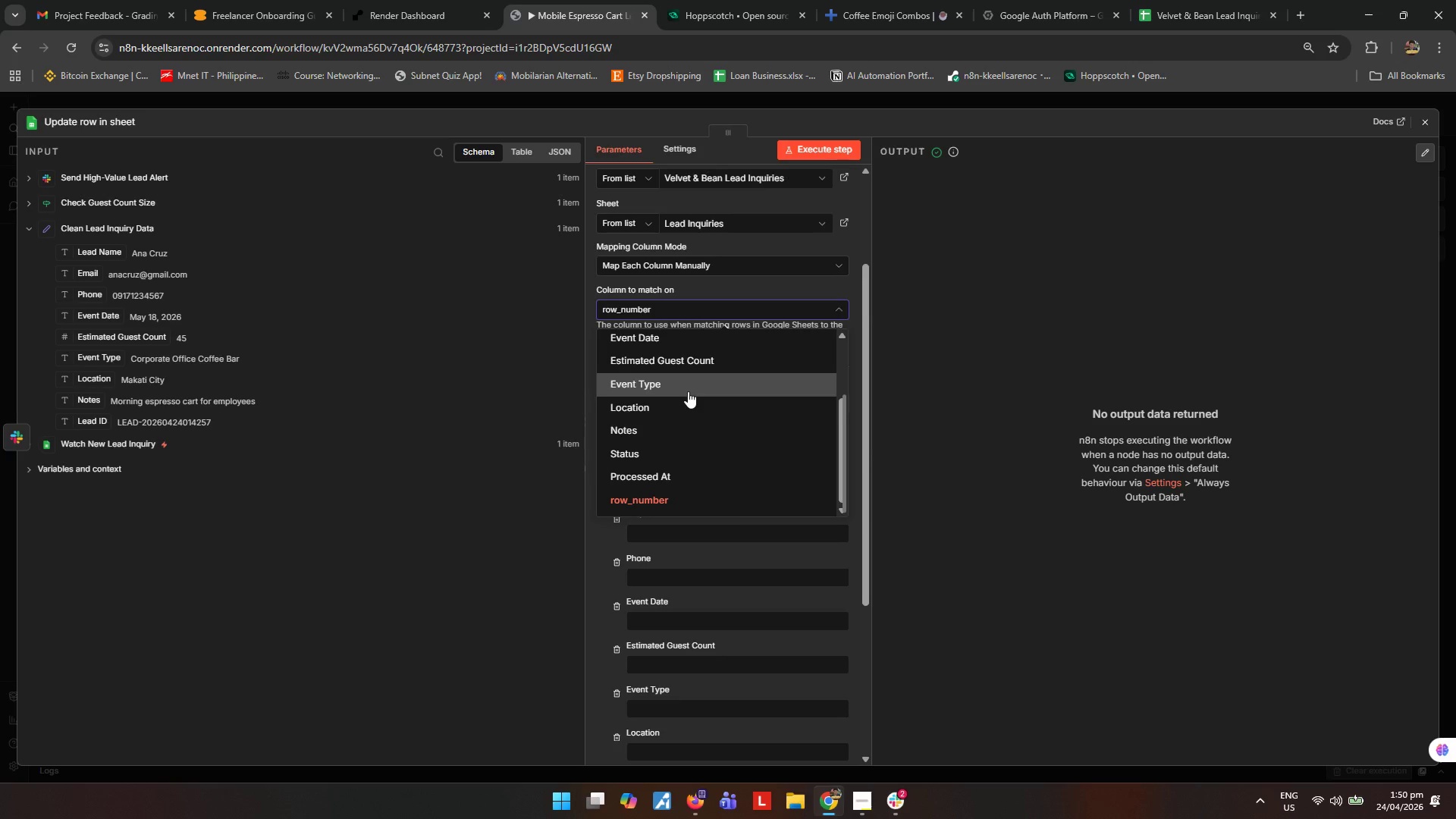 
scroll: coordinate [688, 391], scroll_direction: up, amount: 3.0
 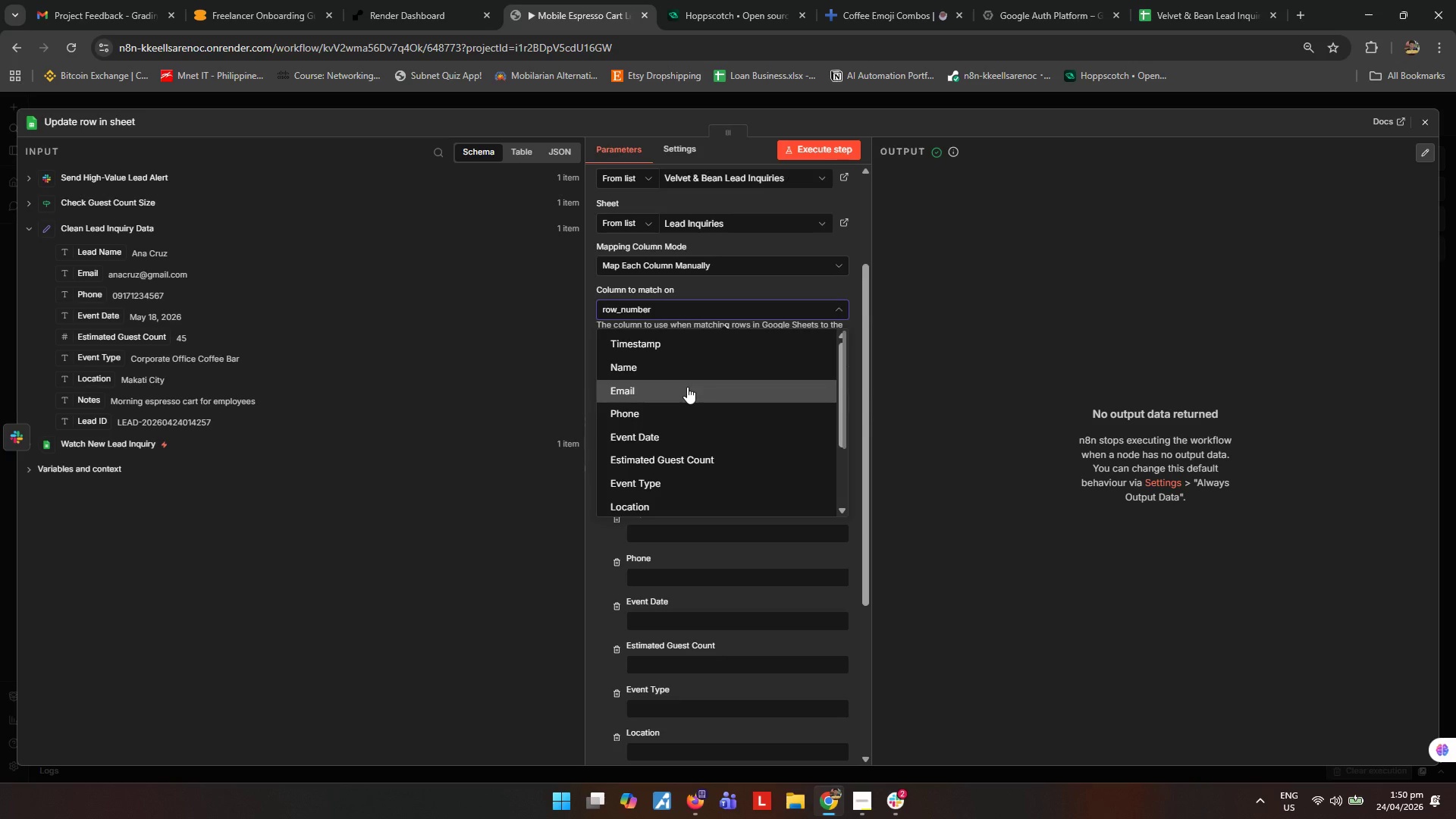 
scroll: coordinate [687, 387], scroll_direction: down, amount: 4.0
 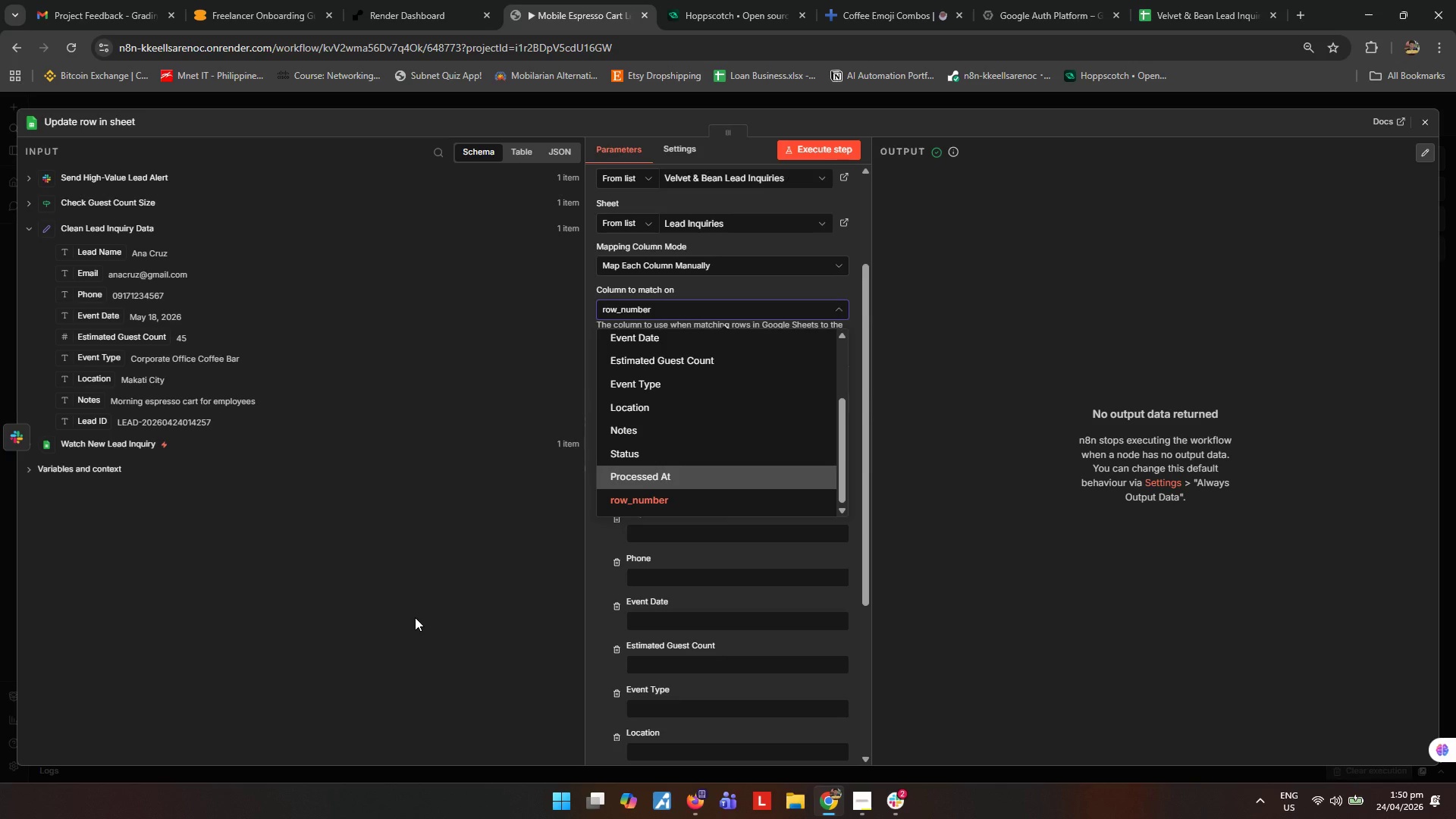 
left_click([415, 617])
 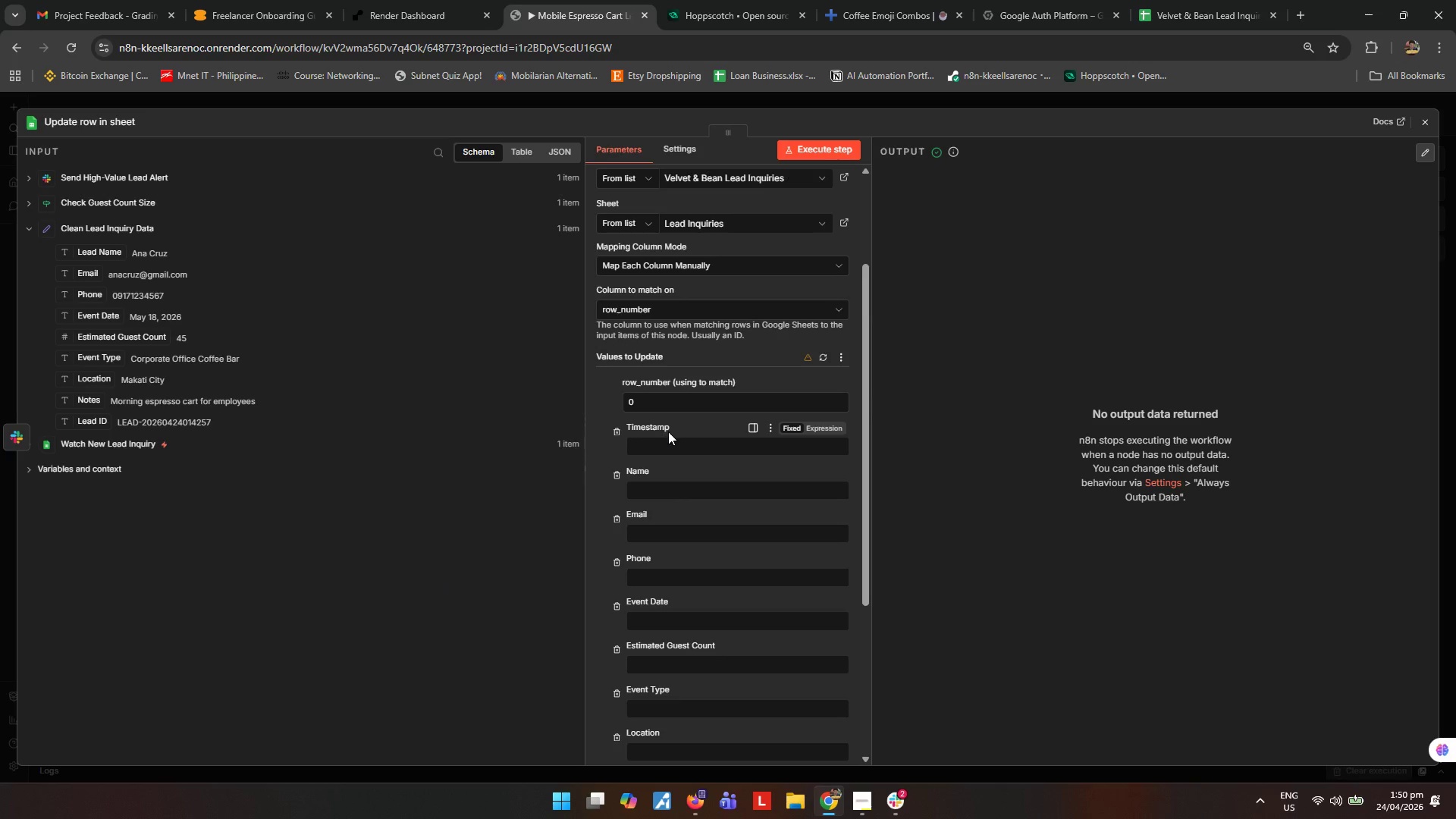 
left_click([800, 314])
 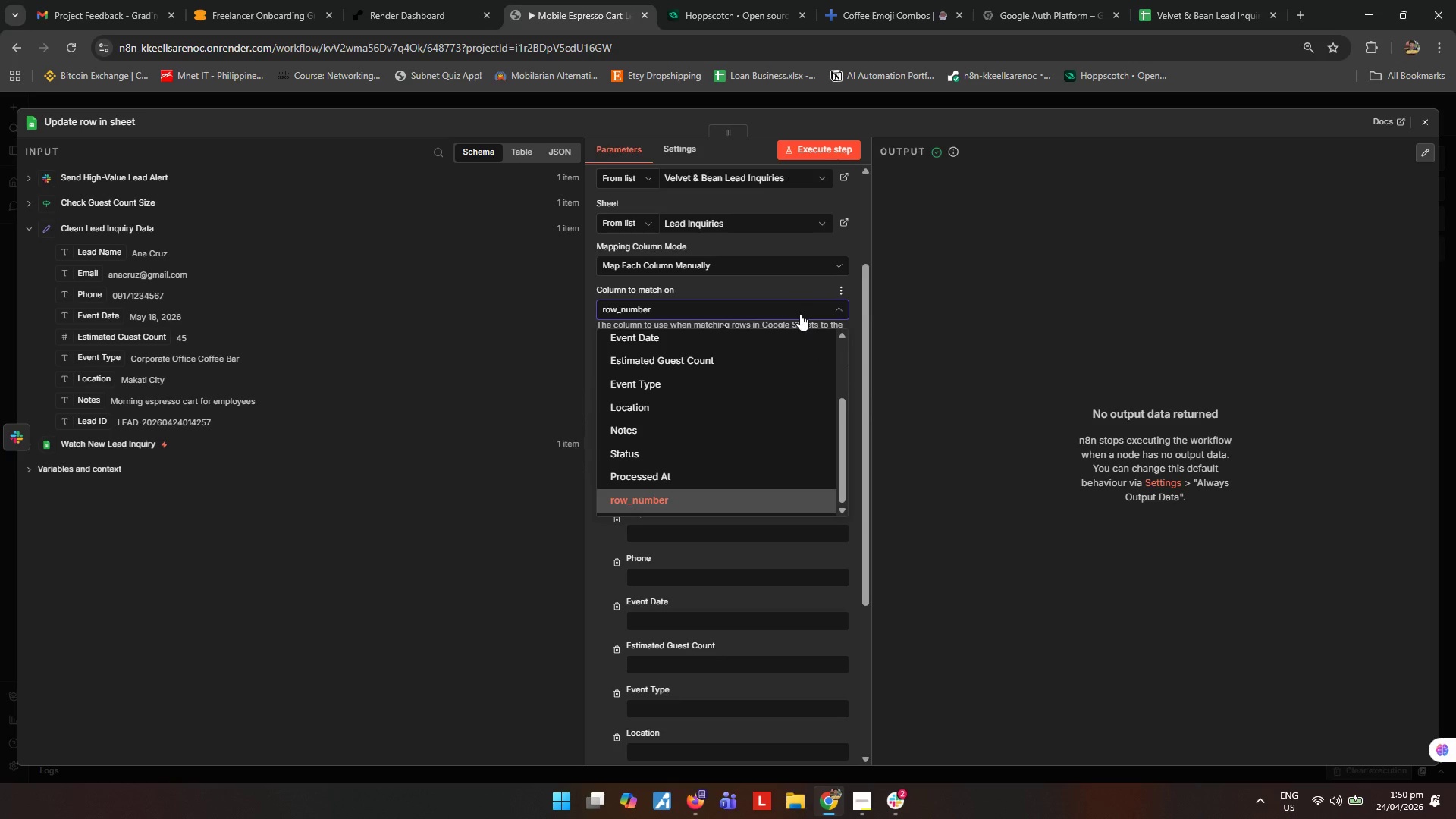 
scroll: coordinate [742, 415], scroll_direction: down, amount: 3.0
 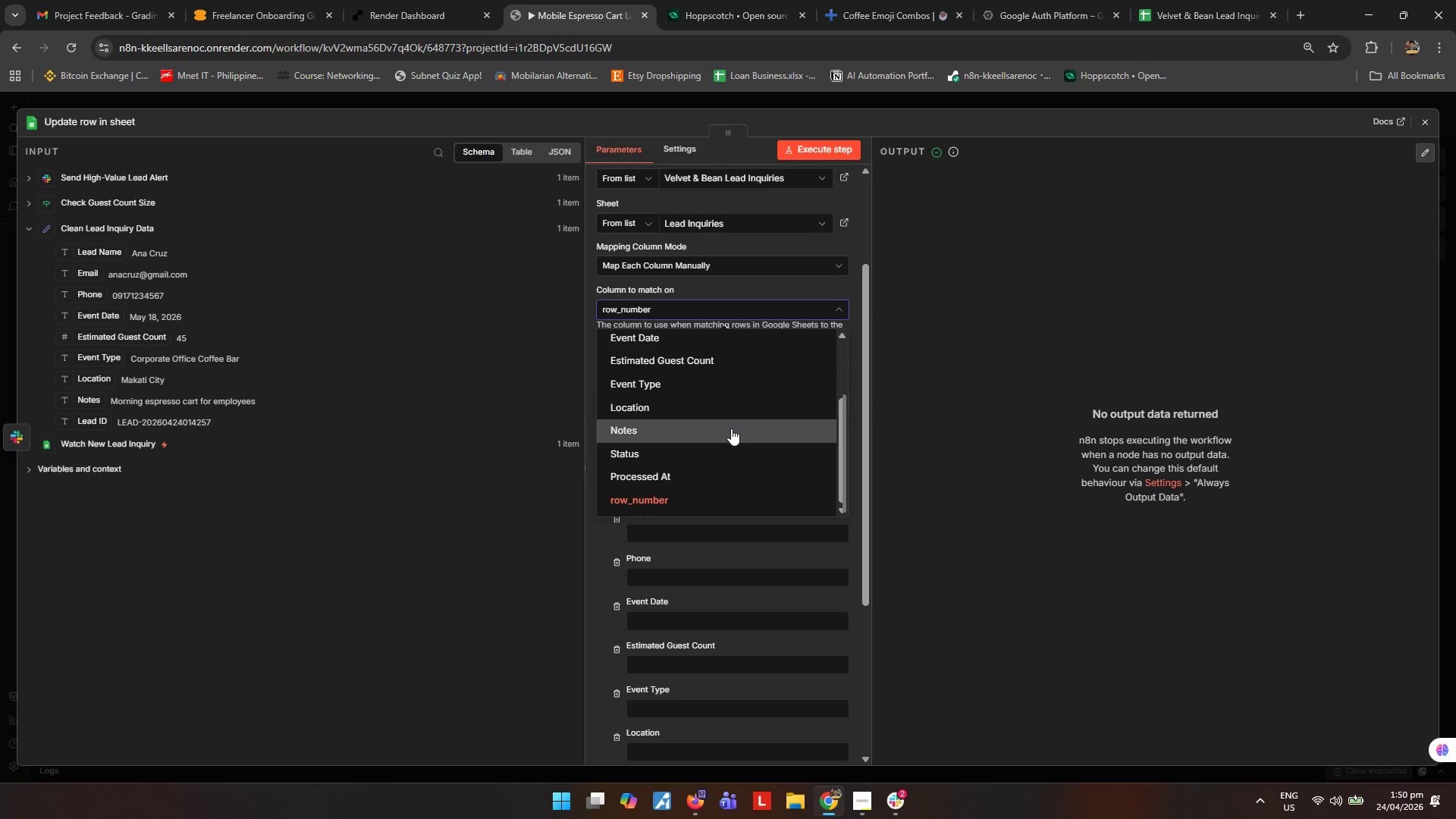 
scroll: coordinate [726, 437], scroll_direction: up, amount: 2.0
 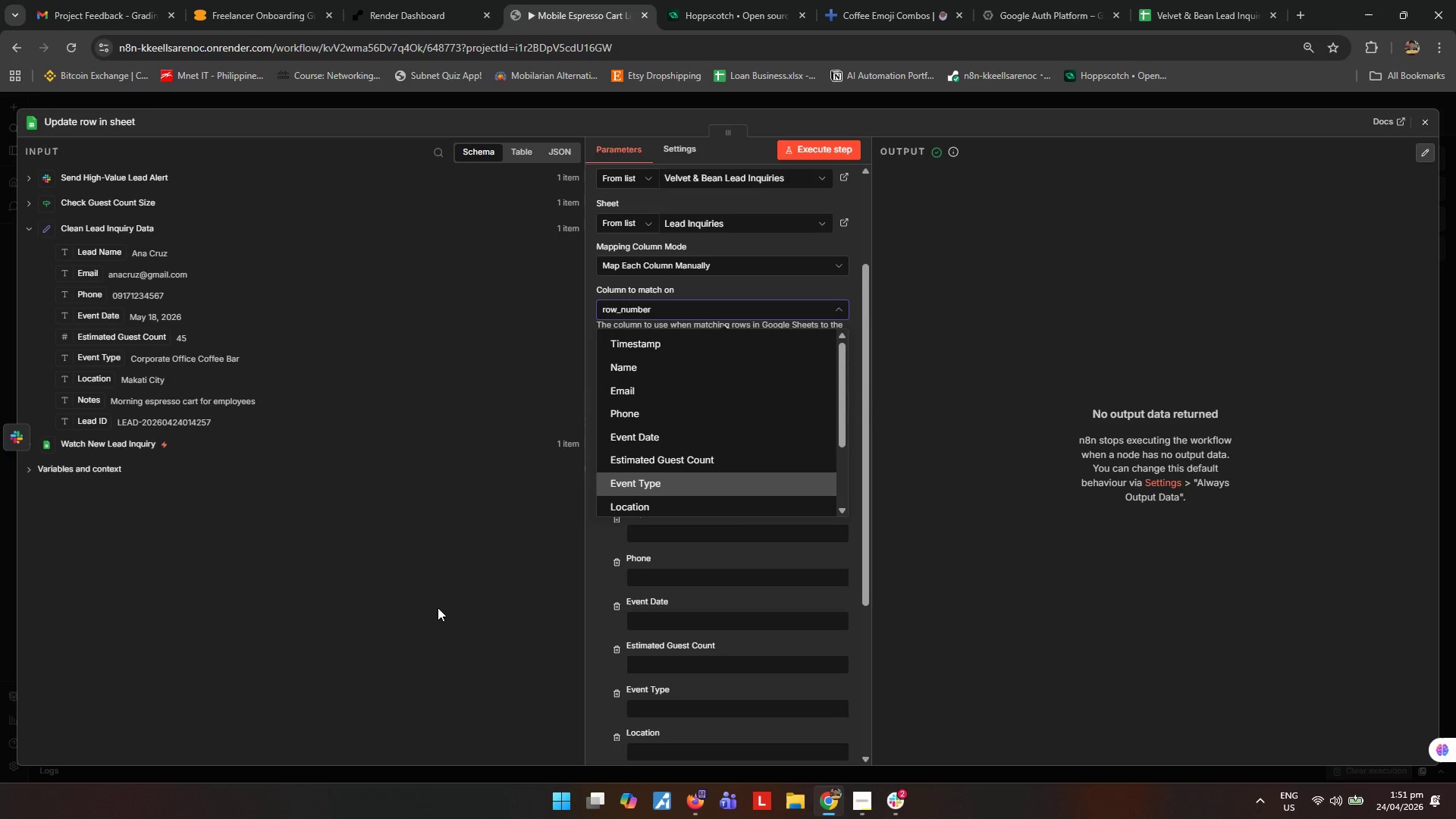 
wait(43.99)
 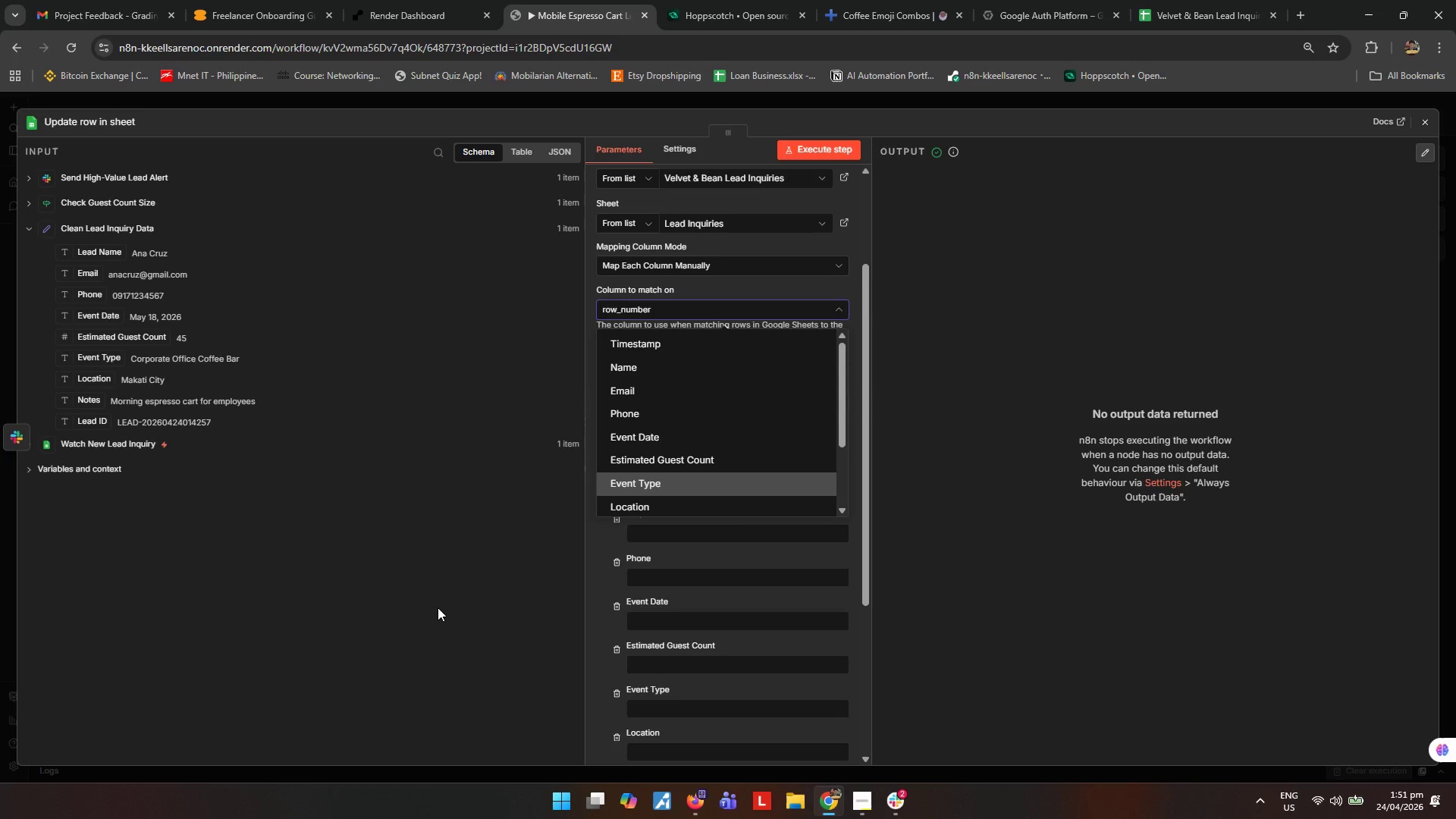 
left_click([438, 607])
 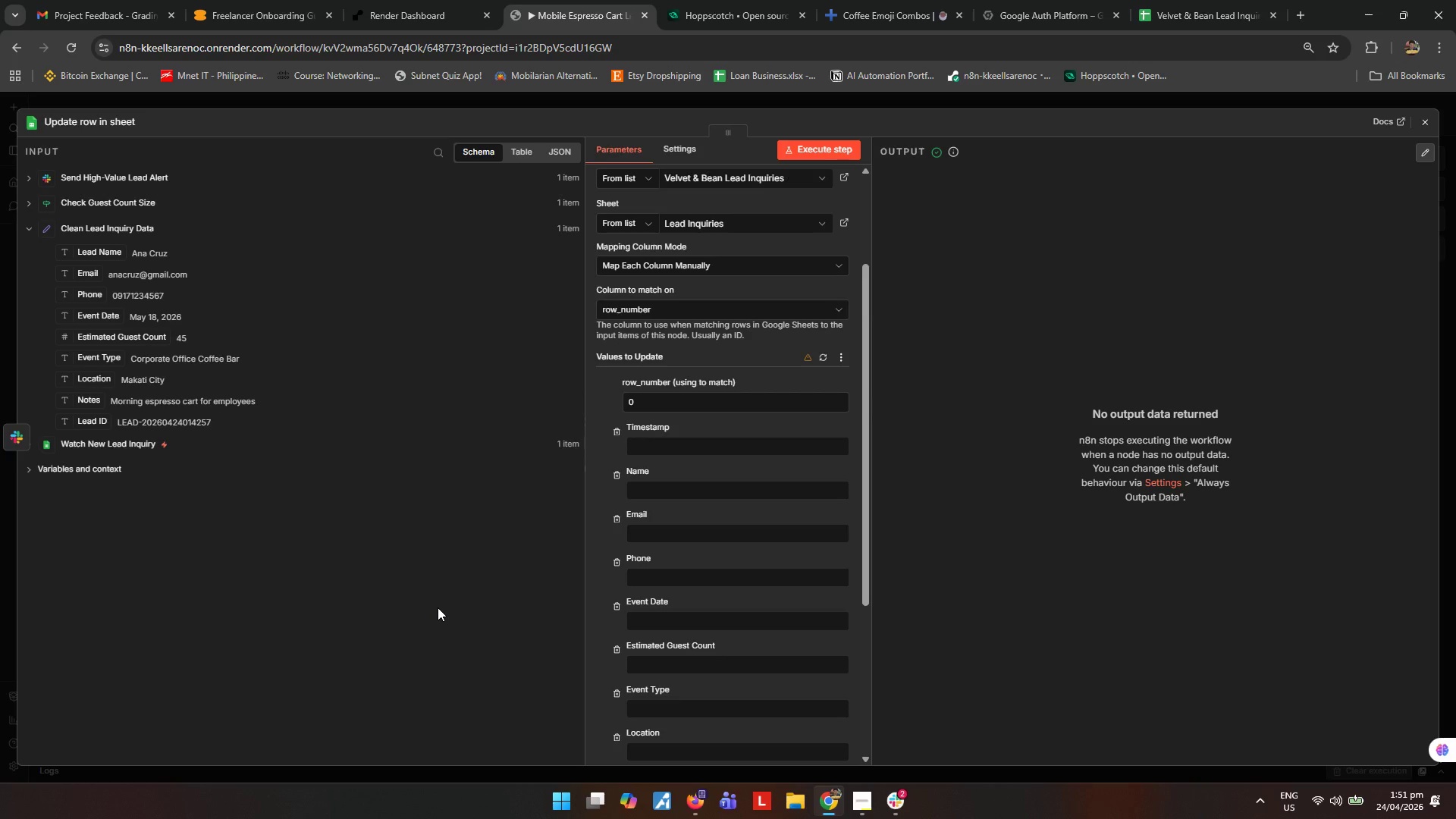 
wait(13.25)
 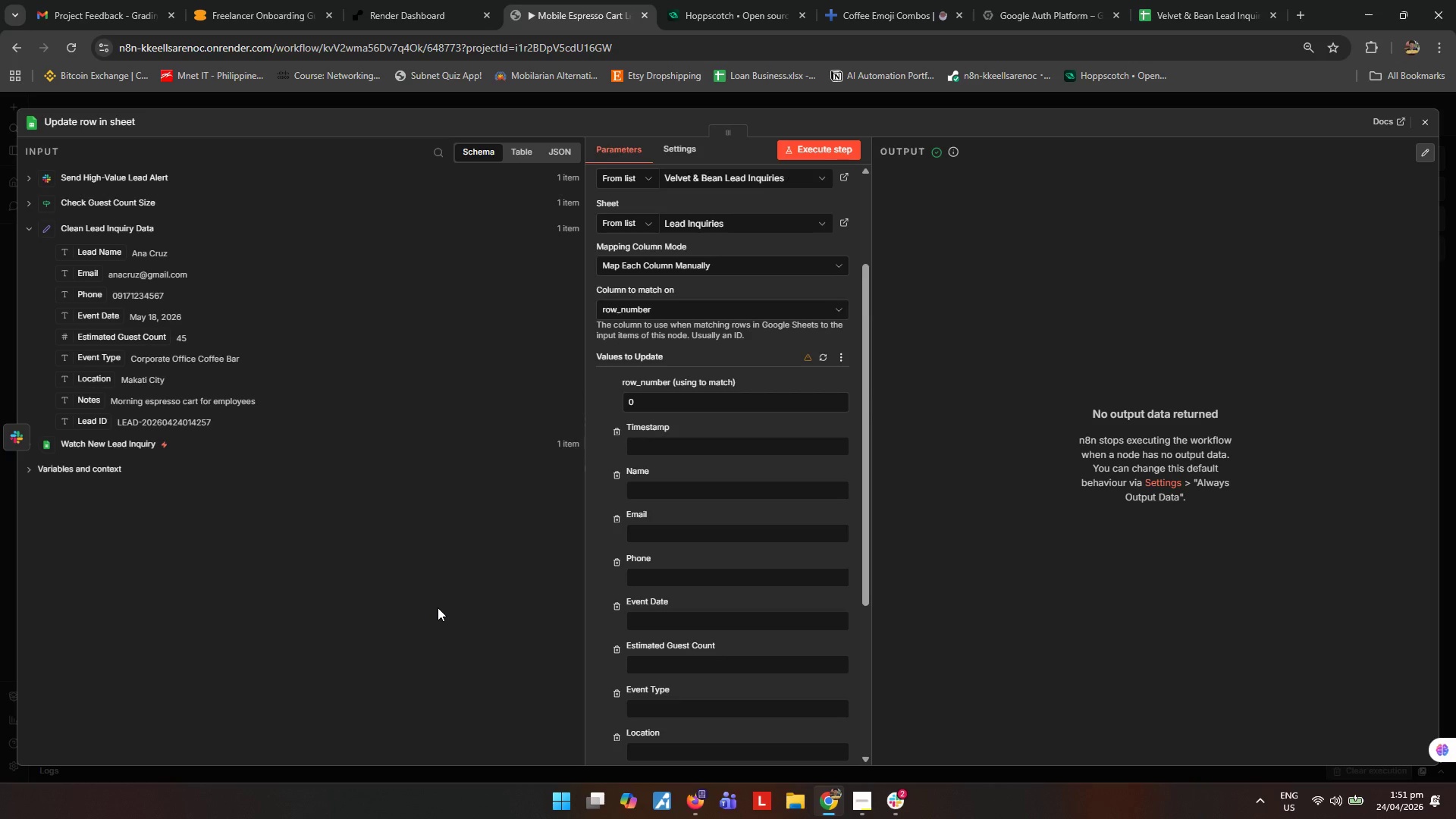 
scroll: coordinate [666, 628], scroll_direction: down, amount: 7.0
 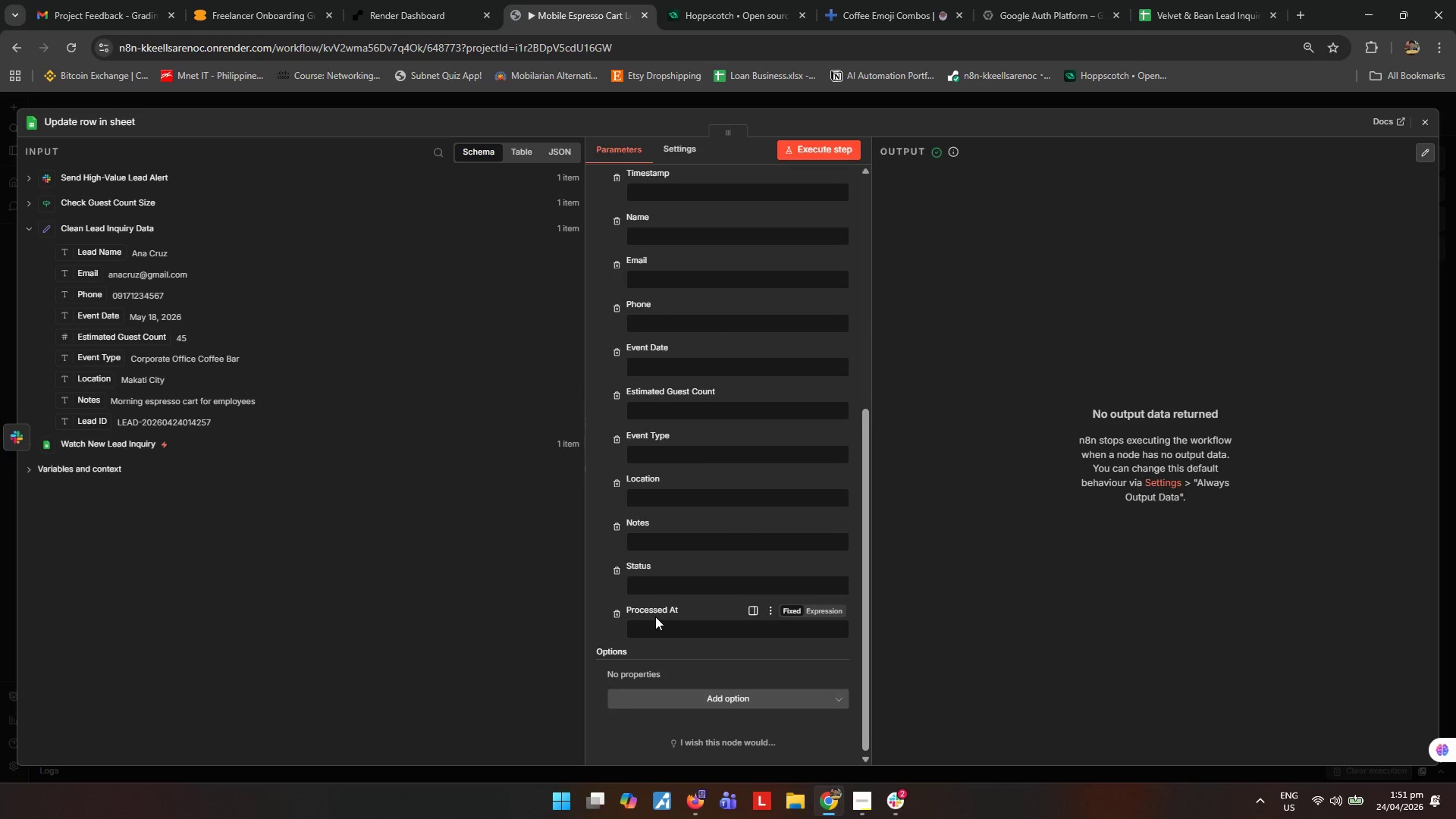 
scroll: coordinate [662, 596], scroll_direction: up, amount: 3.0
 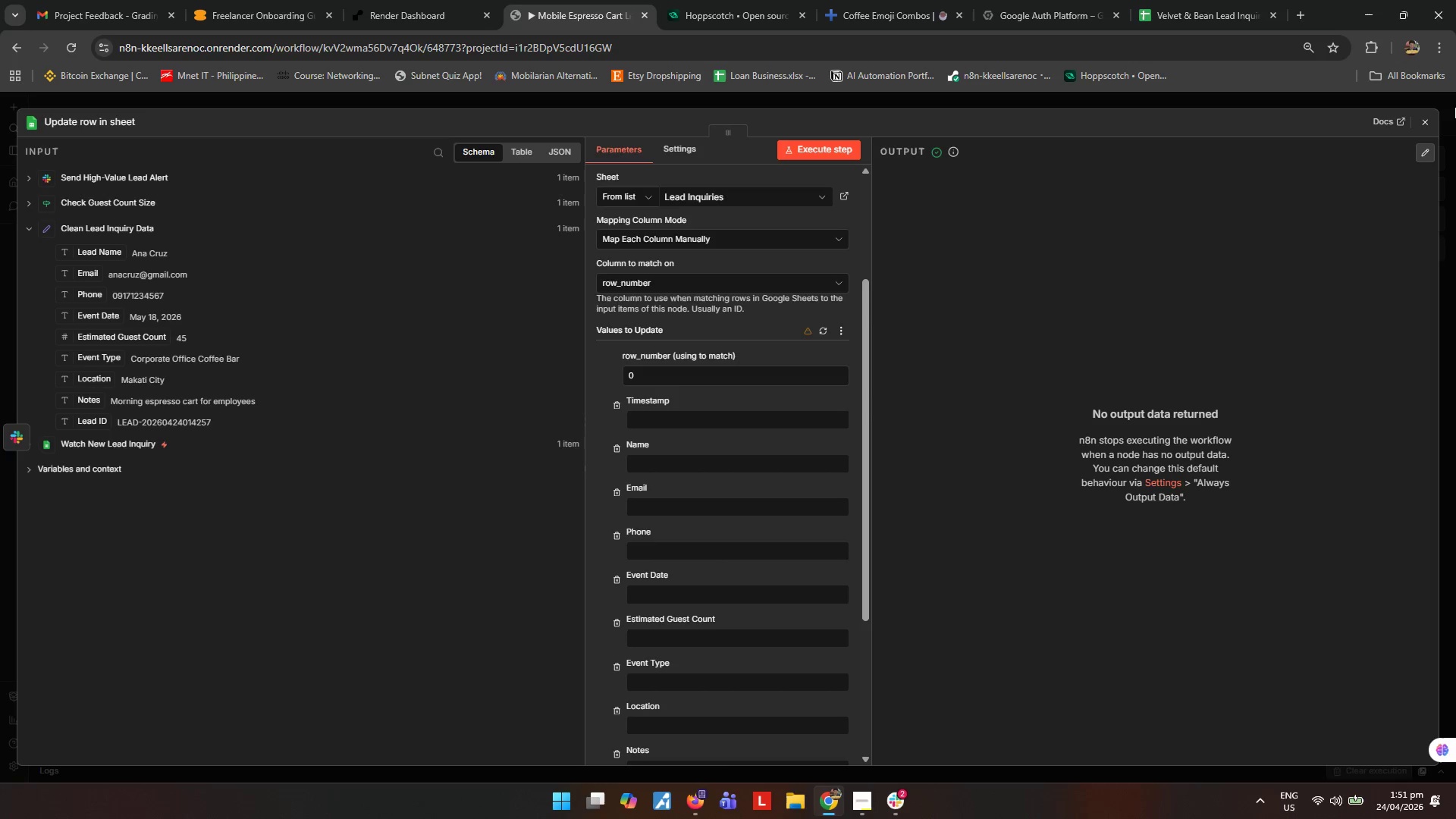 
left_click([1428, 118])
 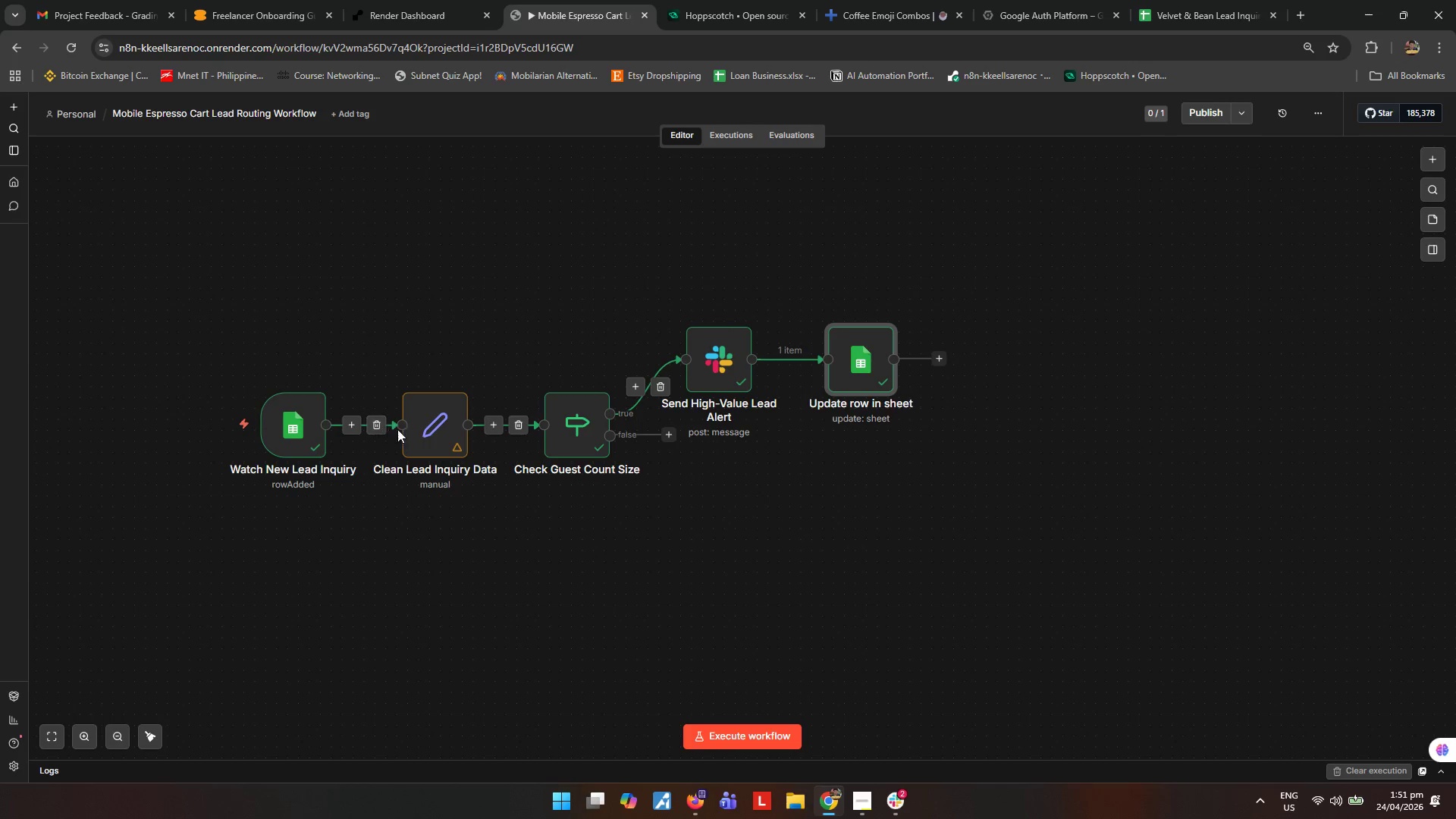 
double_click([426, 428])
 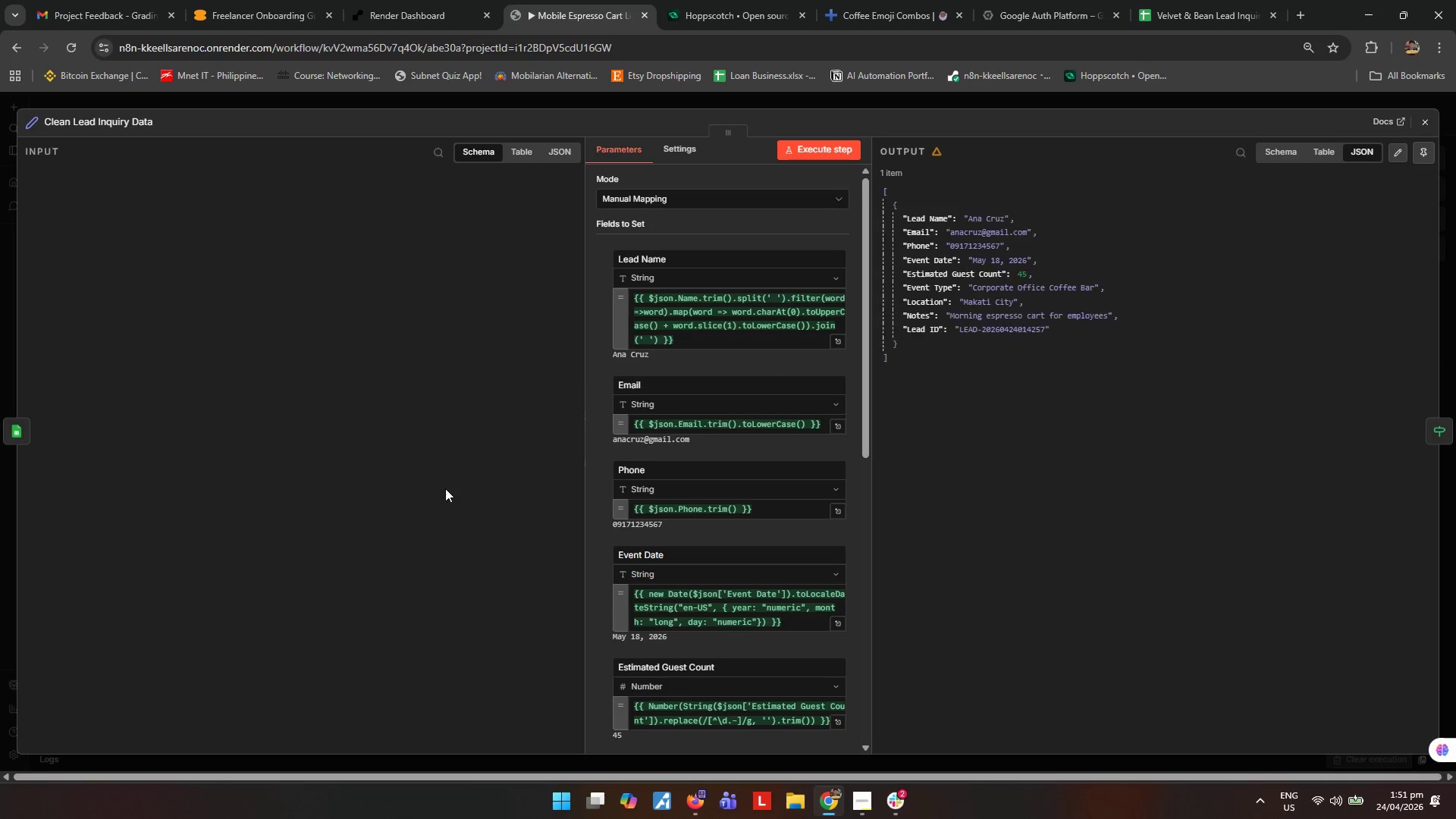 
scroll: coordinate [762, 563], scroll_direction: down, amount: 11.0
 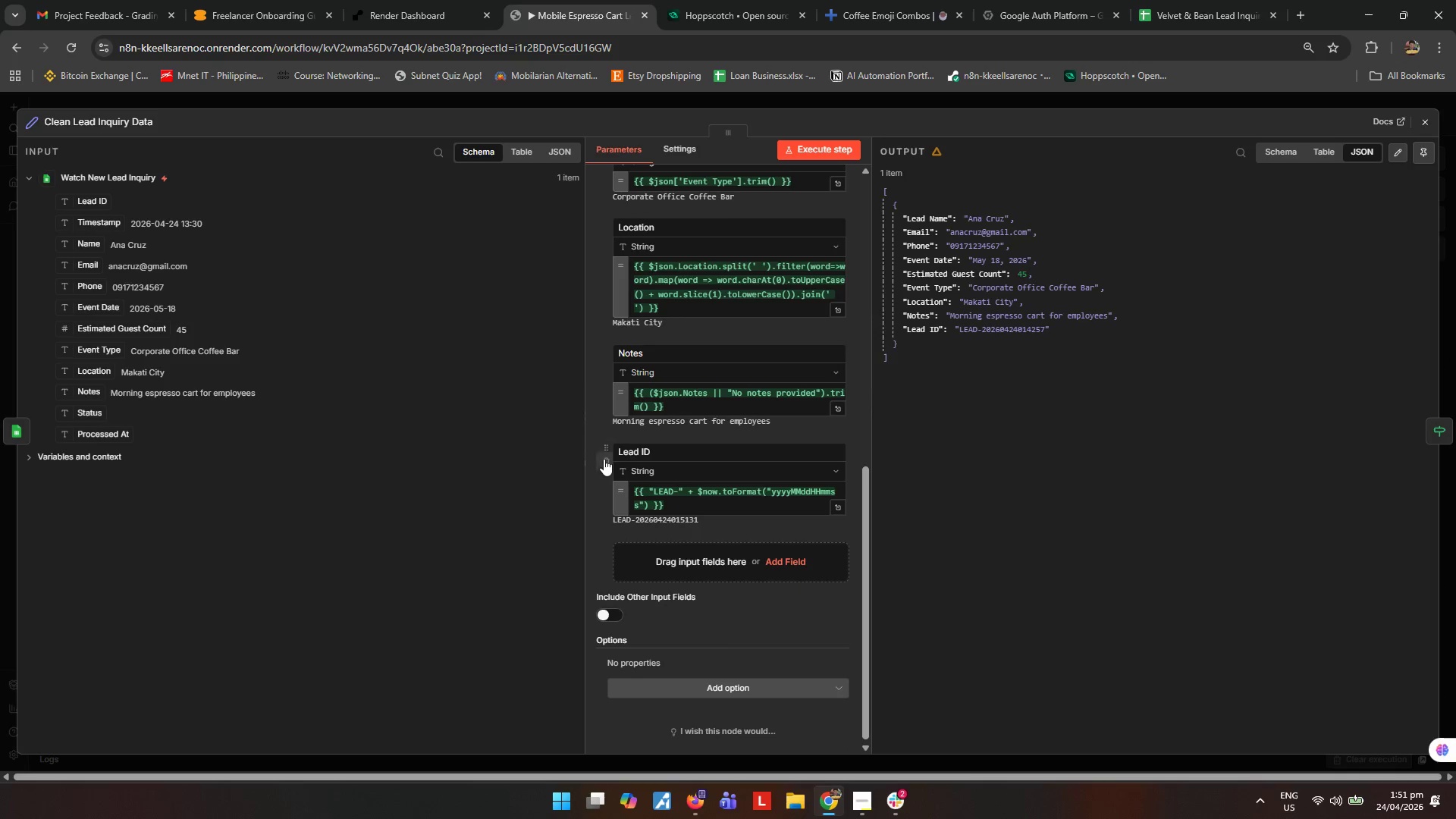 
left_click([605, 459])
 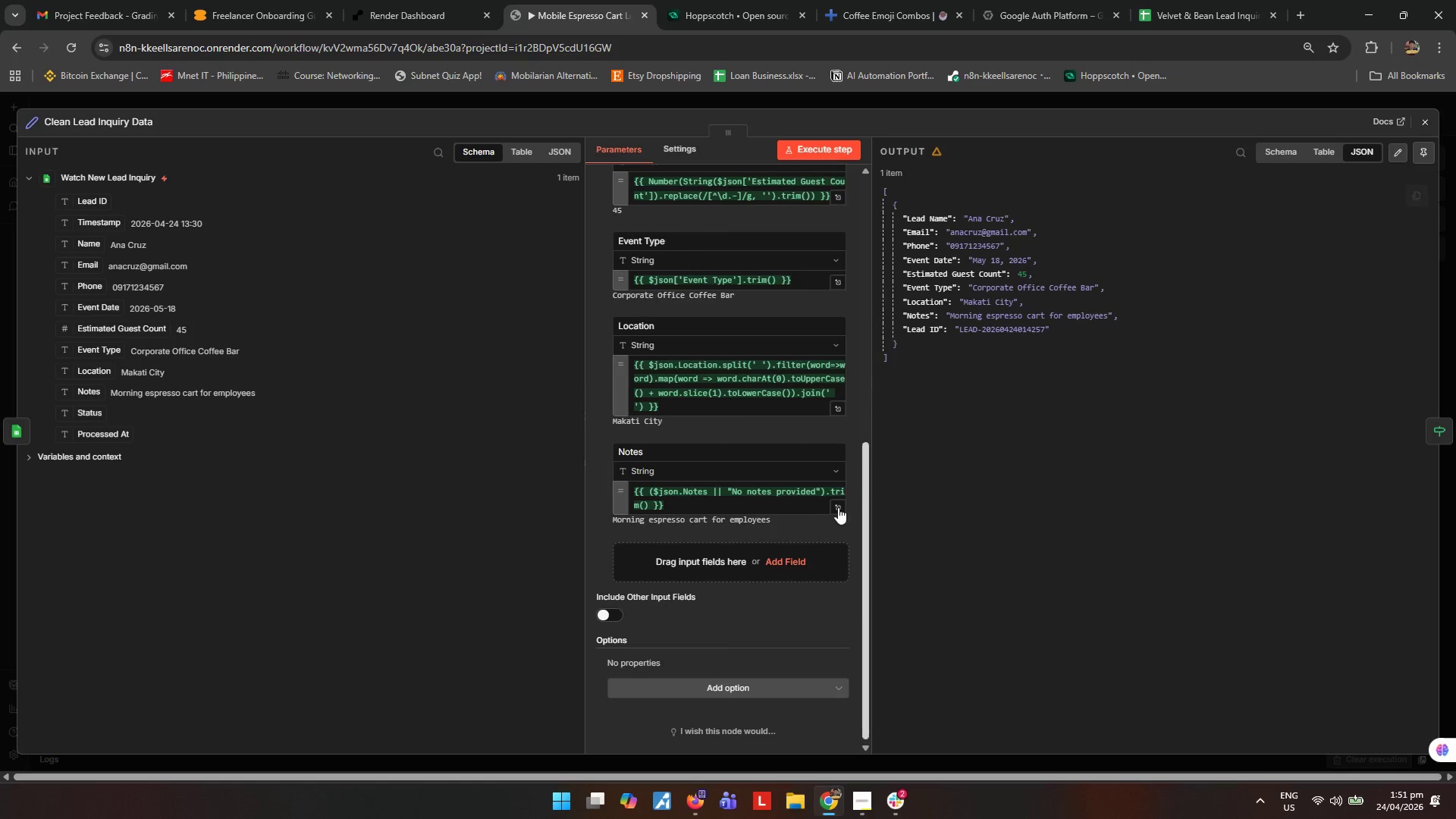 
left_click([1068, 496])
 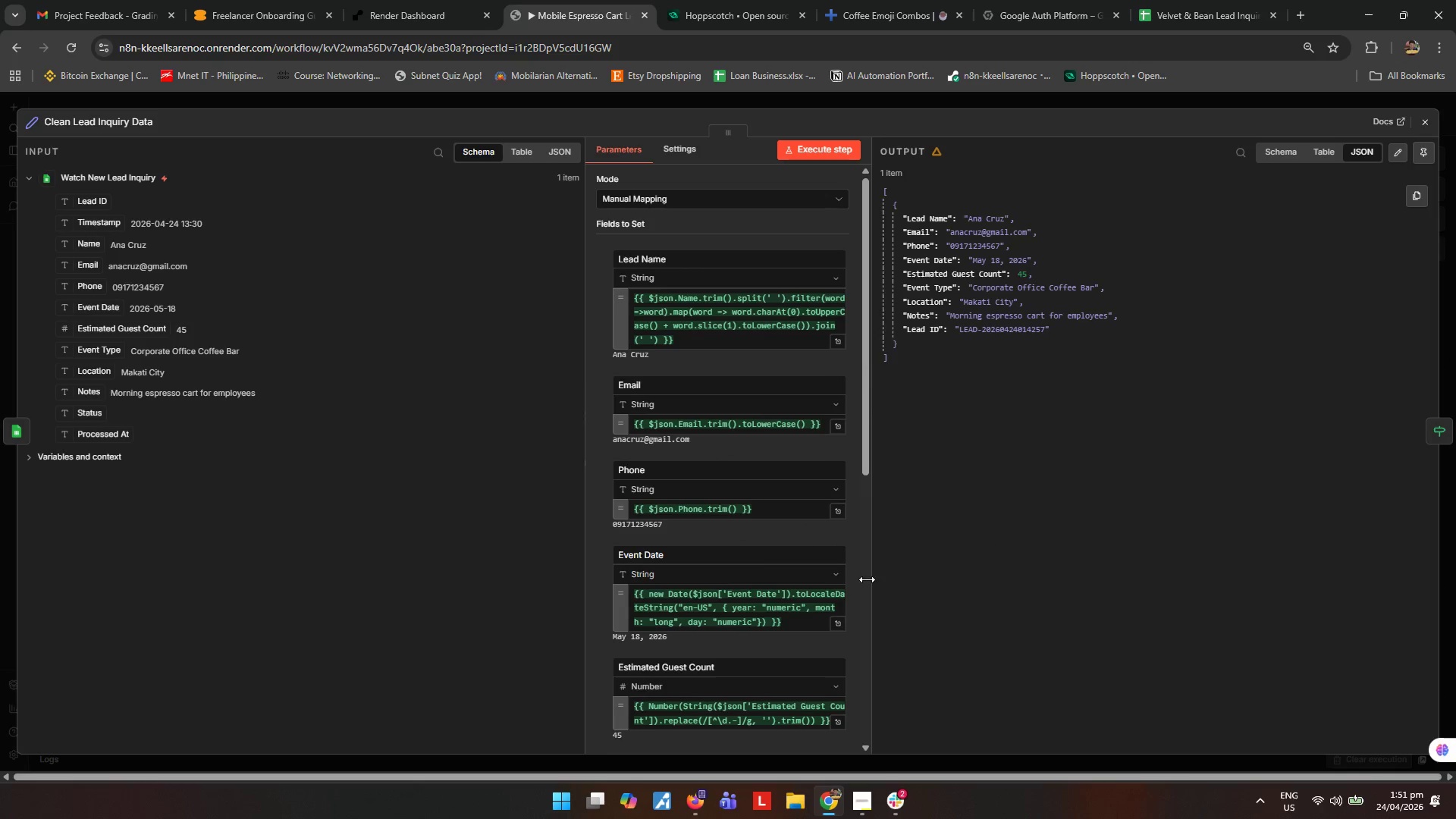 
scroll: coordinate [787, 517], scroll_direction: up, amount: 8.0
 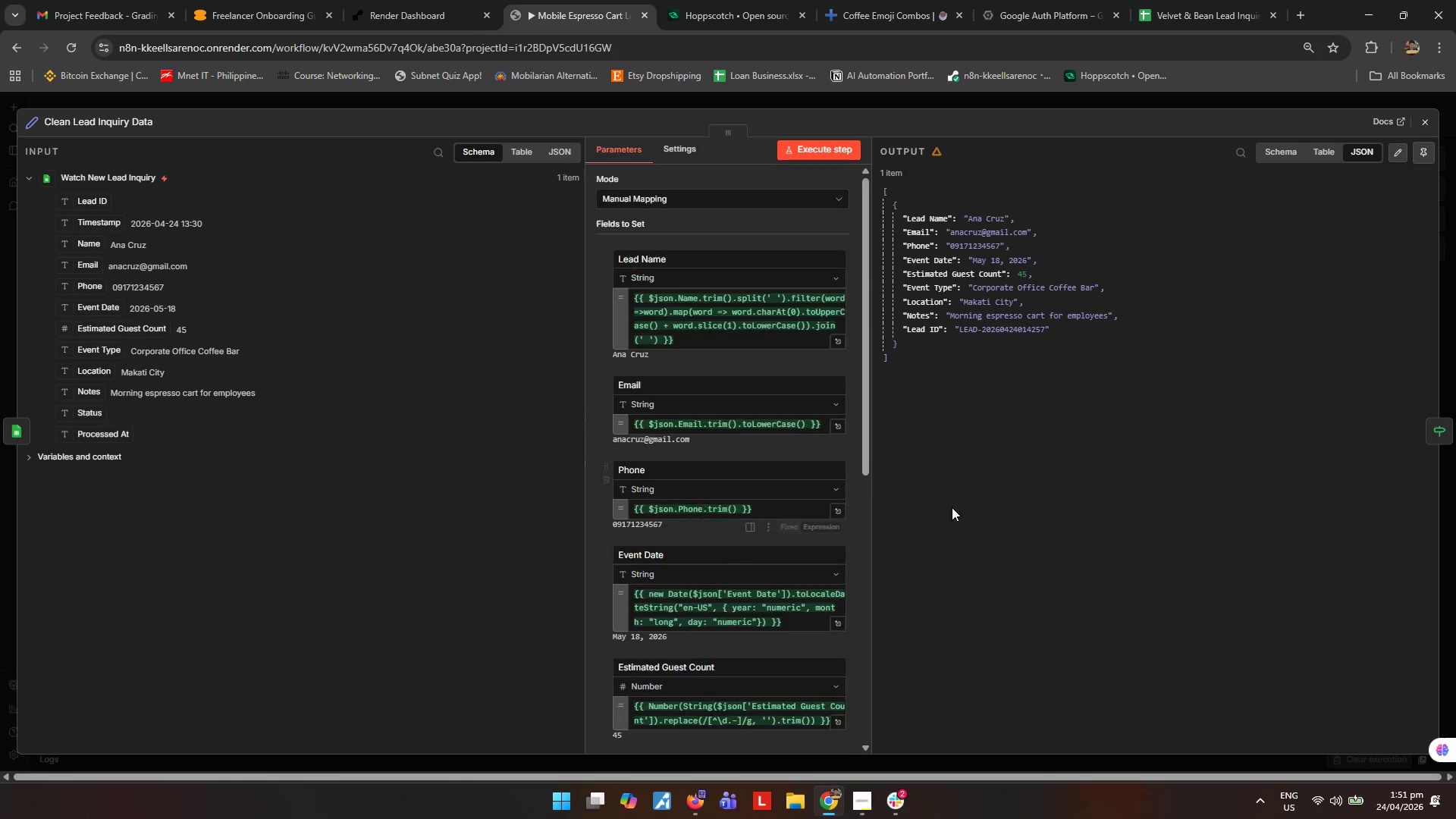 
scroll: coordinate [760, 563], scroll_direction: down, amount: 5.0
 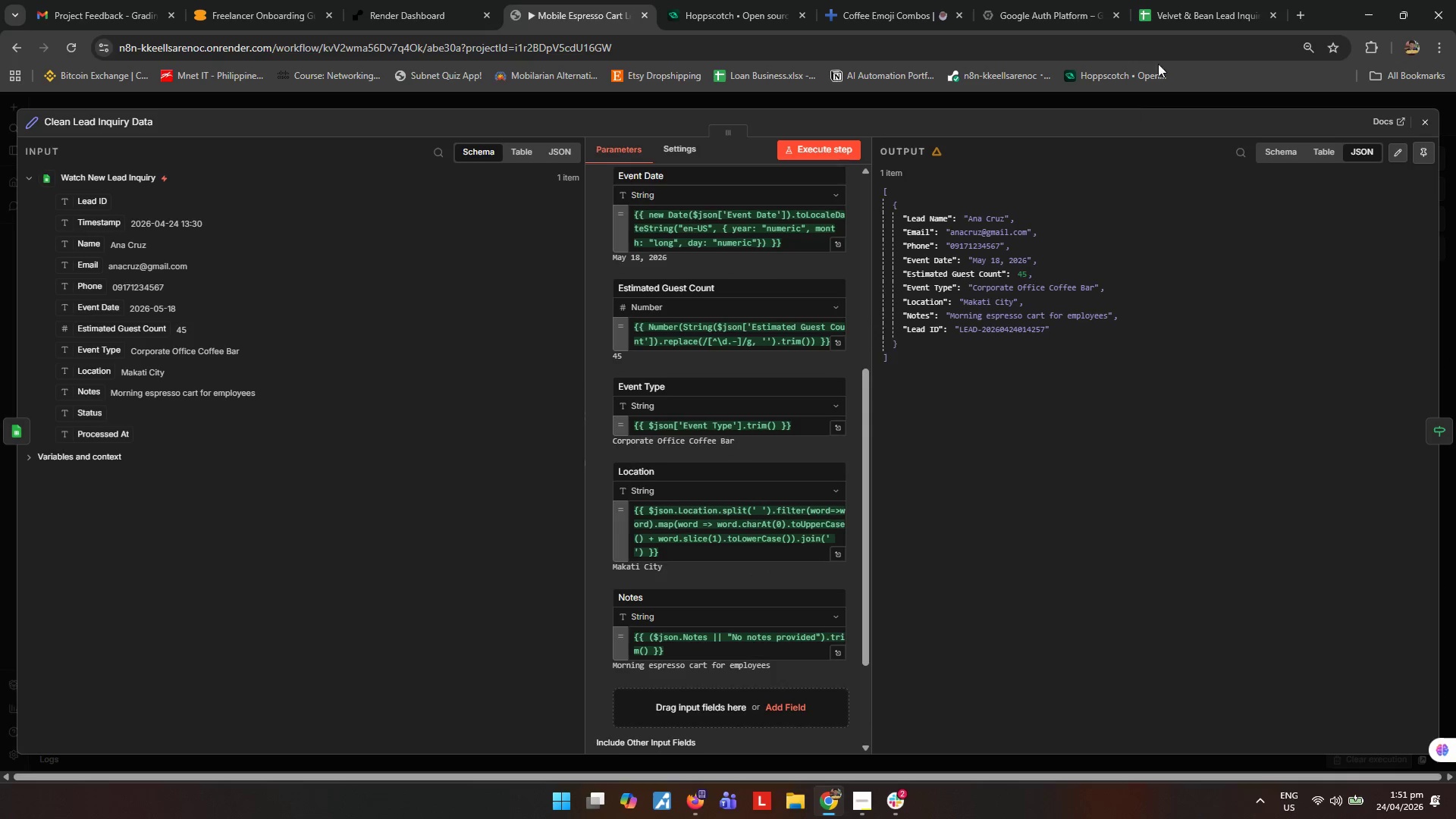 
left_click([1194, 10])
 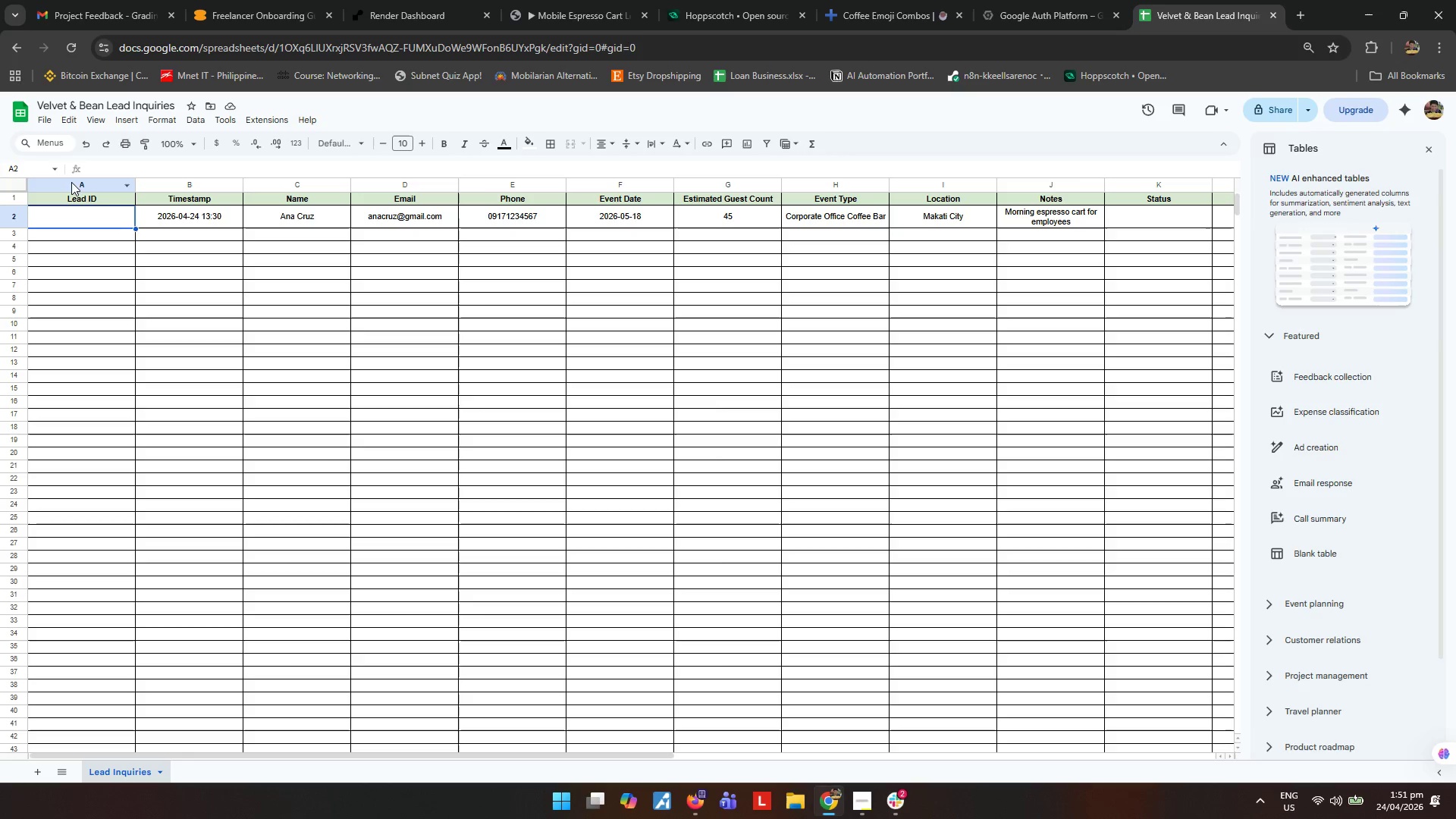 
left_click([71, 183])
 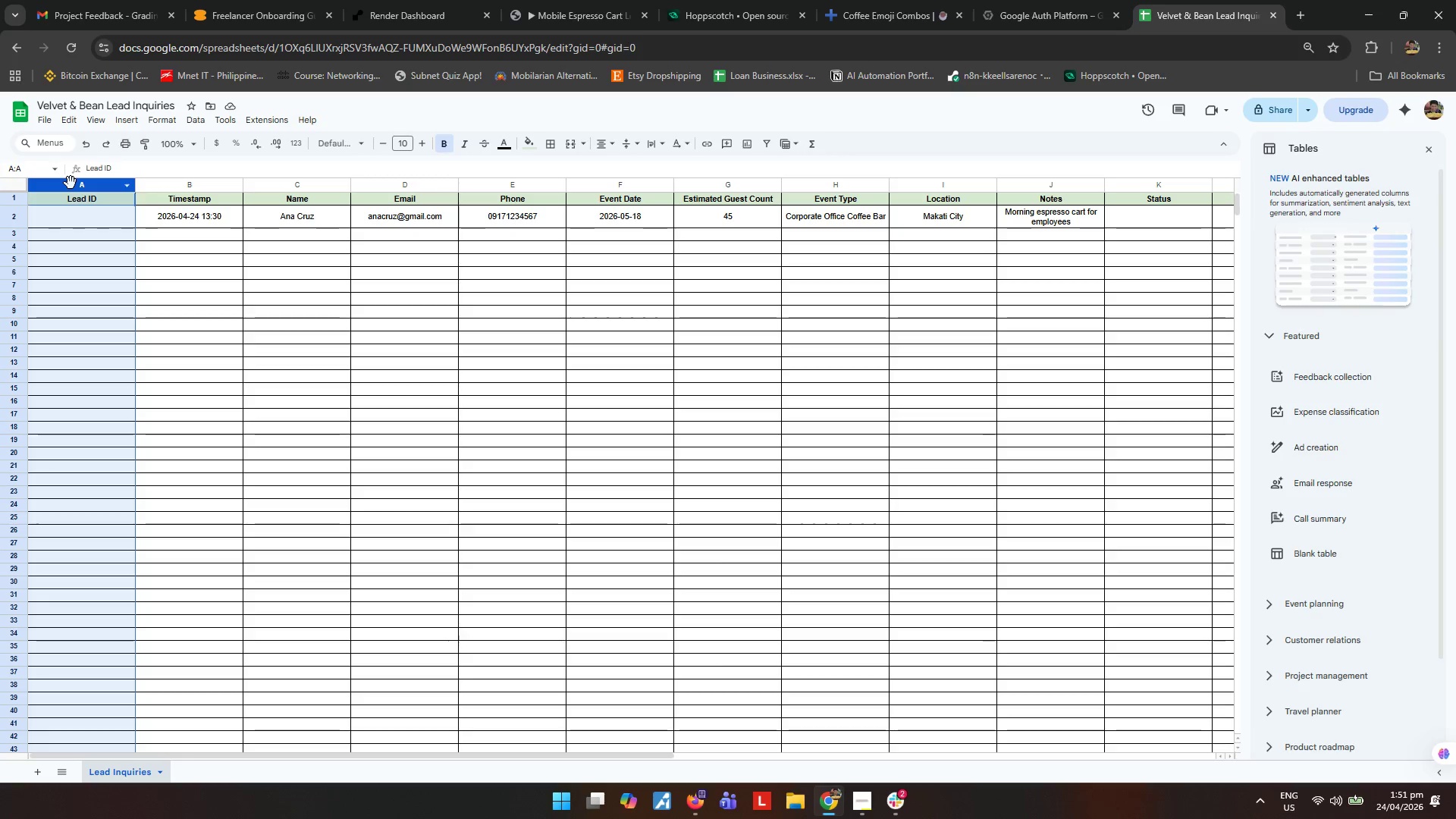 
right_click([71, 183])
 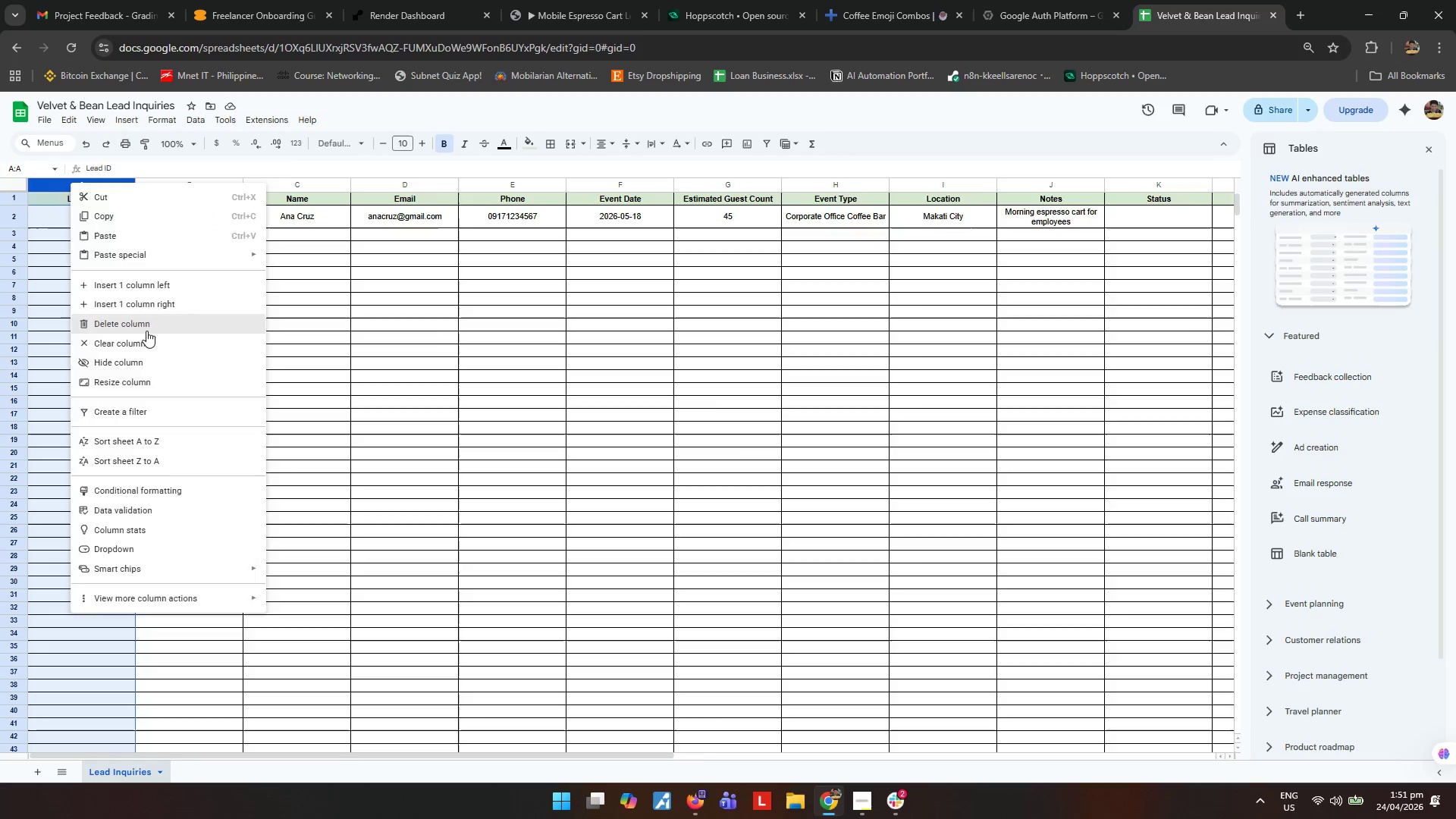 
double_click([472, 332])
 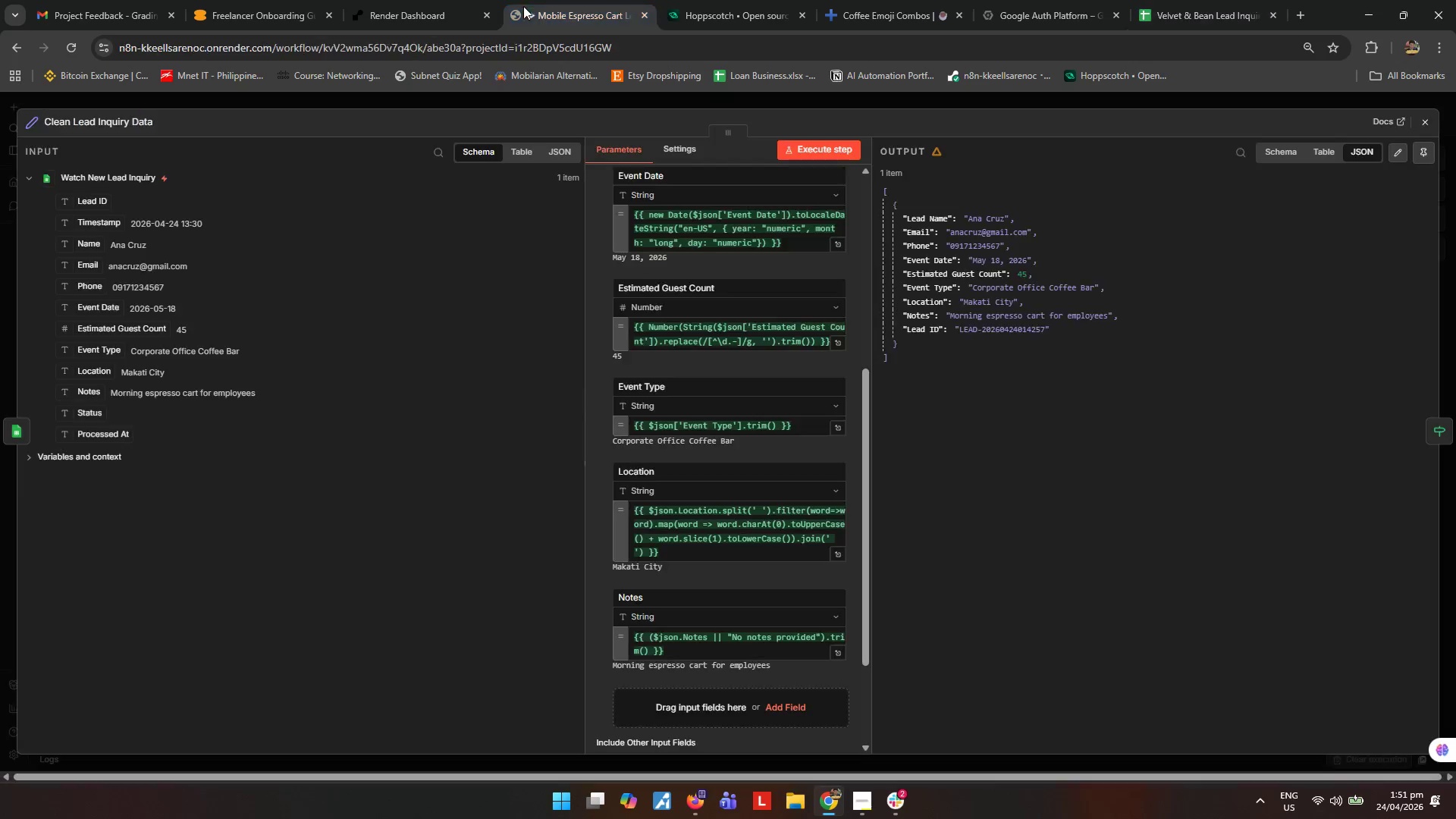 
scroll: coordinate [774, 366], scroll_direction: down, amount: 4.0
 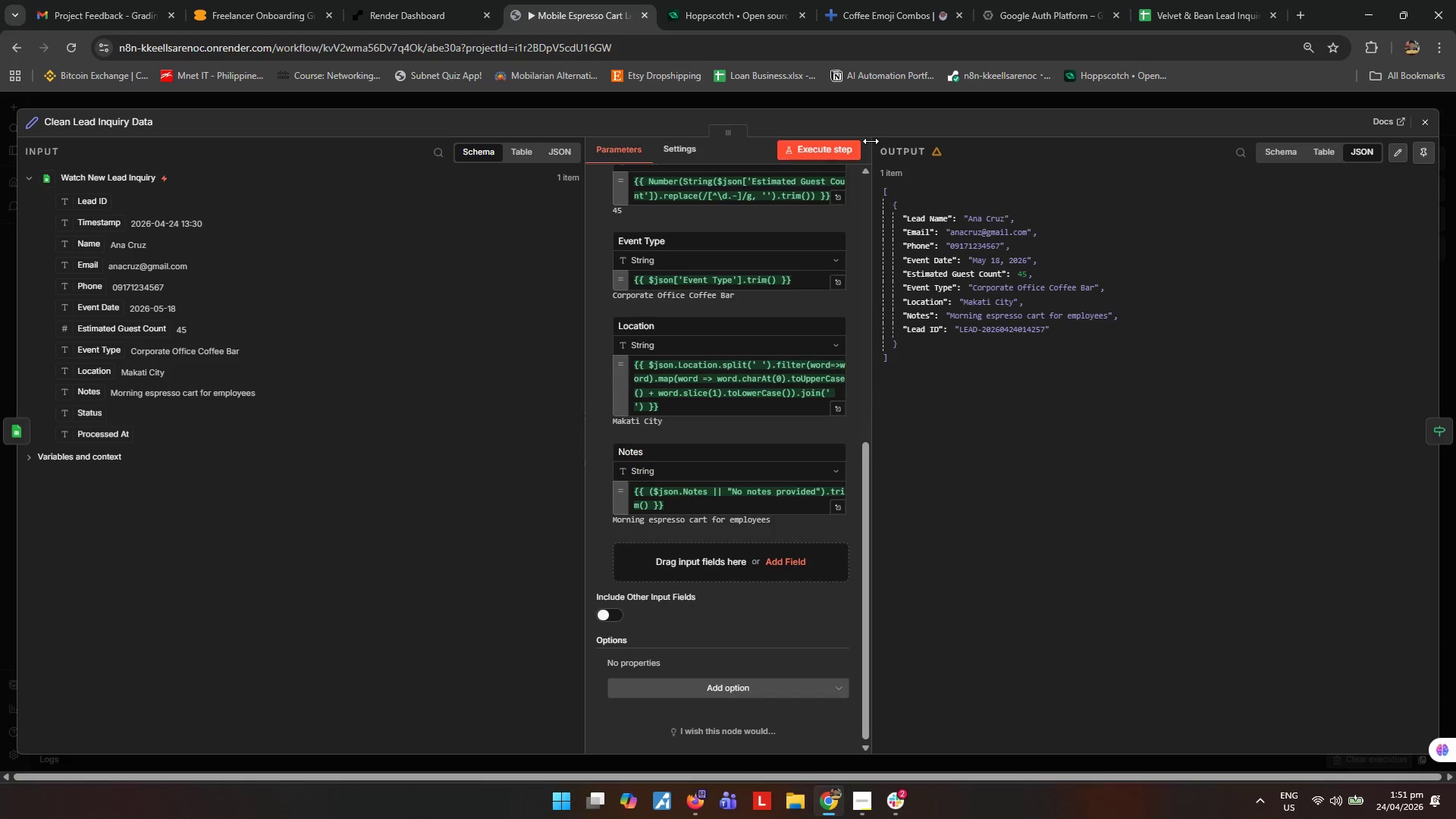 
left_click([851, 147])
 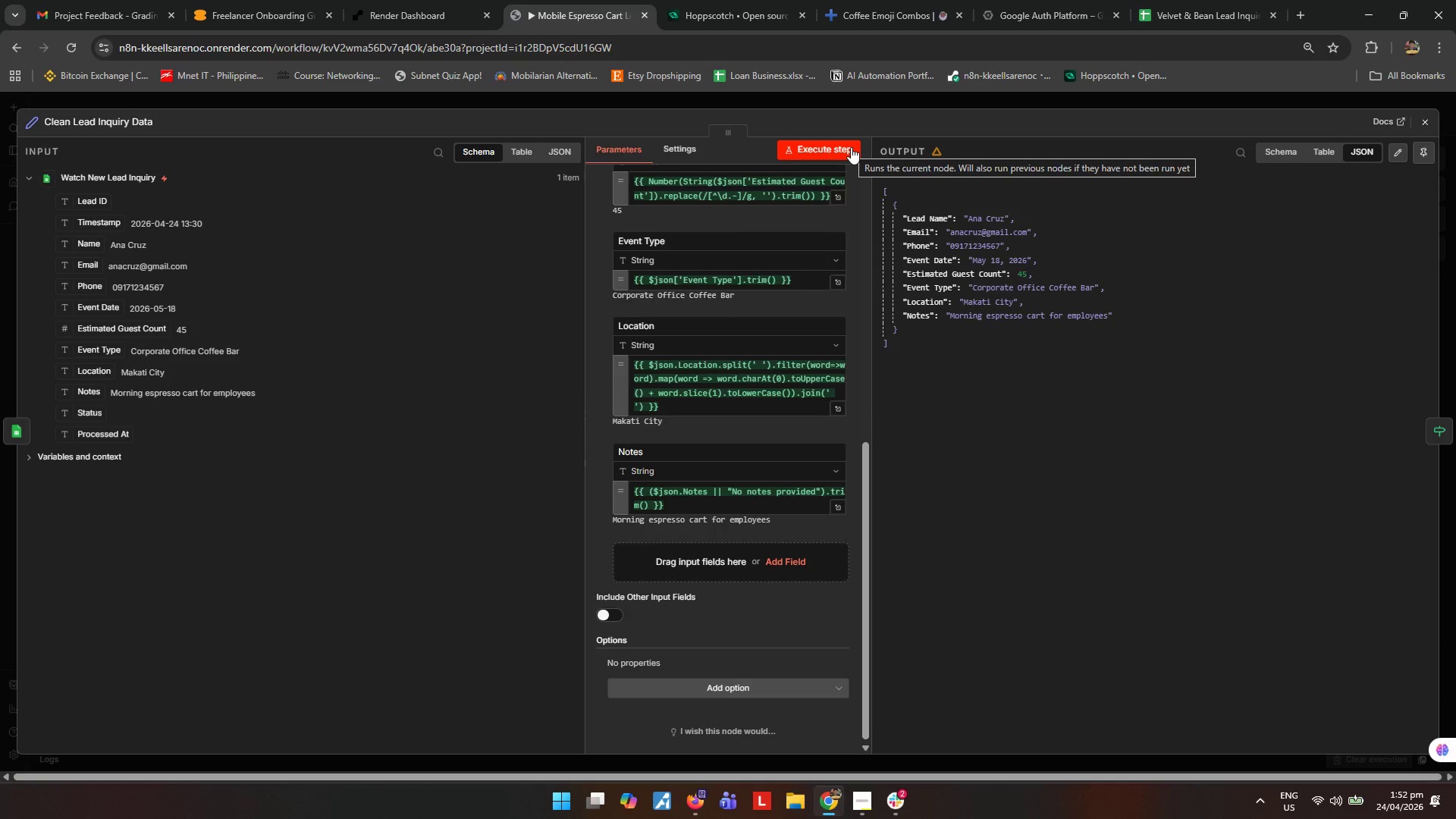 
wait(31.84)
 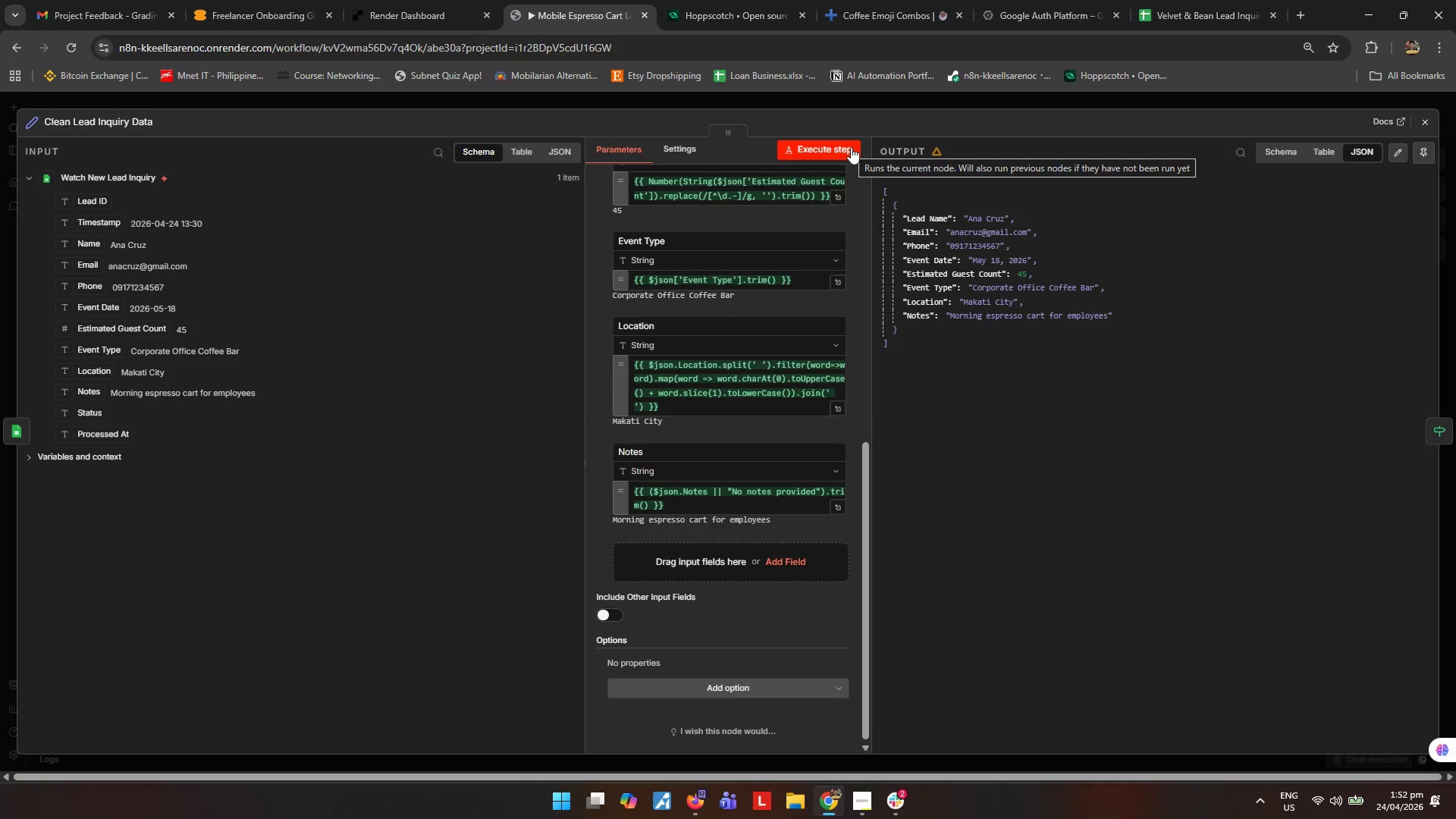 
left_click([1421, 121])
 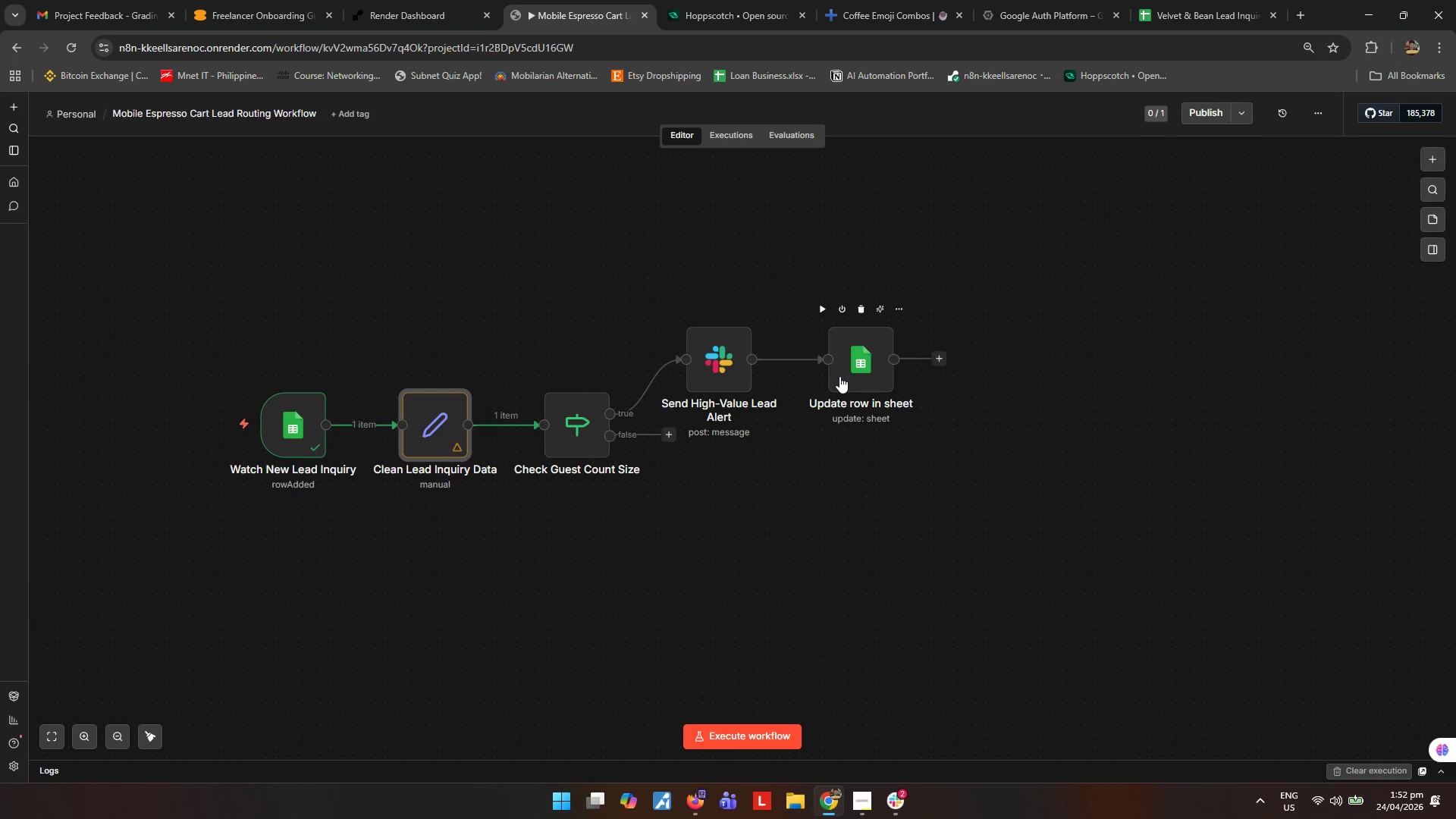 
double_click([839, 376])
 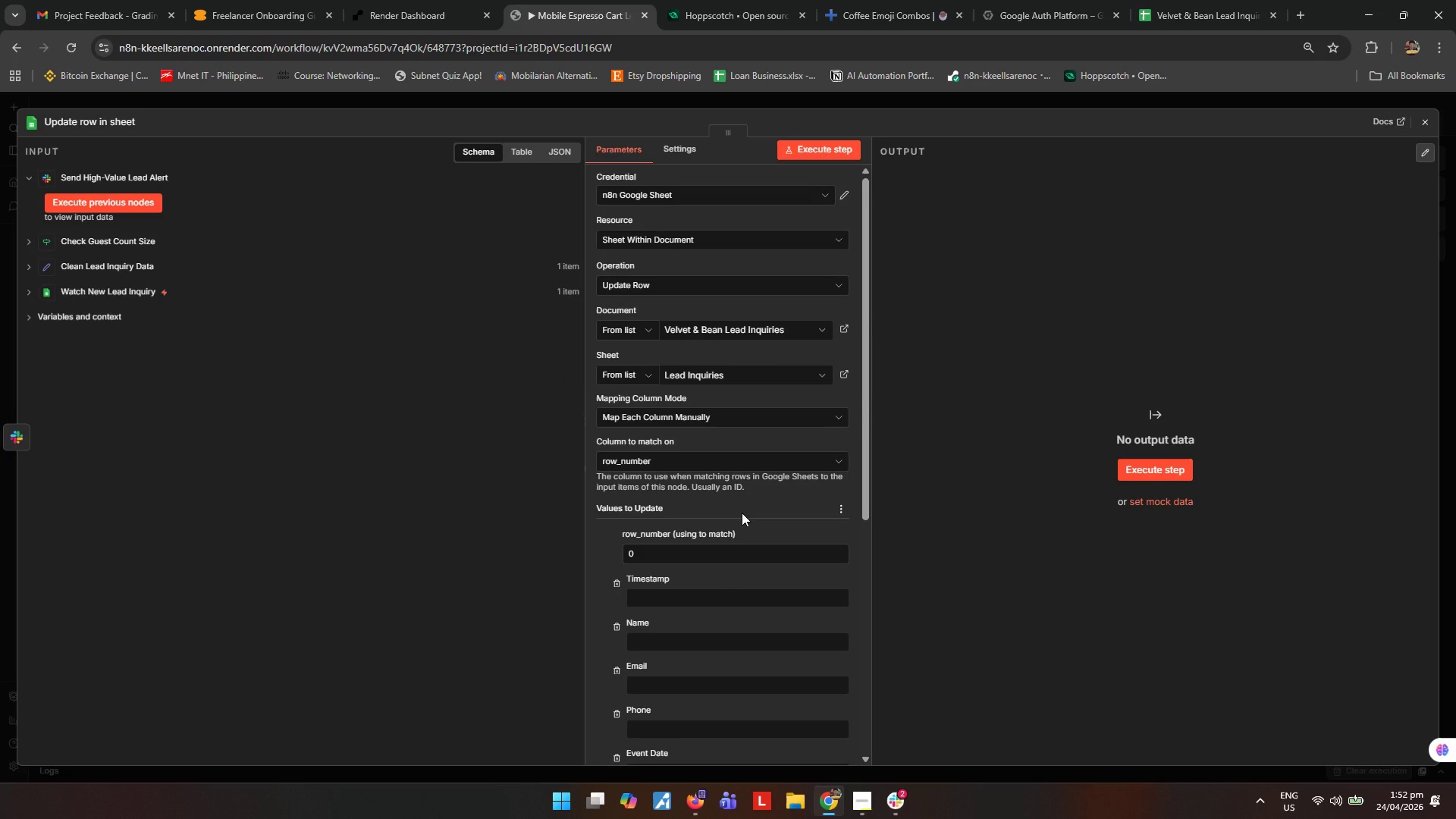 
wait(7.53)
 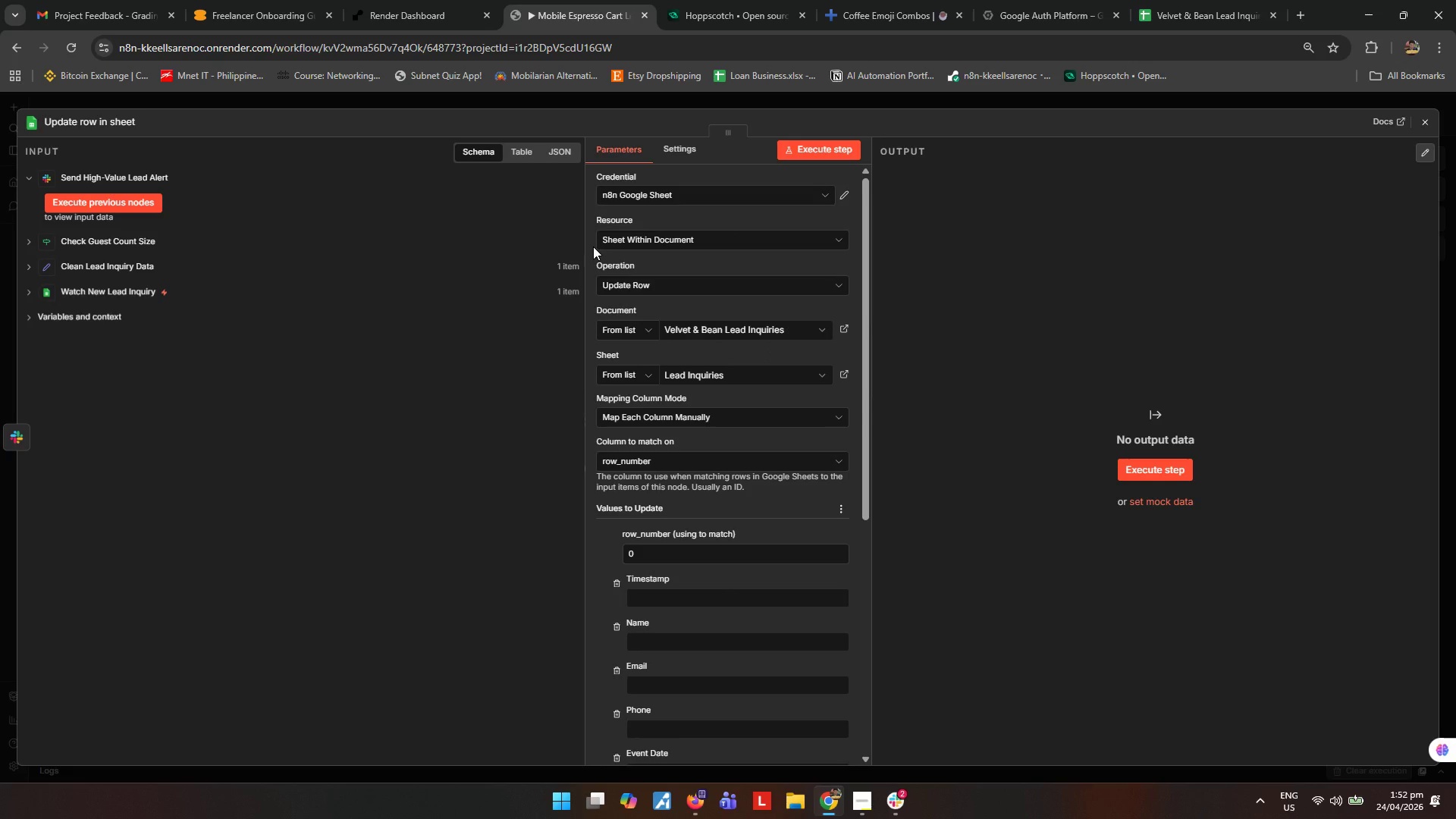 
scroll: coordinate [730, 543], scroll_direction: down, amount: 3.0
 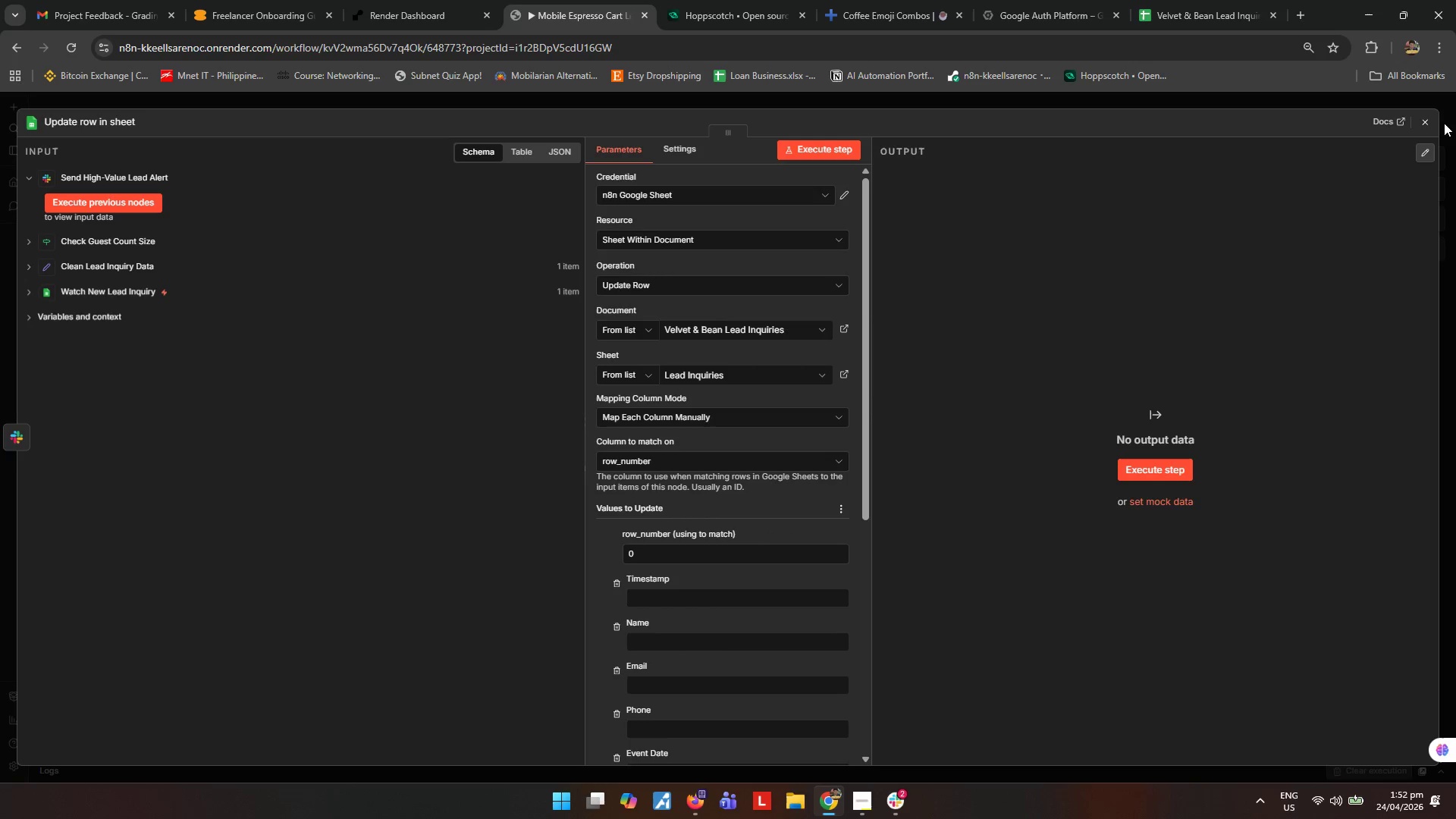 
left_click([1426, 120])
 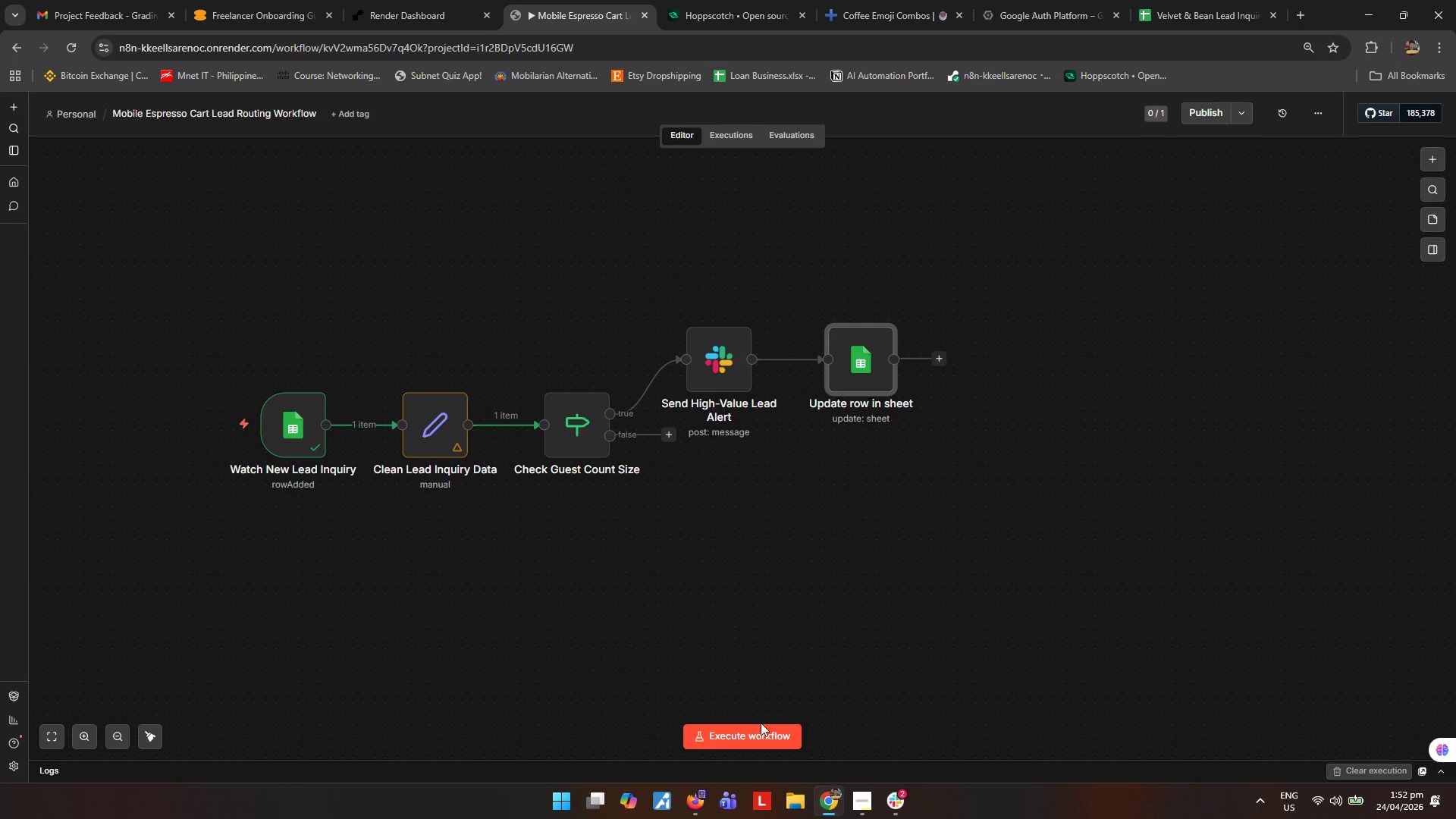 
left_click([761, 733])
 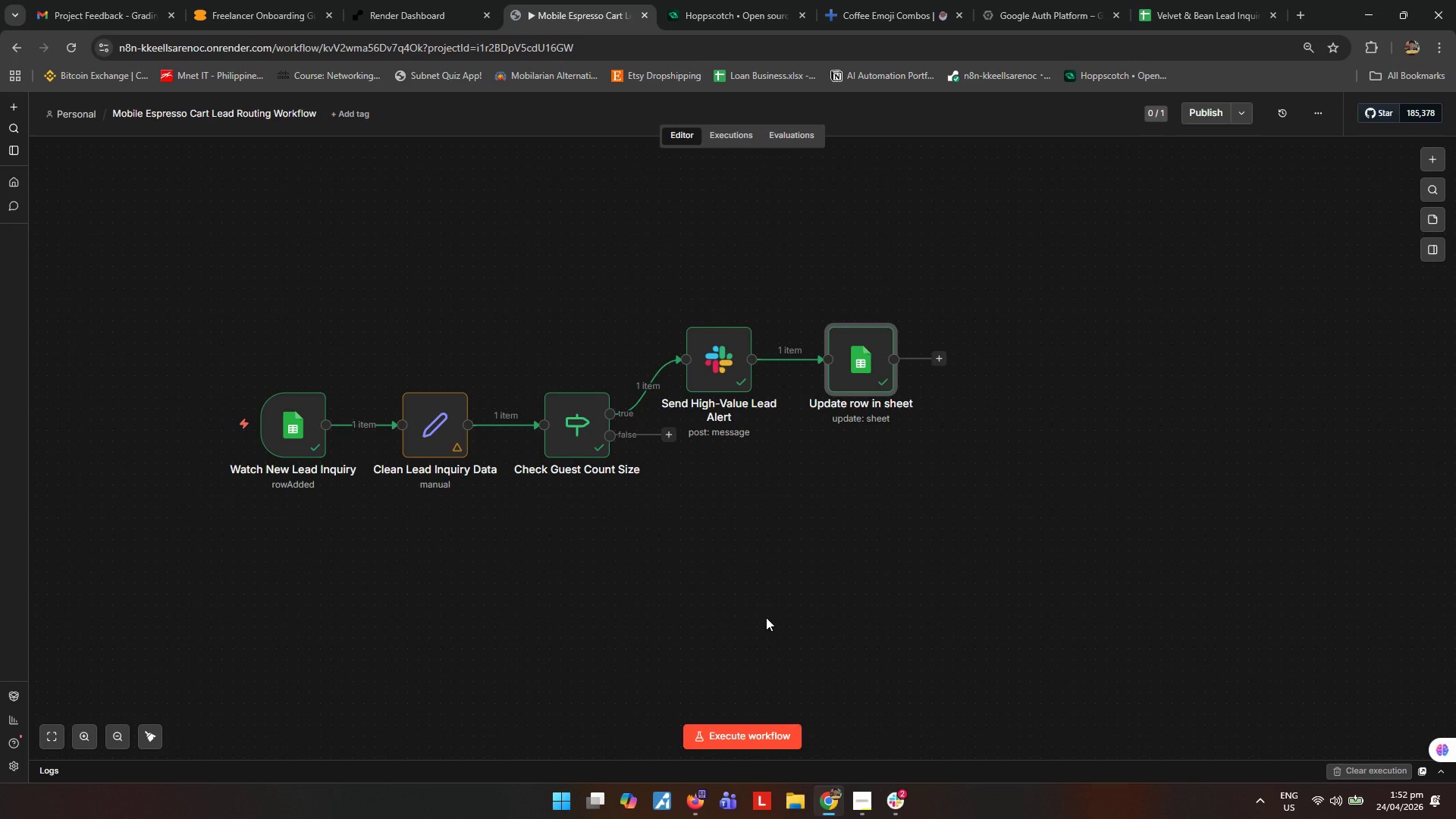 
wait(26.7)
 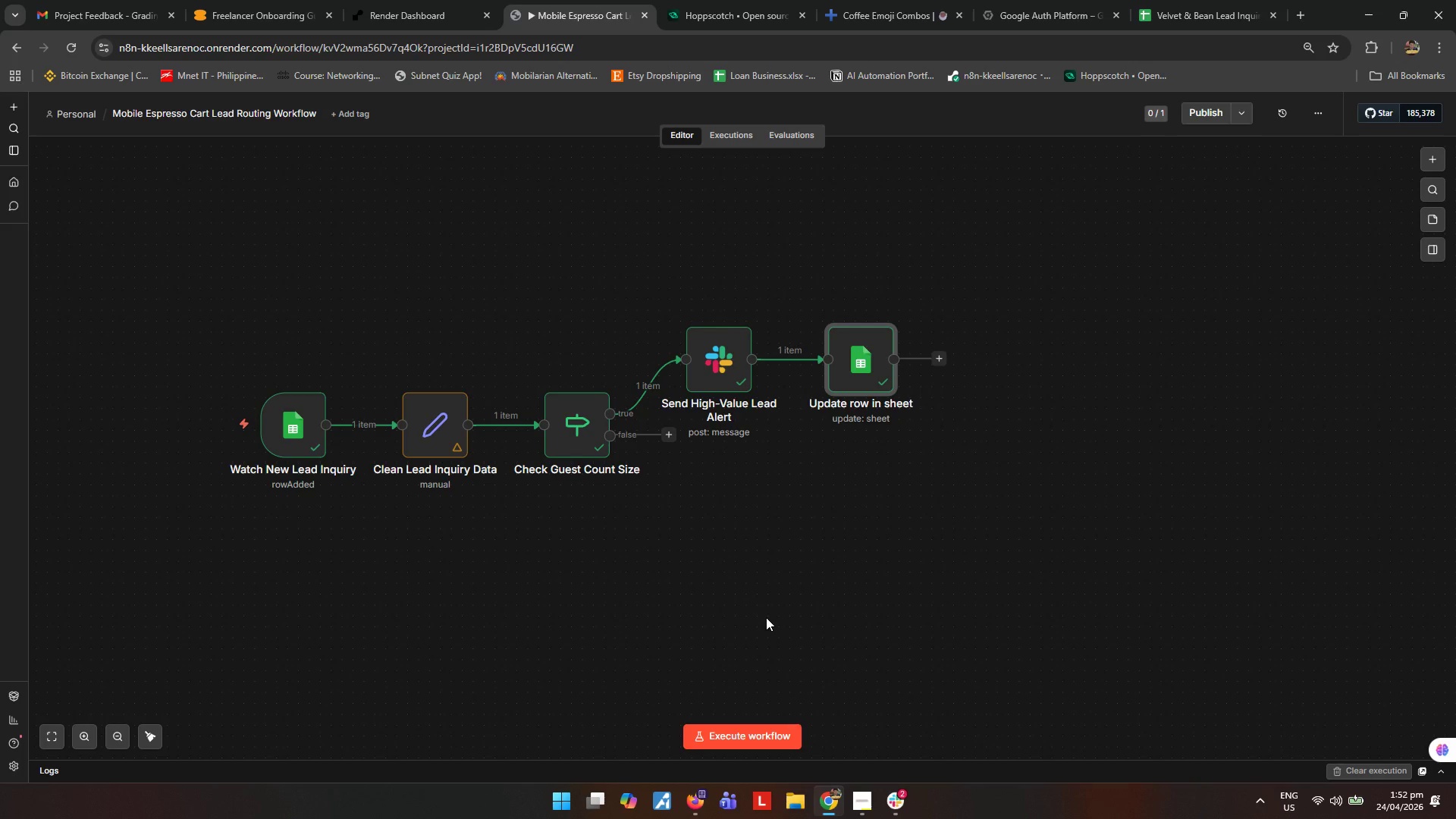 
double_click([862, 353])
 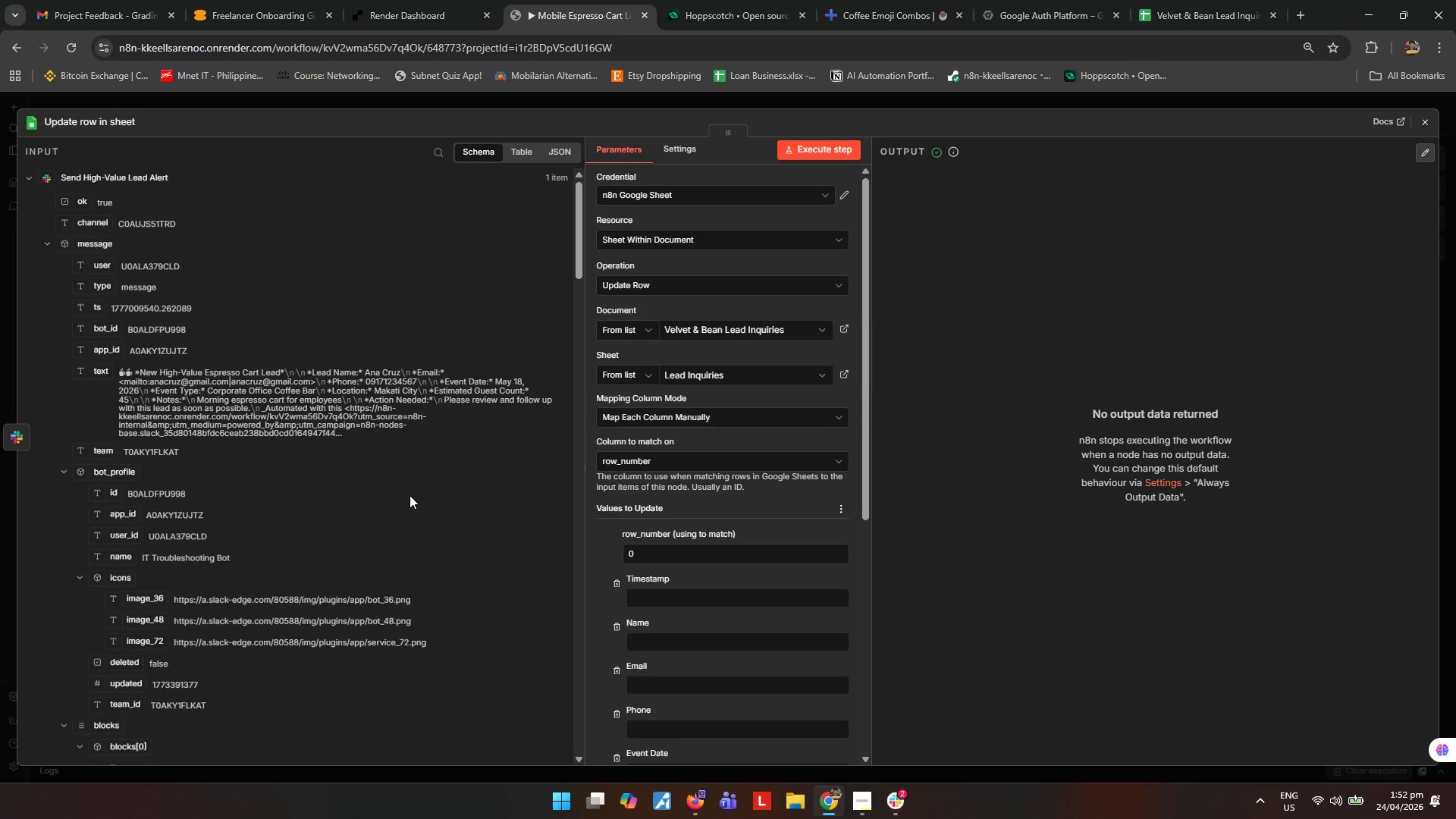 
scroll: coordinate [746, 477], scroll_direction: down, amount: 4.0
 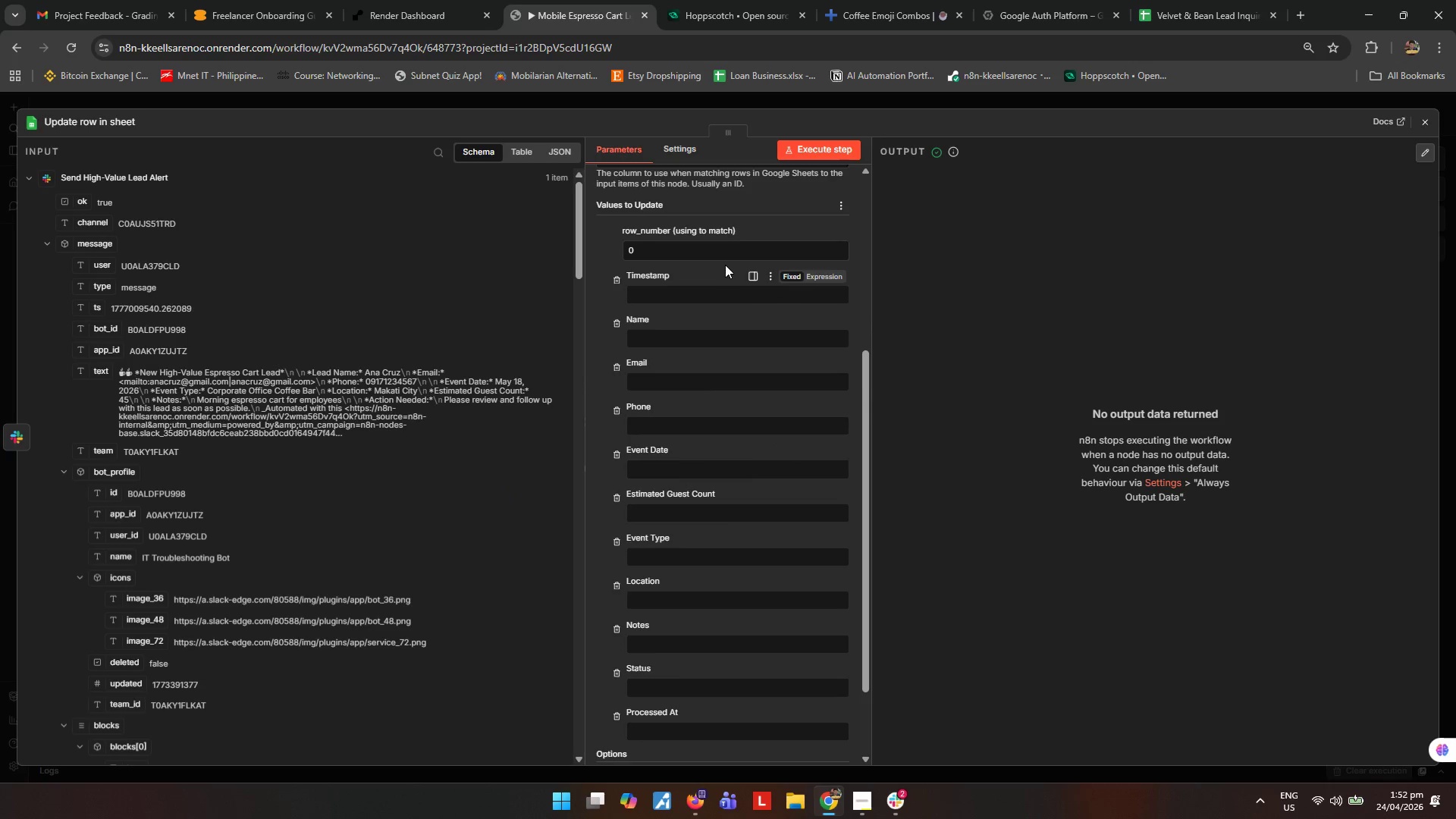 
scroll: coordinate [932, 417], scroll_direction: up, amount: 6.0
 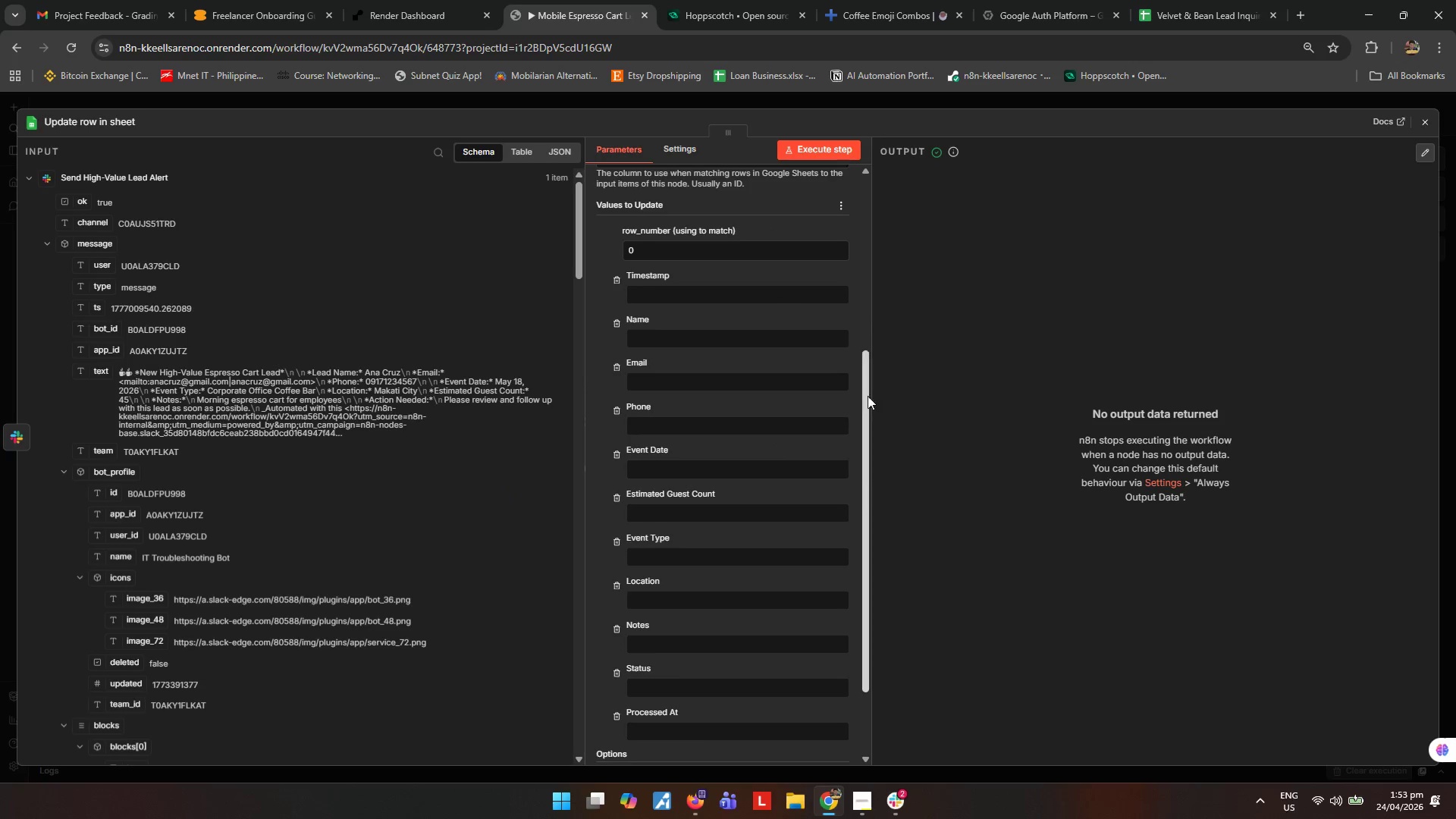 
left_click_drag(start_coordinate=[866, 396], to_coordinate=[868, 355])
 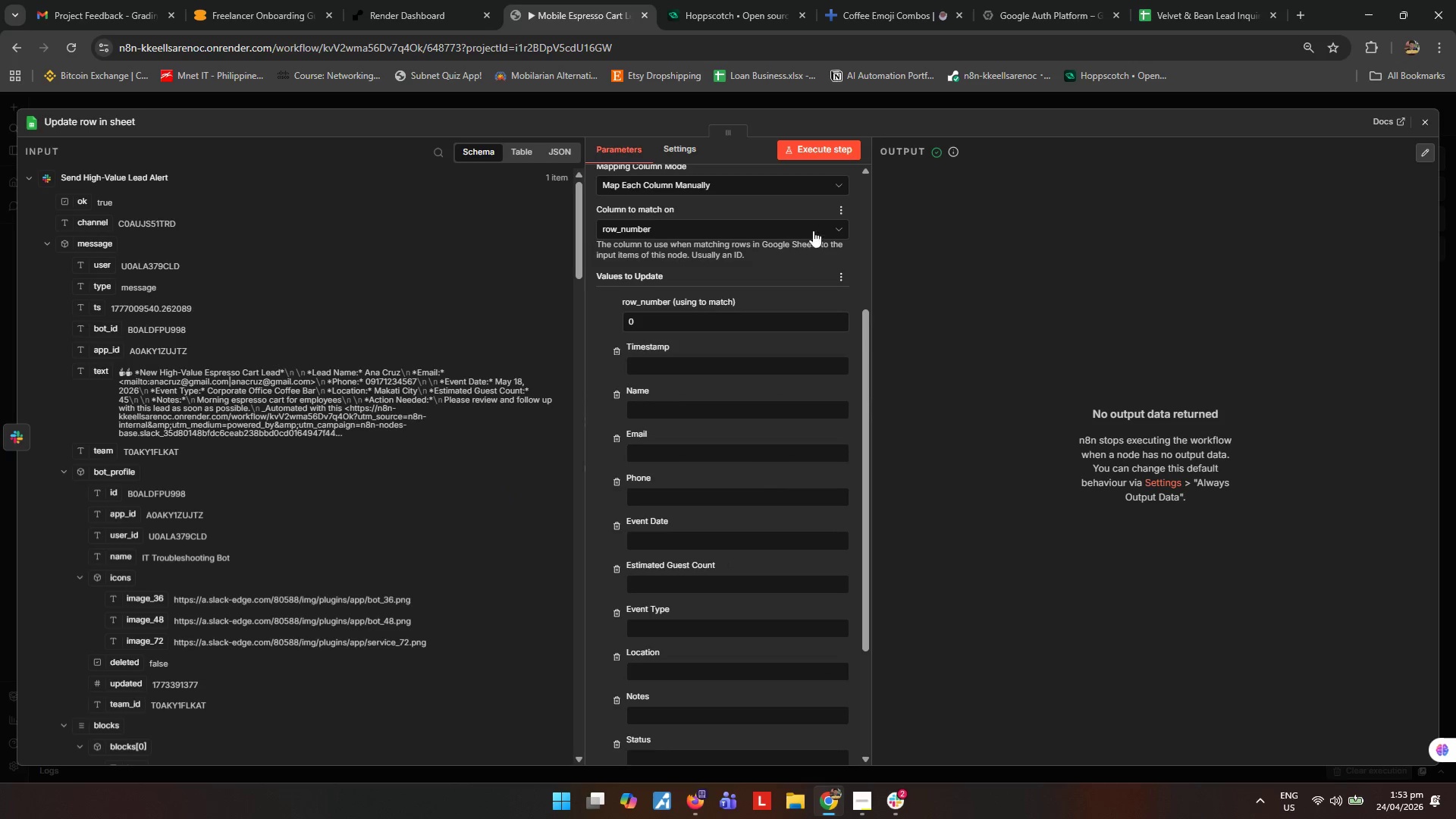 
left_click([814, 228])
 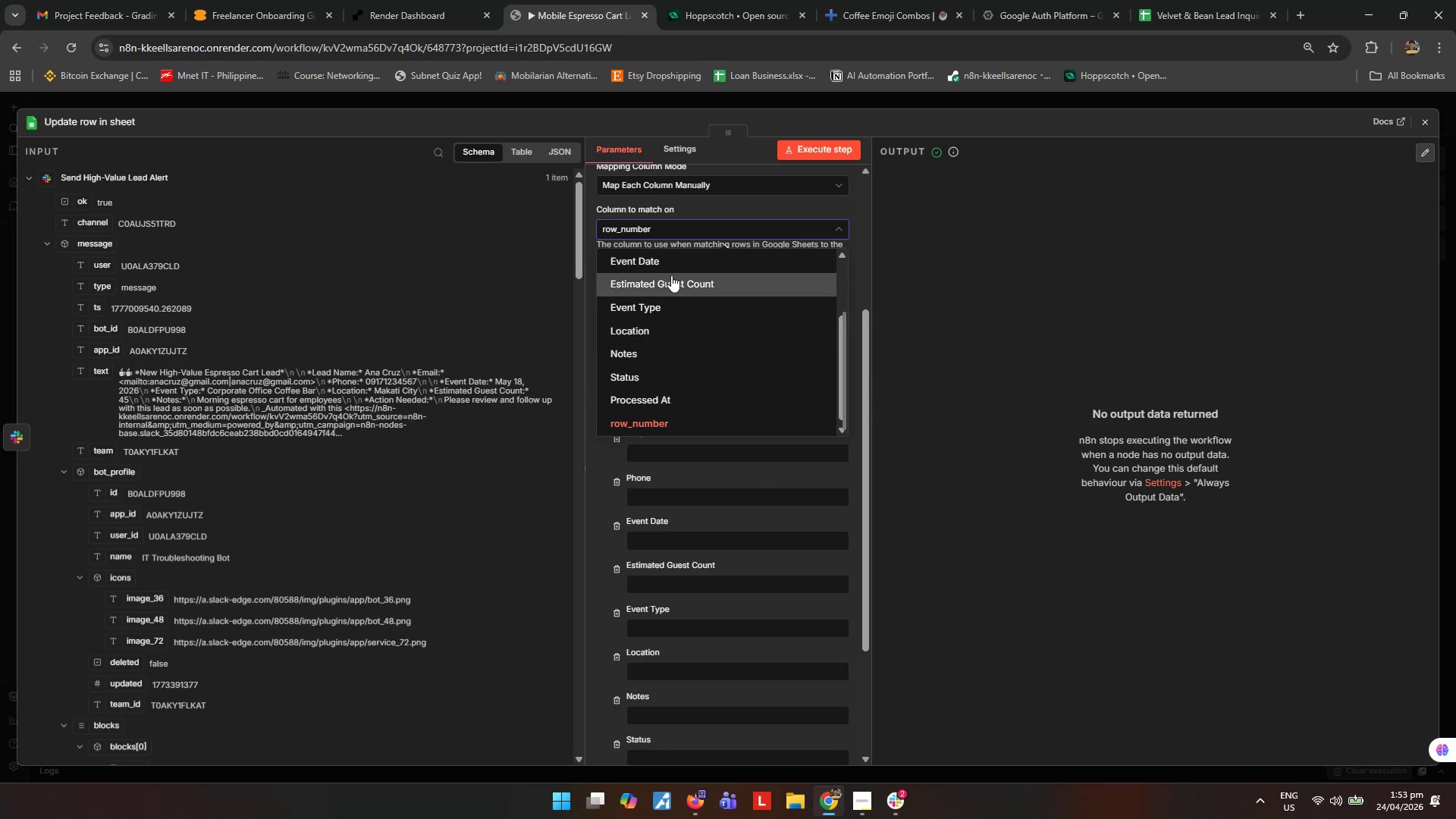 
scroll: coordinate [671, 279], scroll_direction: up, amount: 2.0
 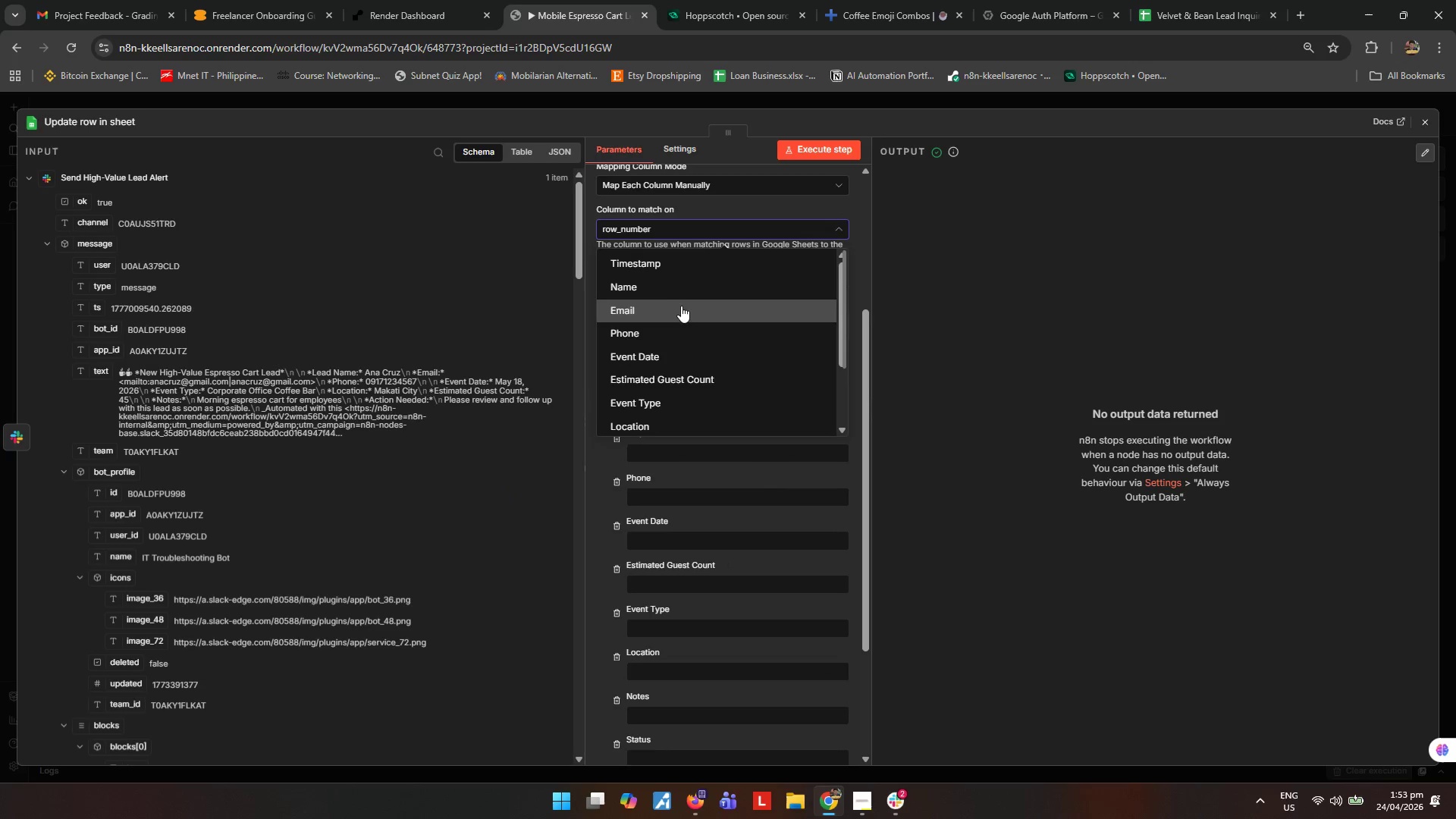 
left_click([678, 310])
 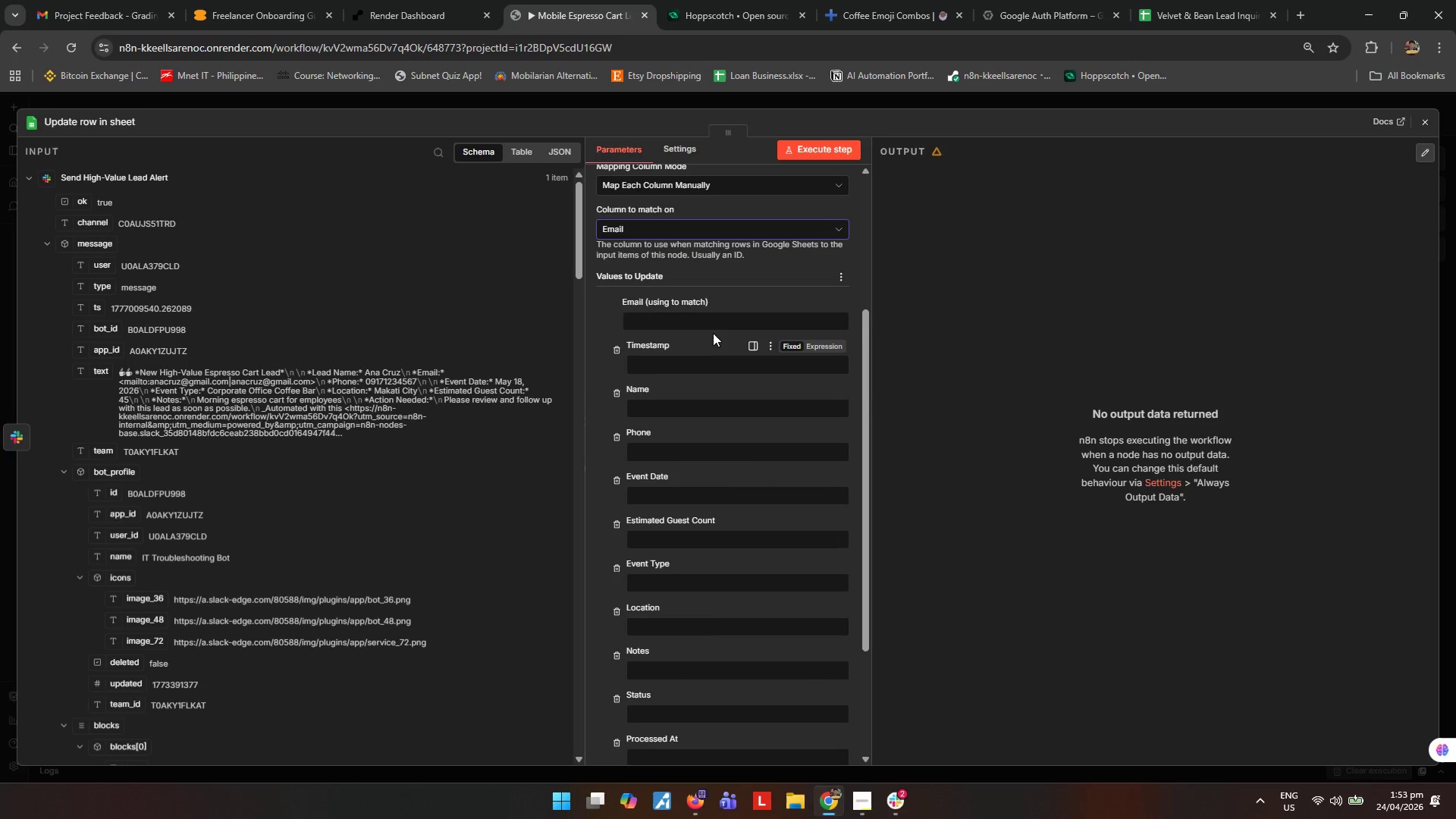 
left_click([719, 319])
 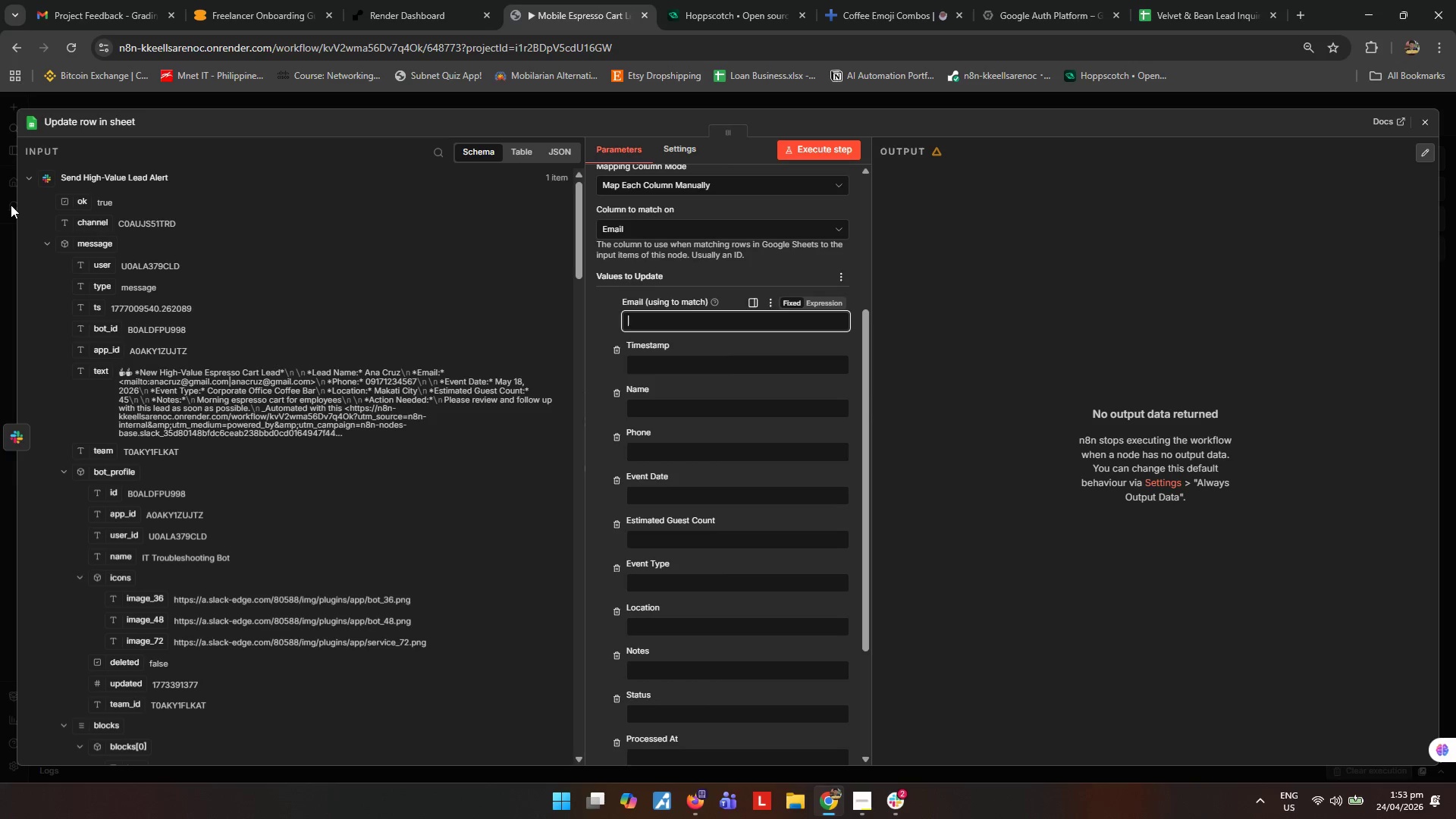 
left_click([31, 181])
 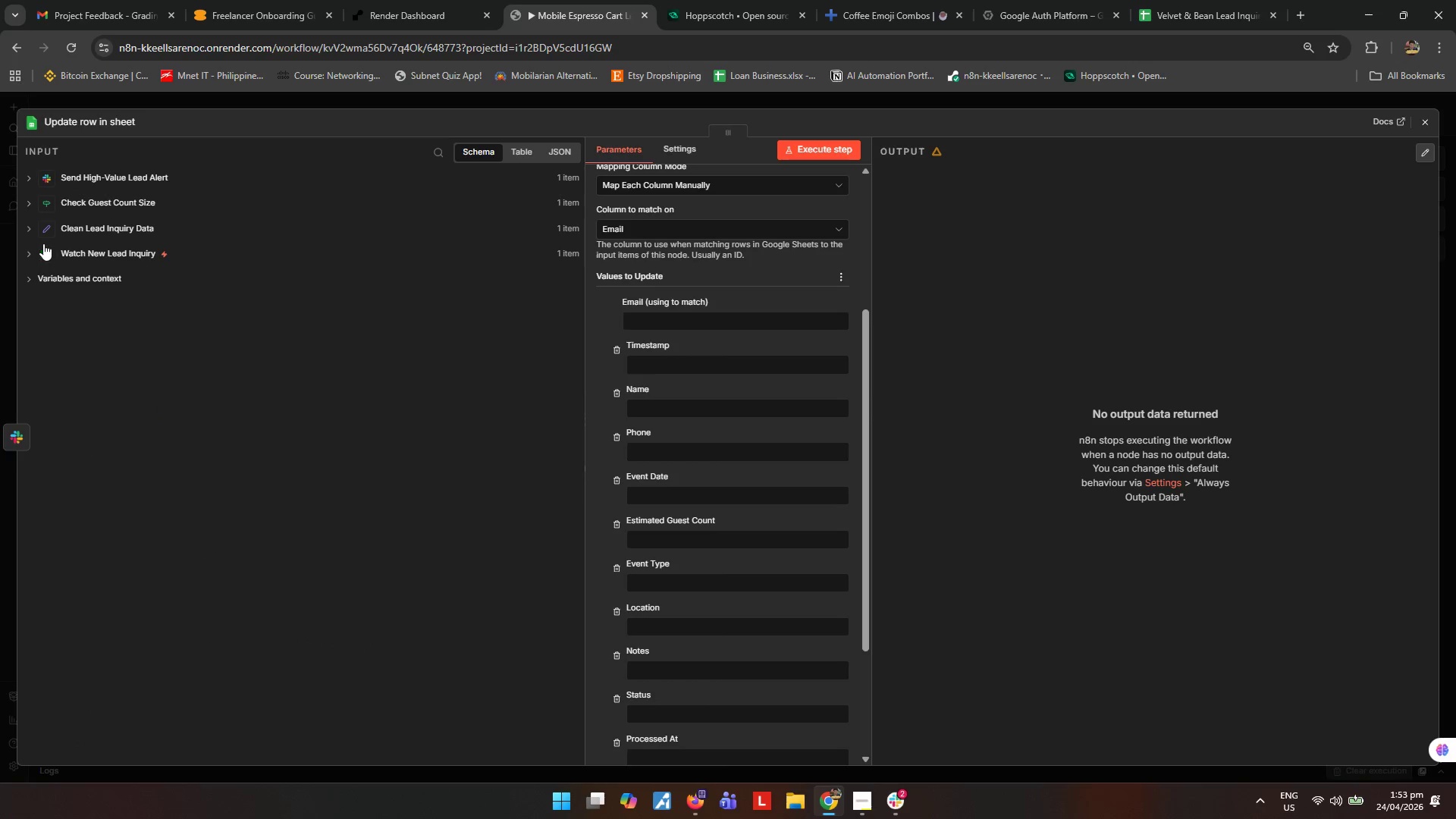 
left_click([30, 231])
 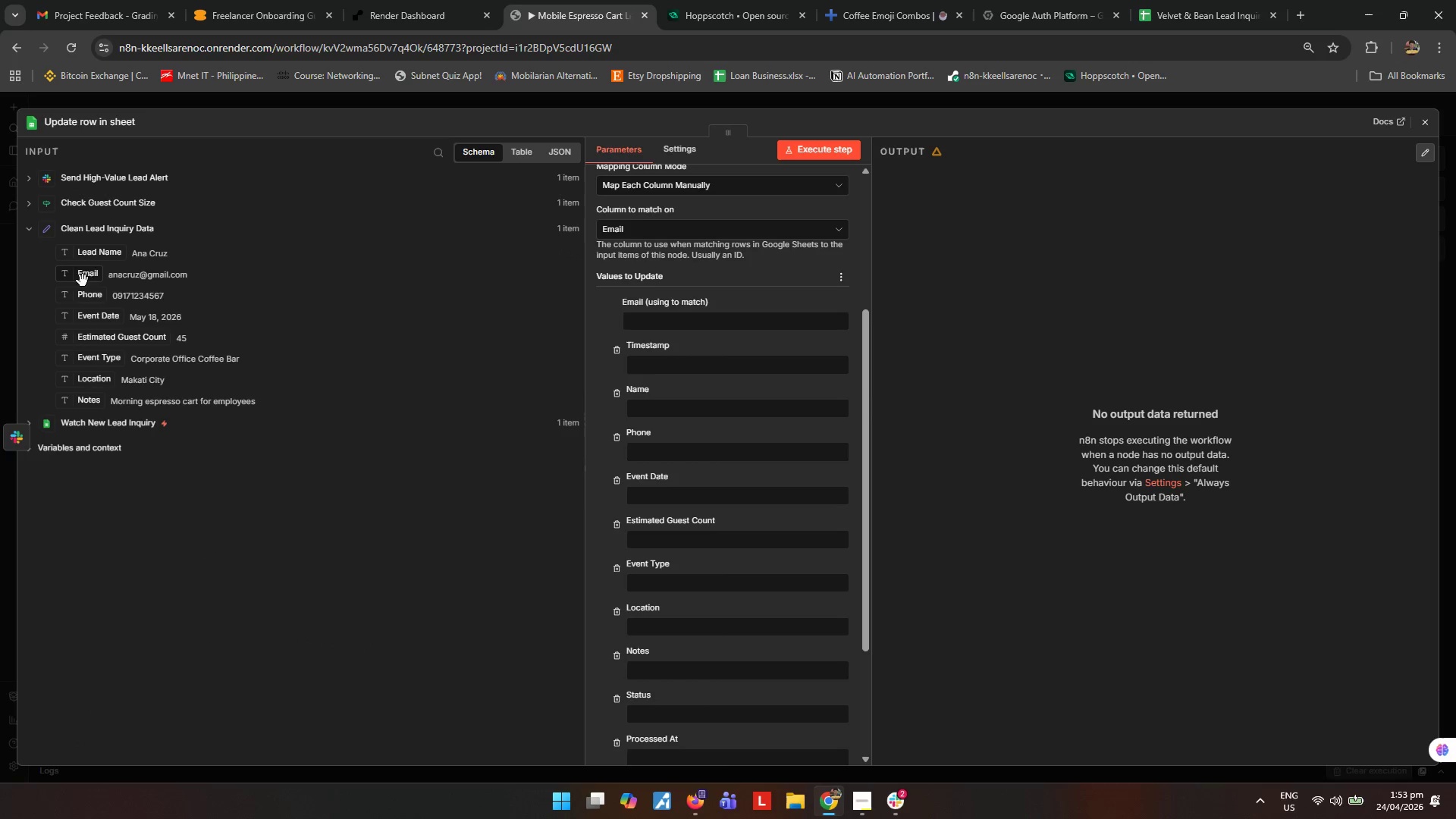 
left_click_drag(start_coordinate=[77, 281], to_coordinate=[708, 326])
 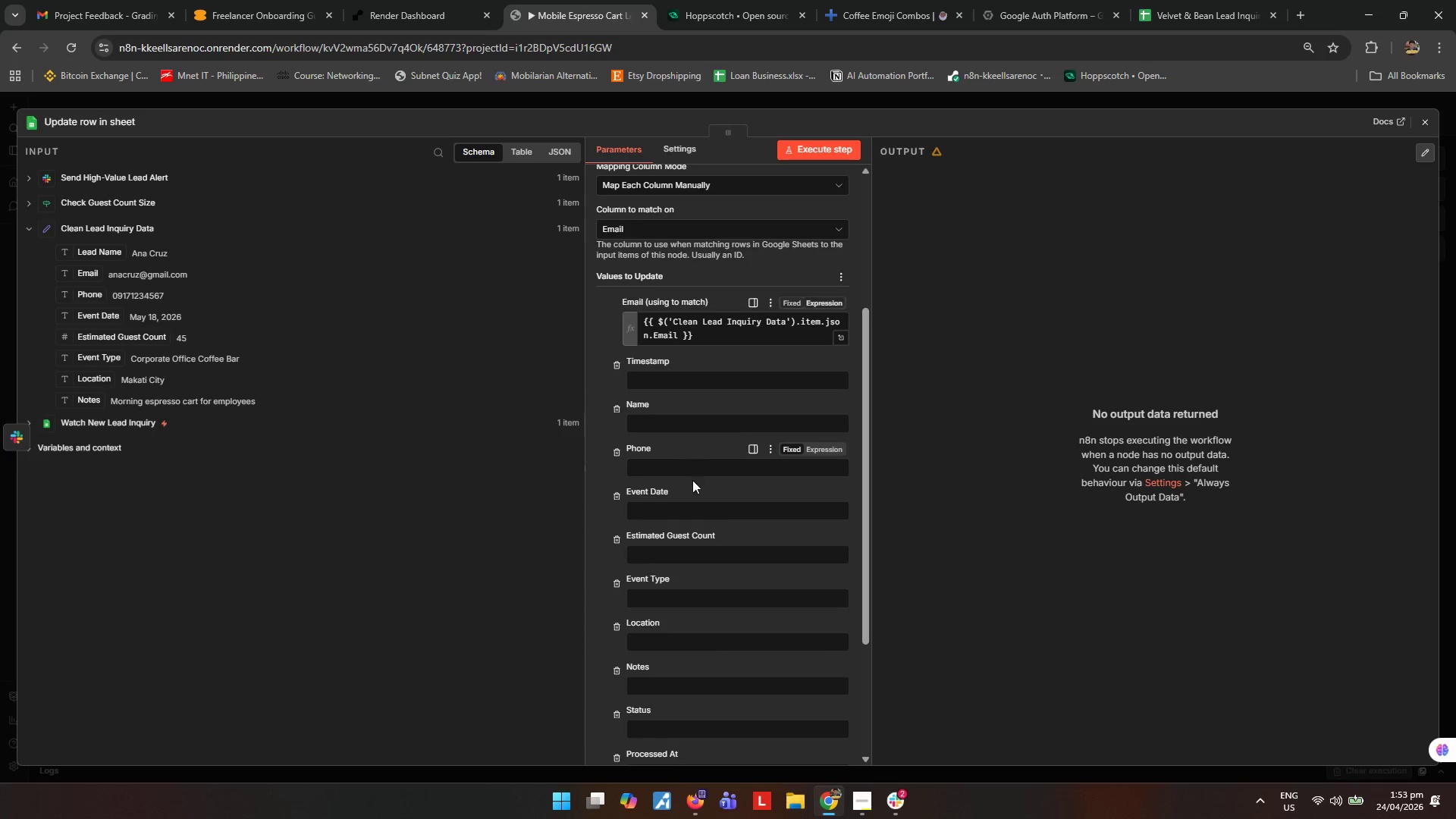 
scroll: coordinate [693, 483], scroll_direction: down, amount: 1.0
 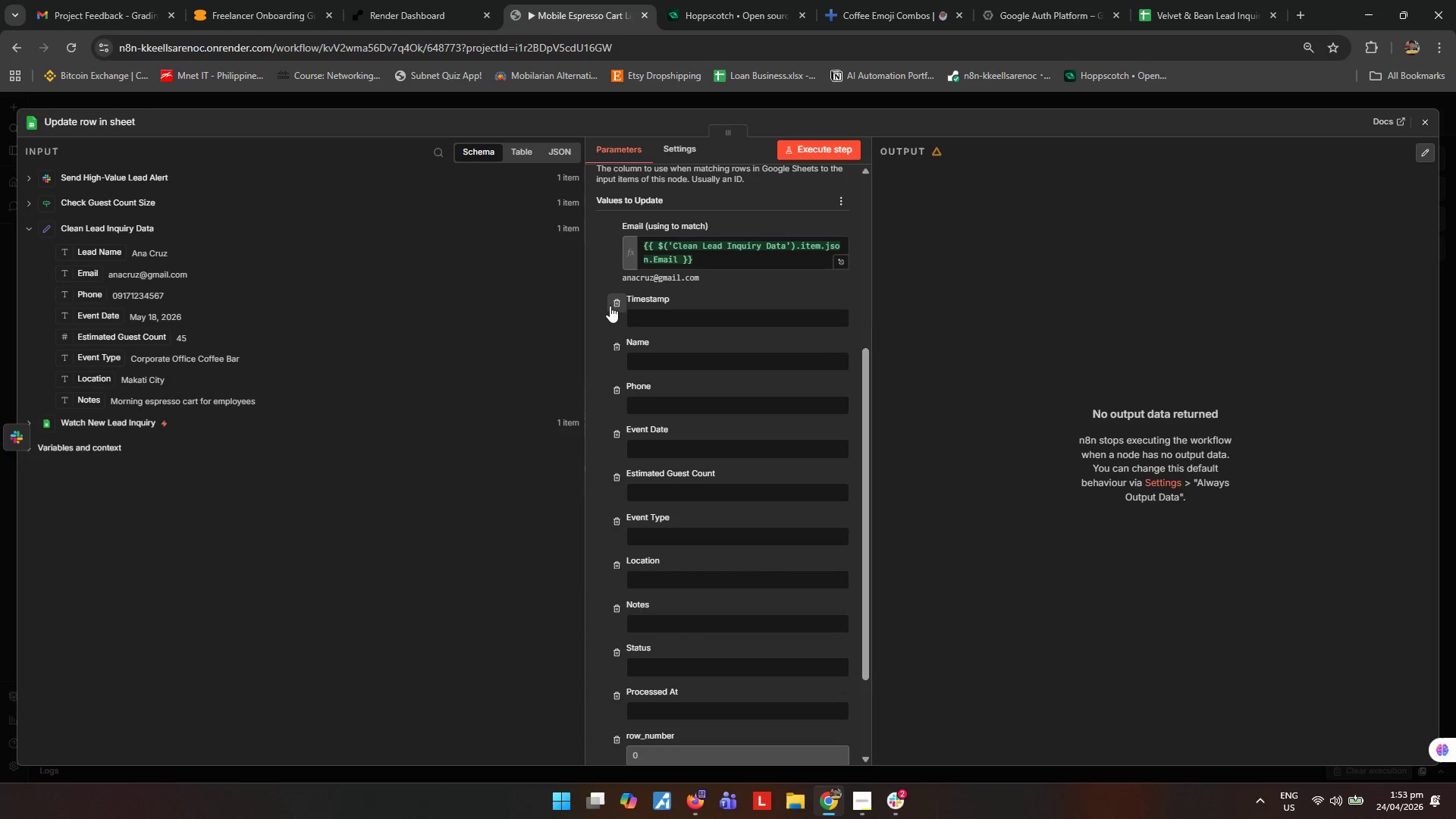 
double_click([613, 304])
 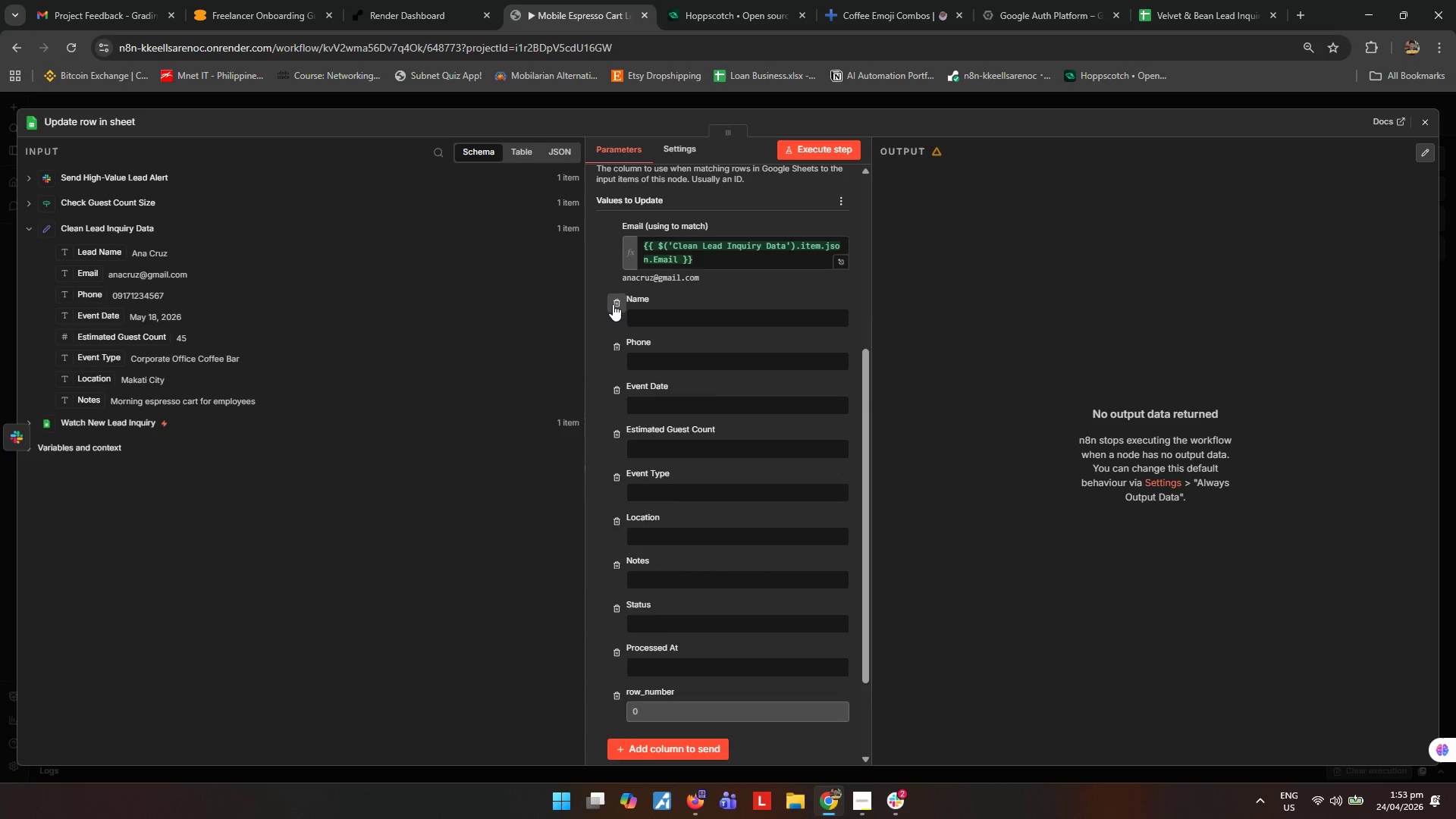 
triple_click([613, 304])
 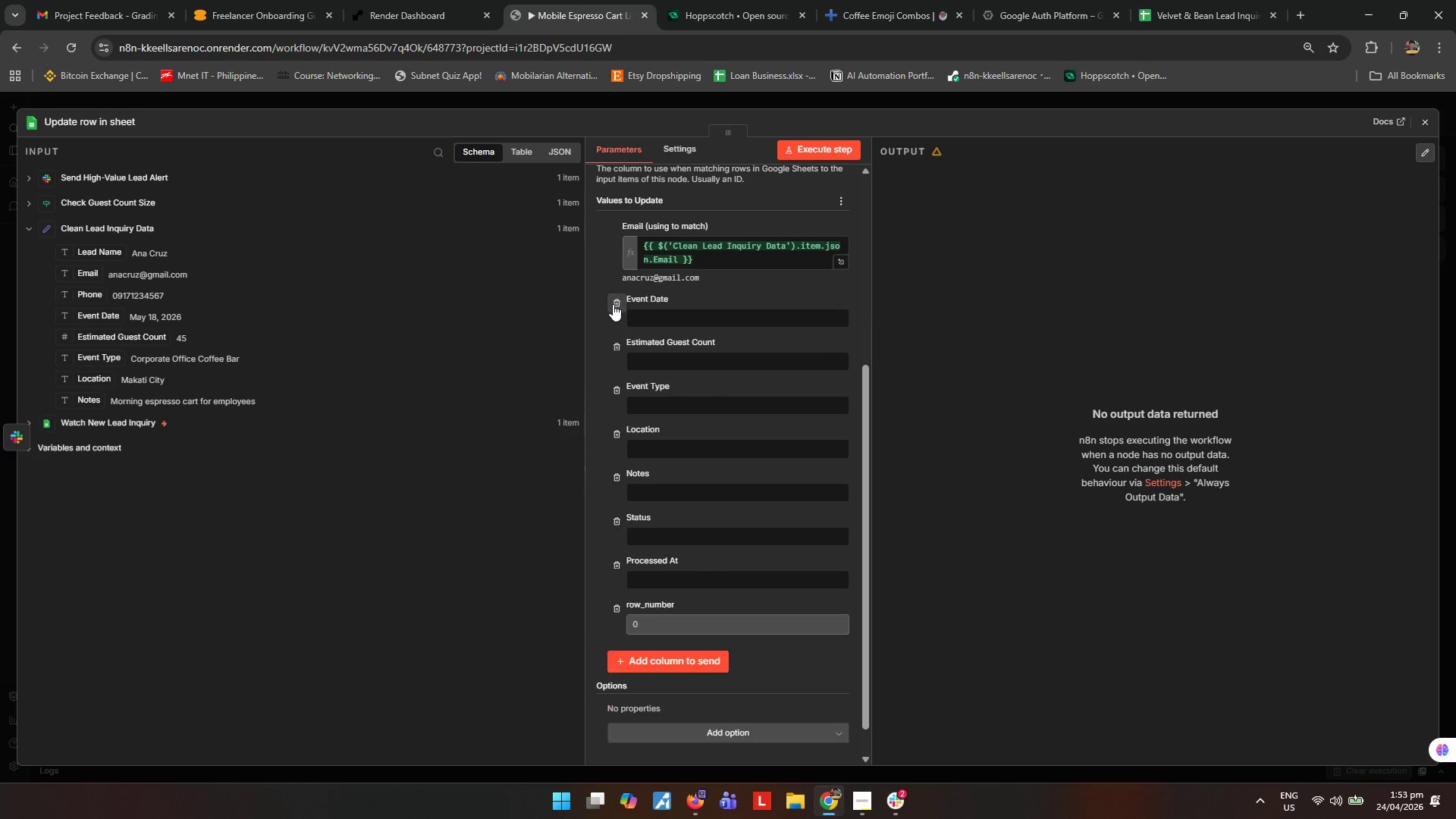 
triple_click([613, 304])
 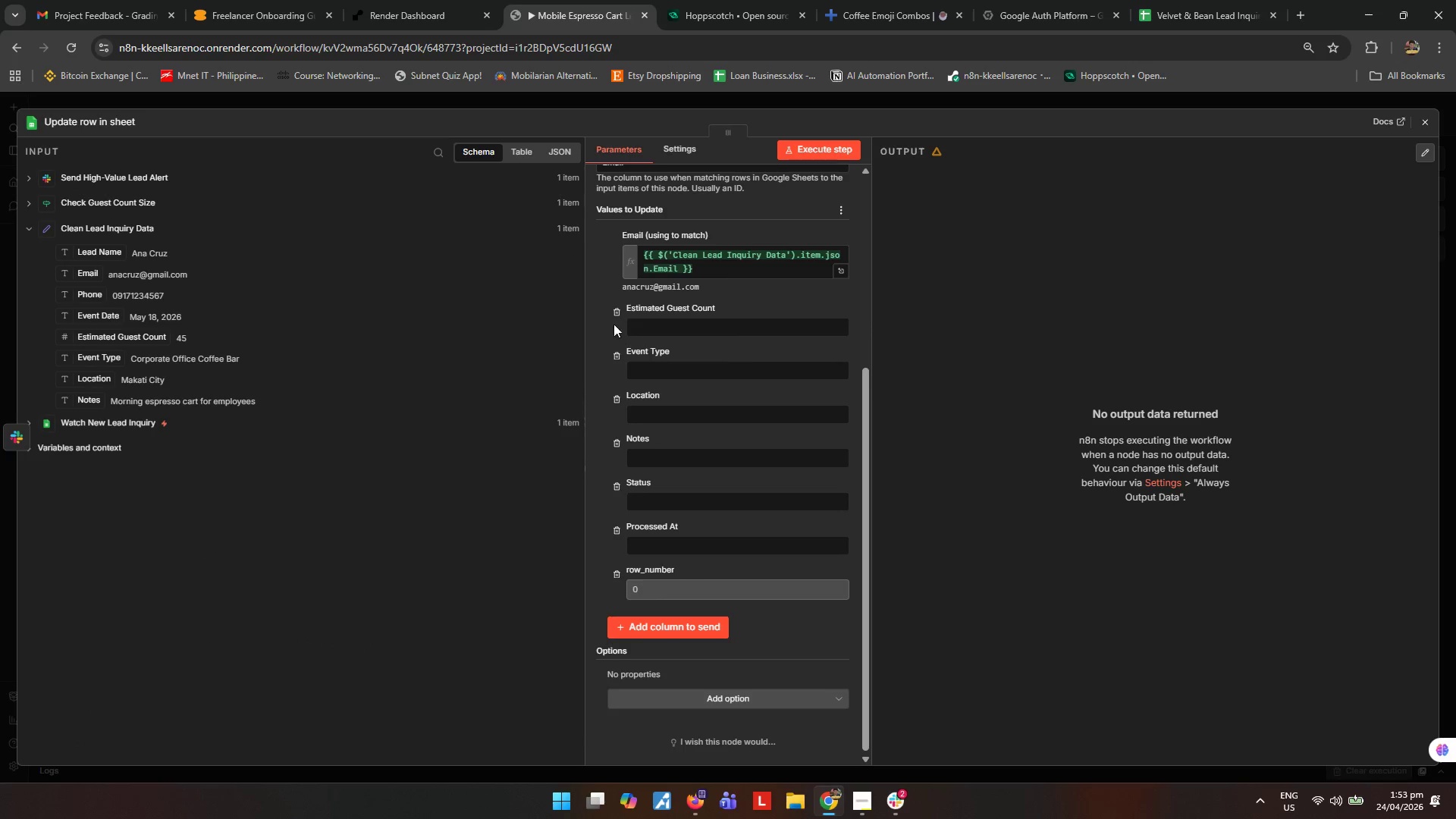 
left_click([613, 316])
 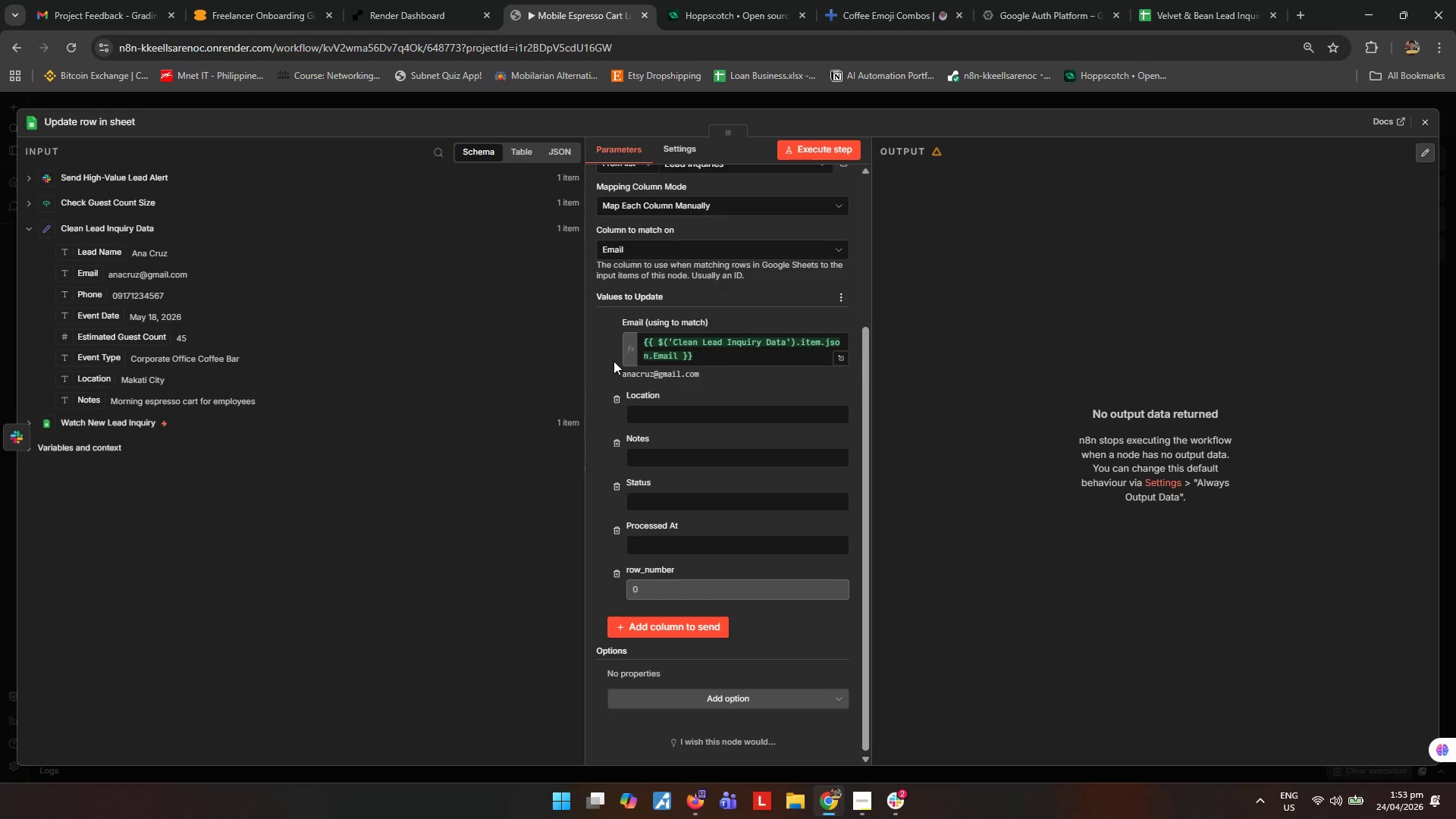 
left_click([618, 400])
 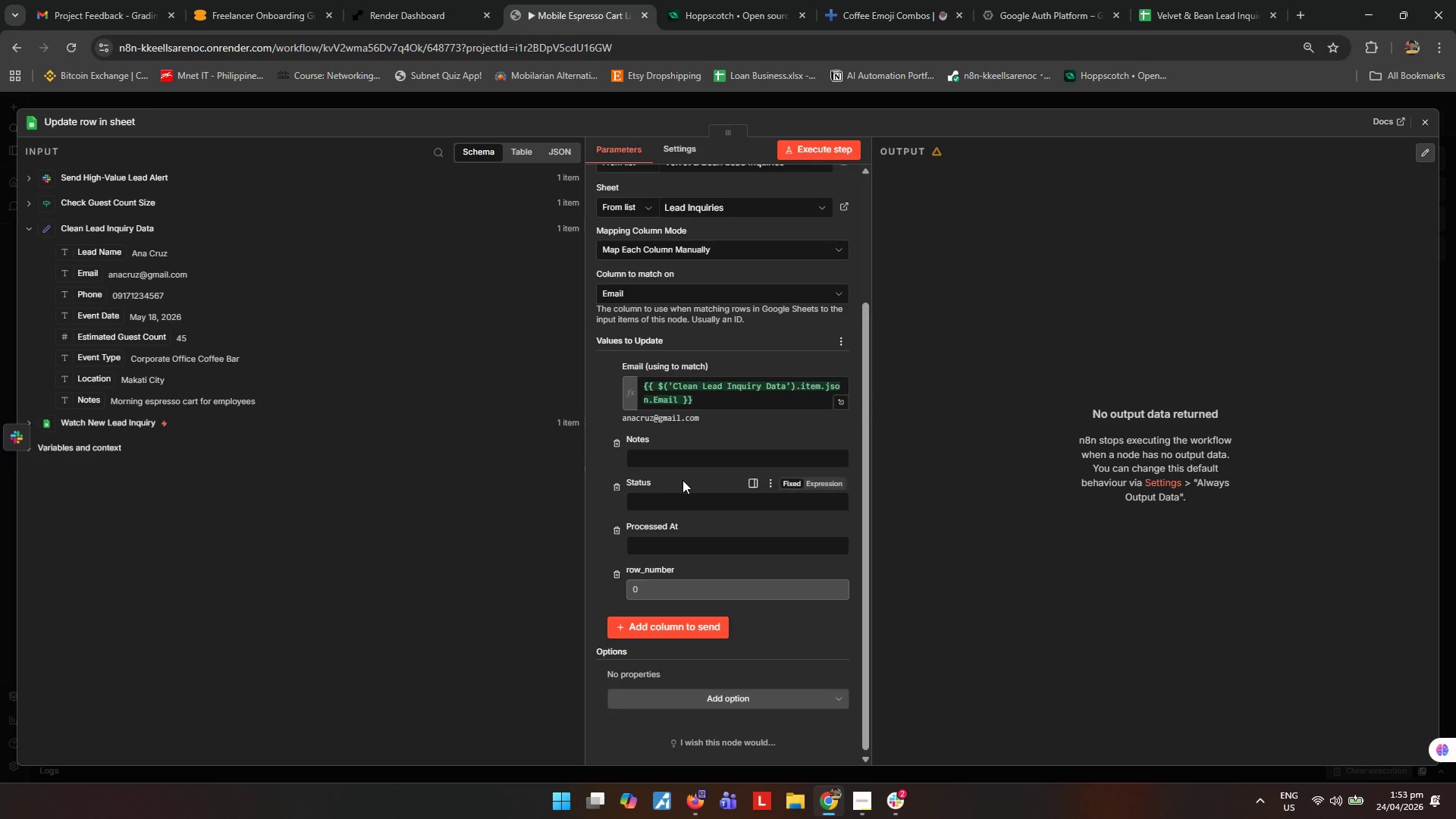 
mouse_move([614, 442])
 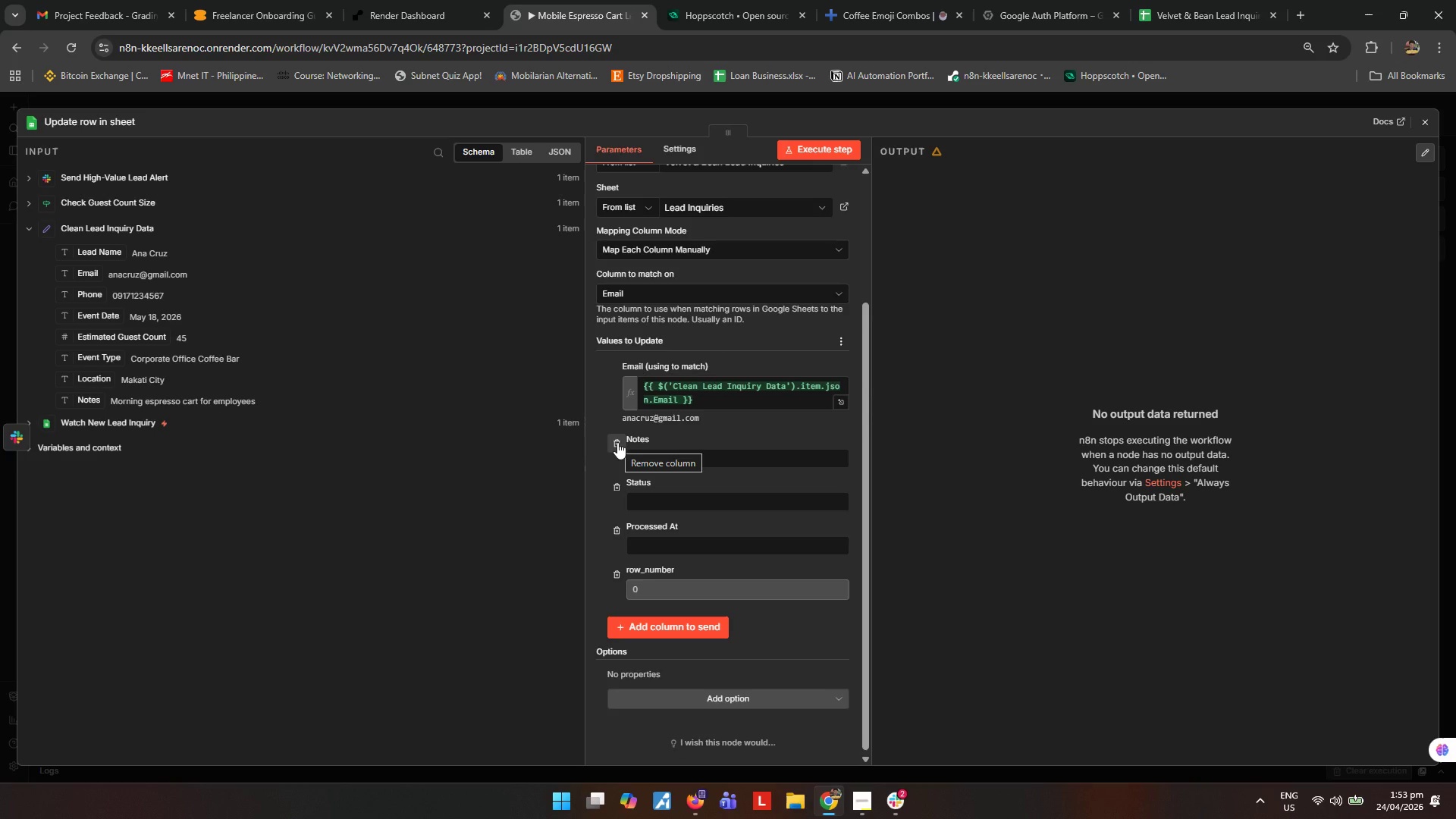 
wait(15.29)
 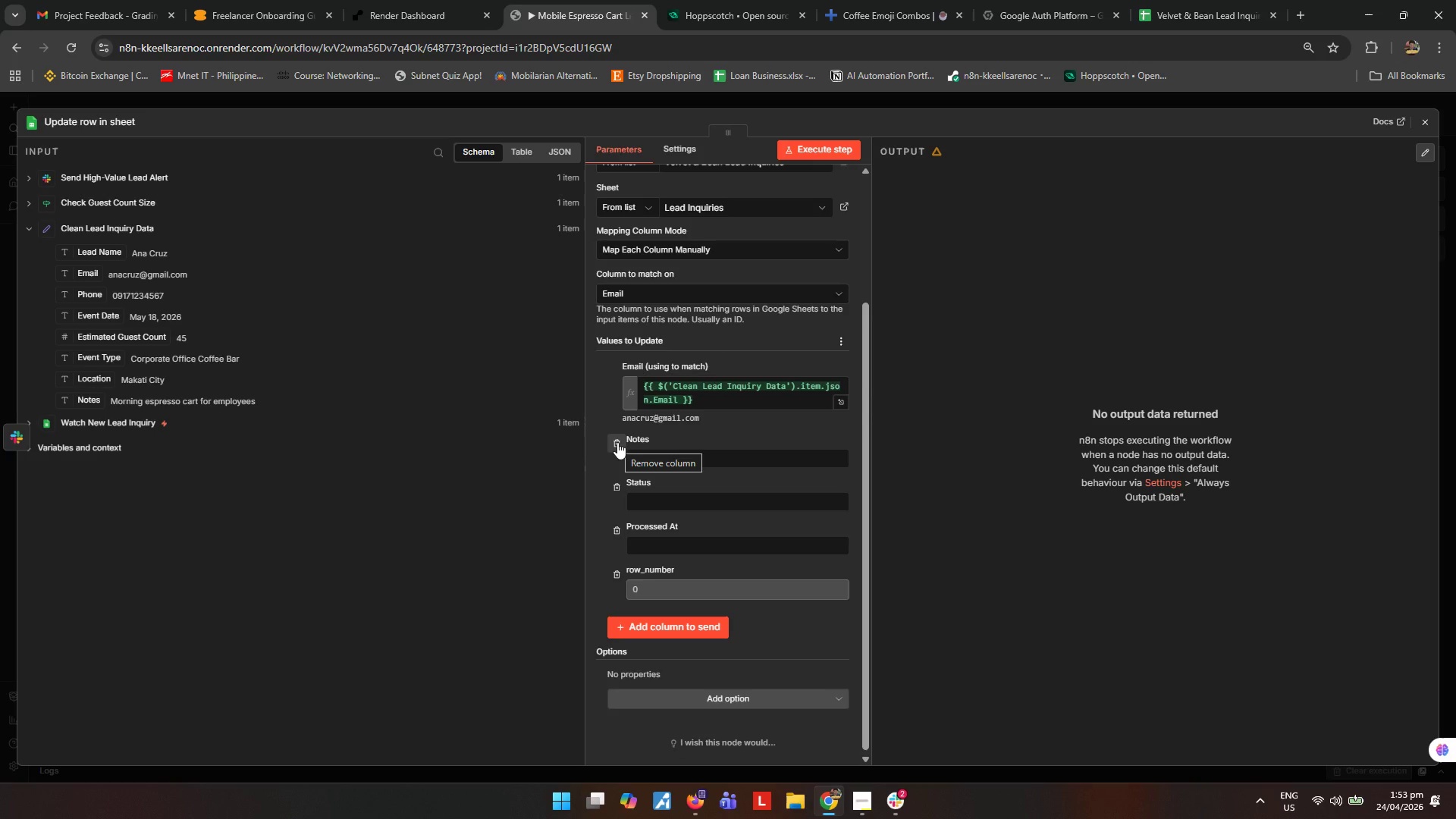 
left_click([612, 439])
 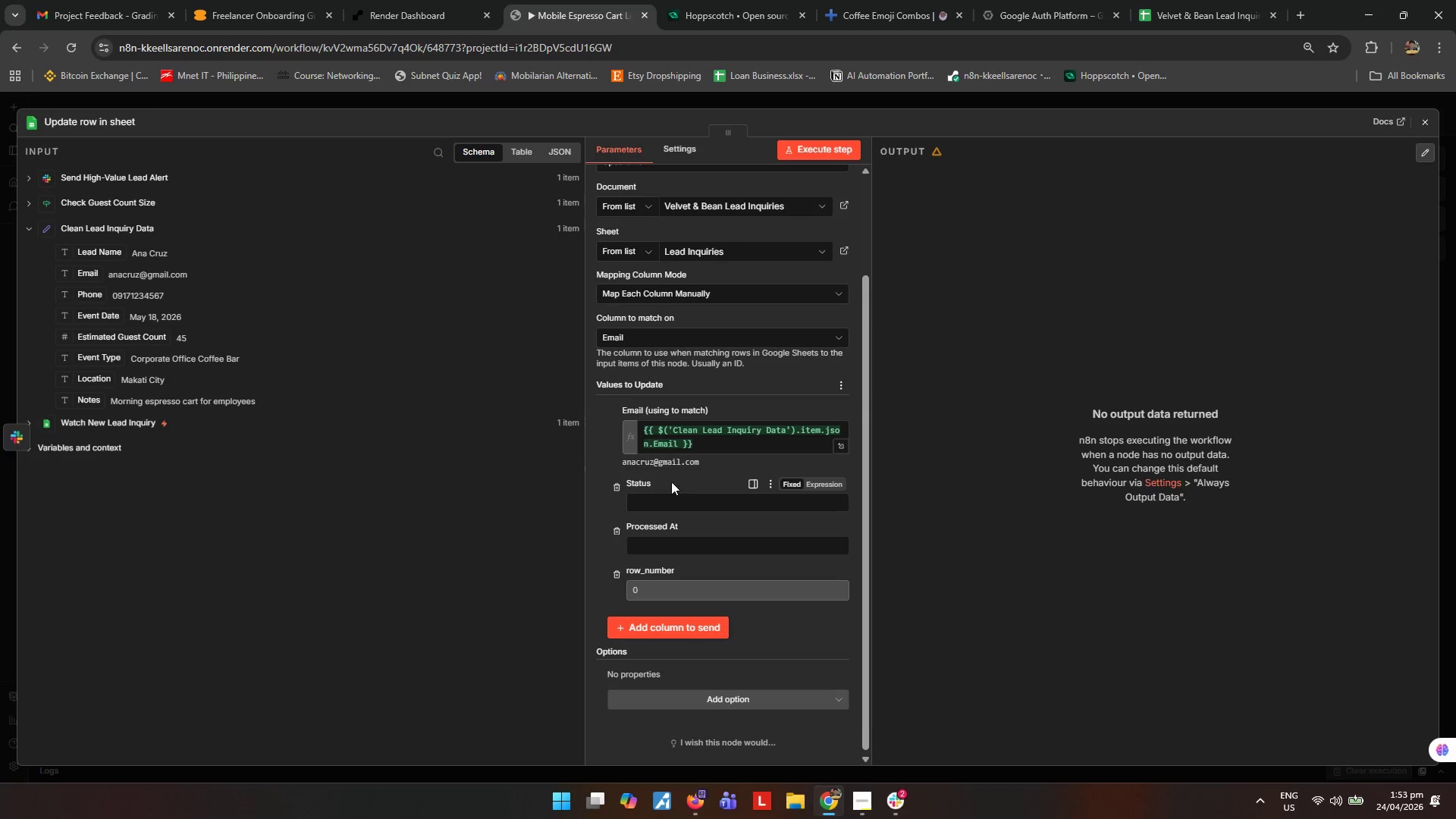 
left_click([676, 507])
 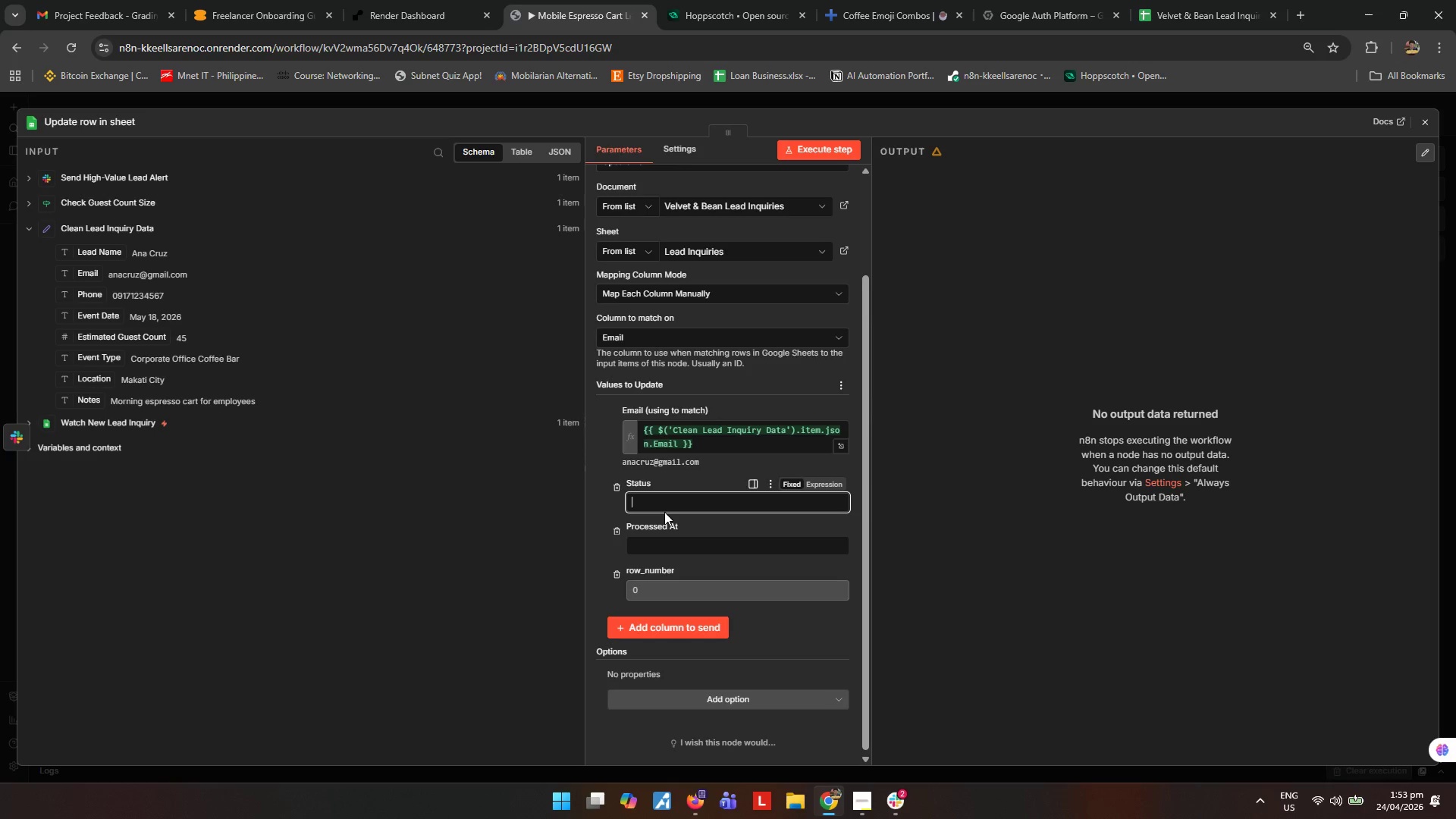 
type(Processed)
 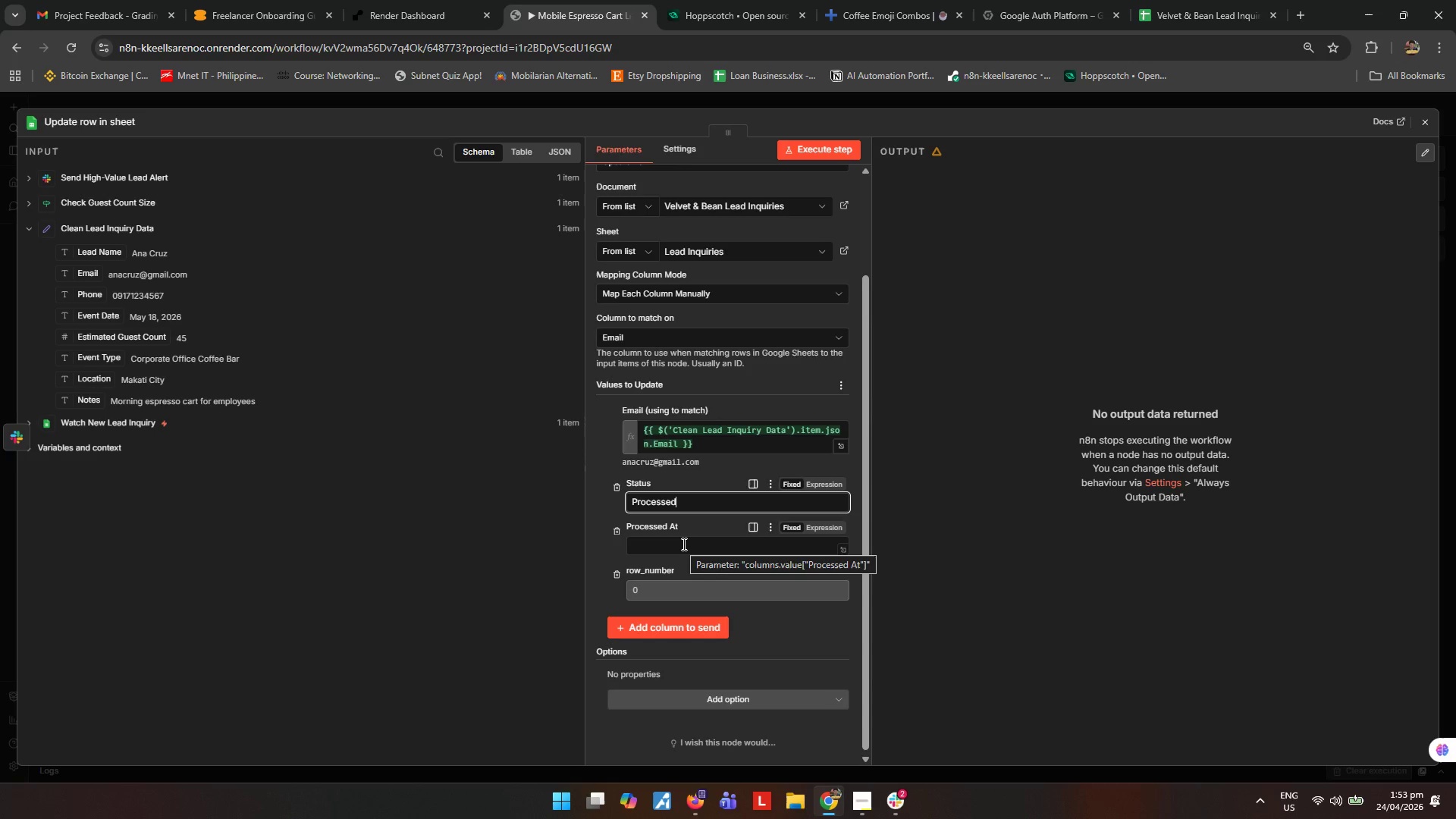 
wait(6.98)
 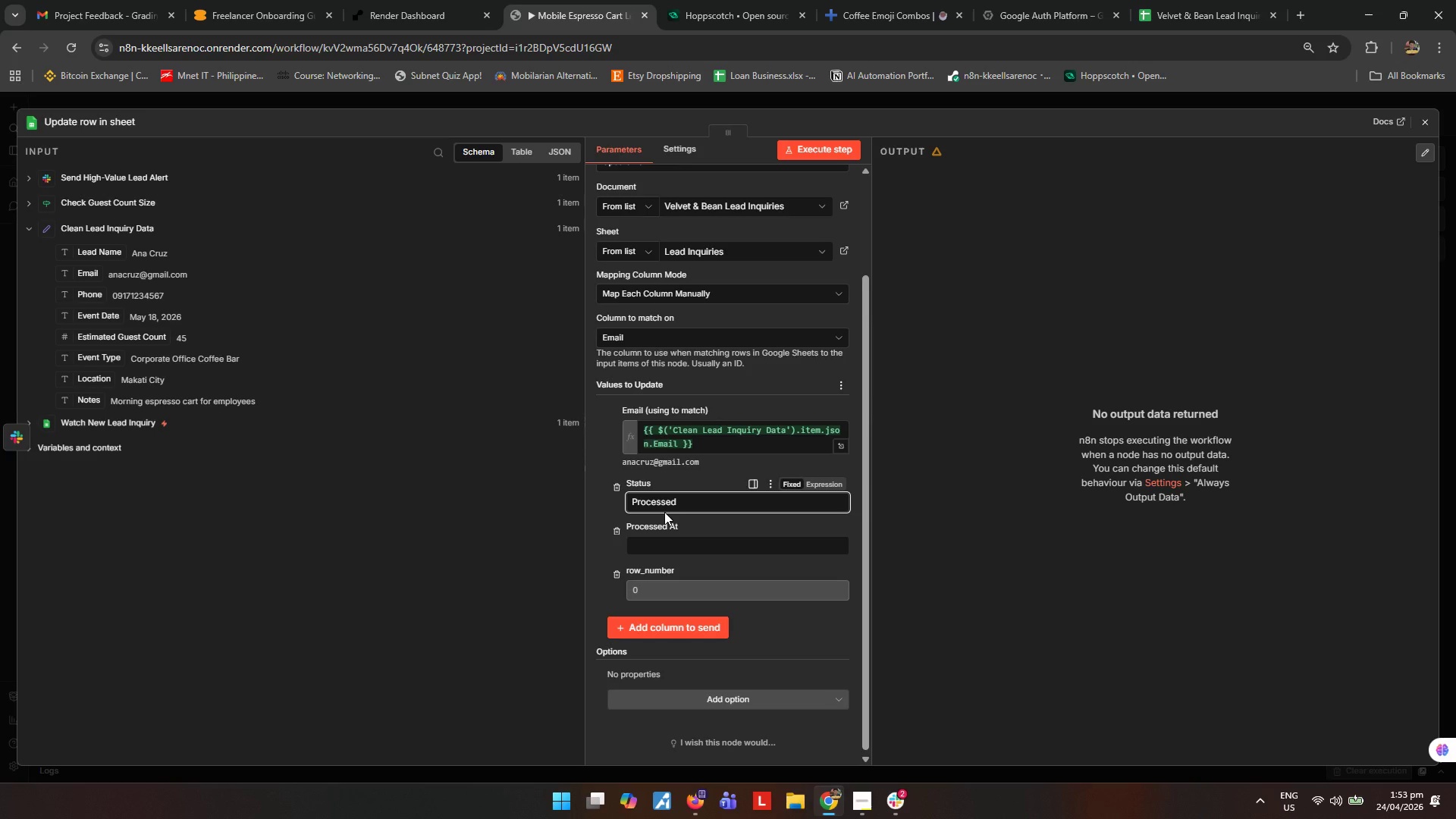 
left_click([682, 544])
 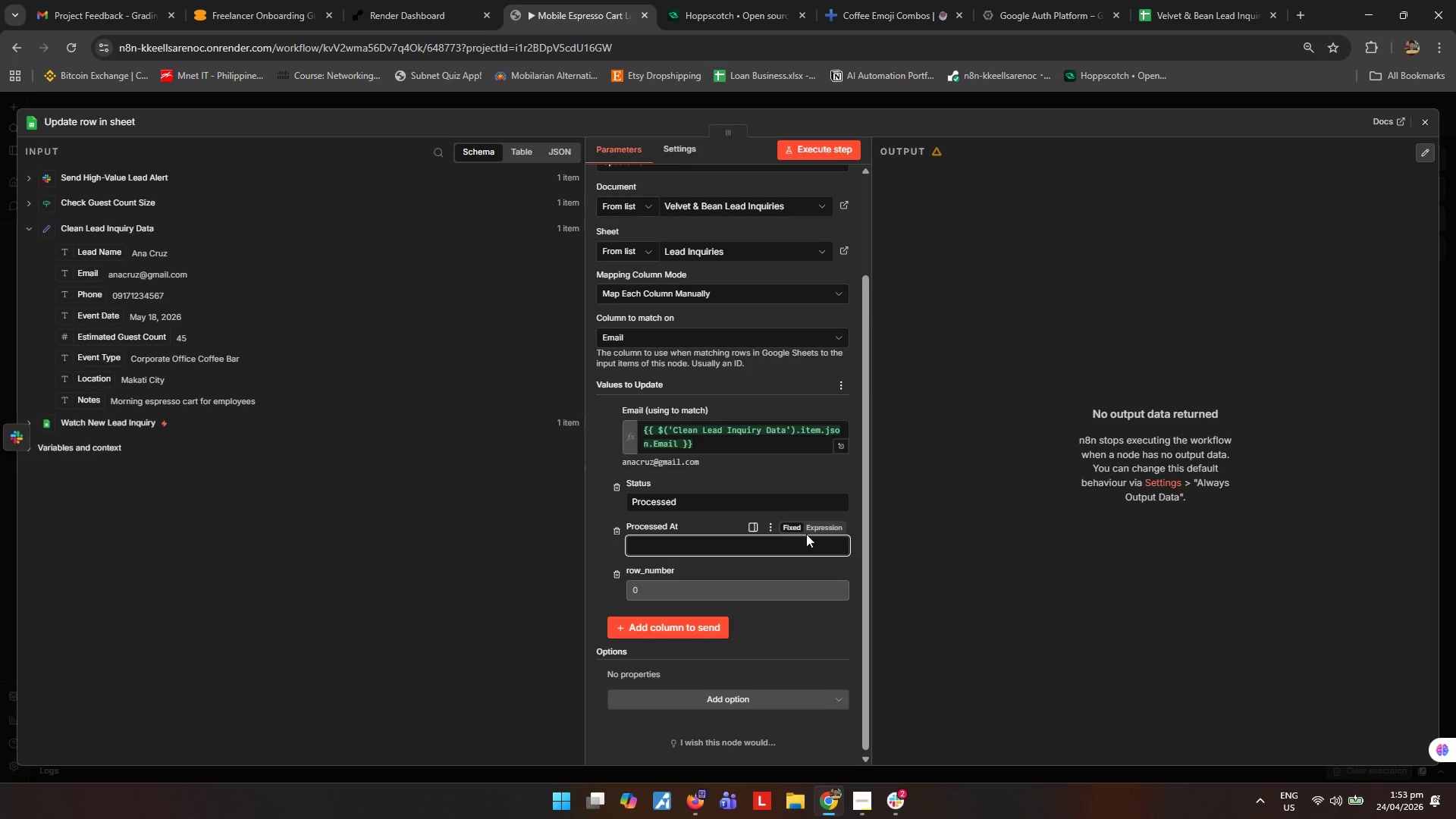 
left_click([817, 529])
 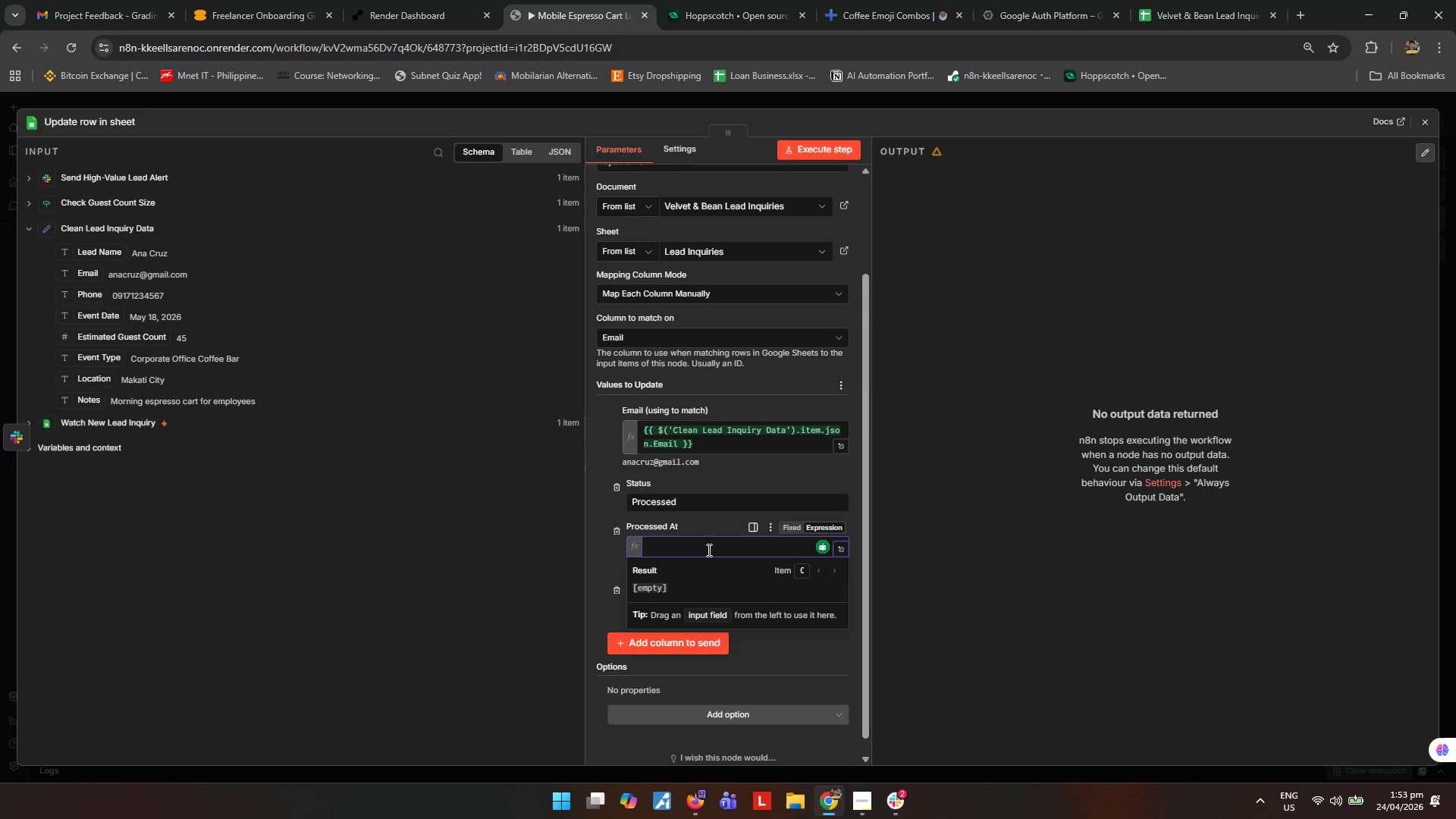 
type({{$now.toFormat("yyyy-MM-dd HH:mm:ss)
 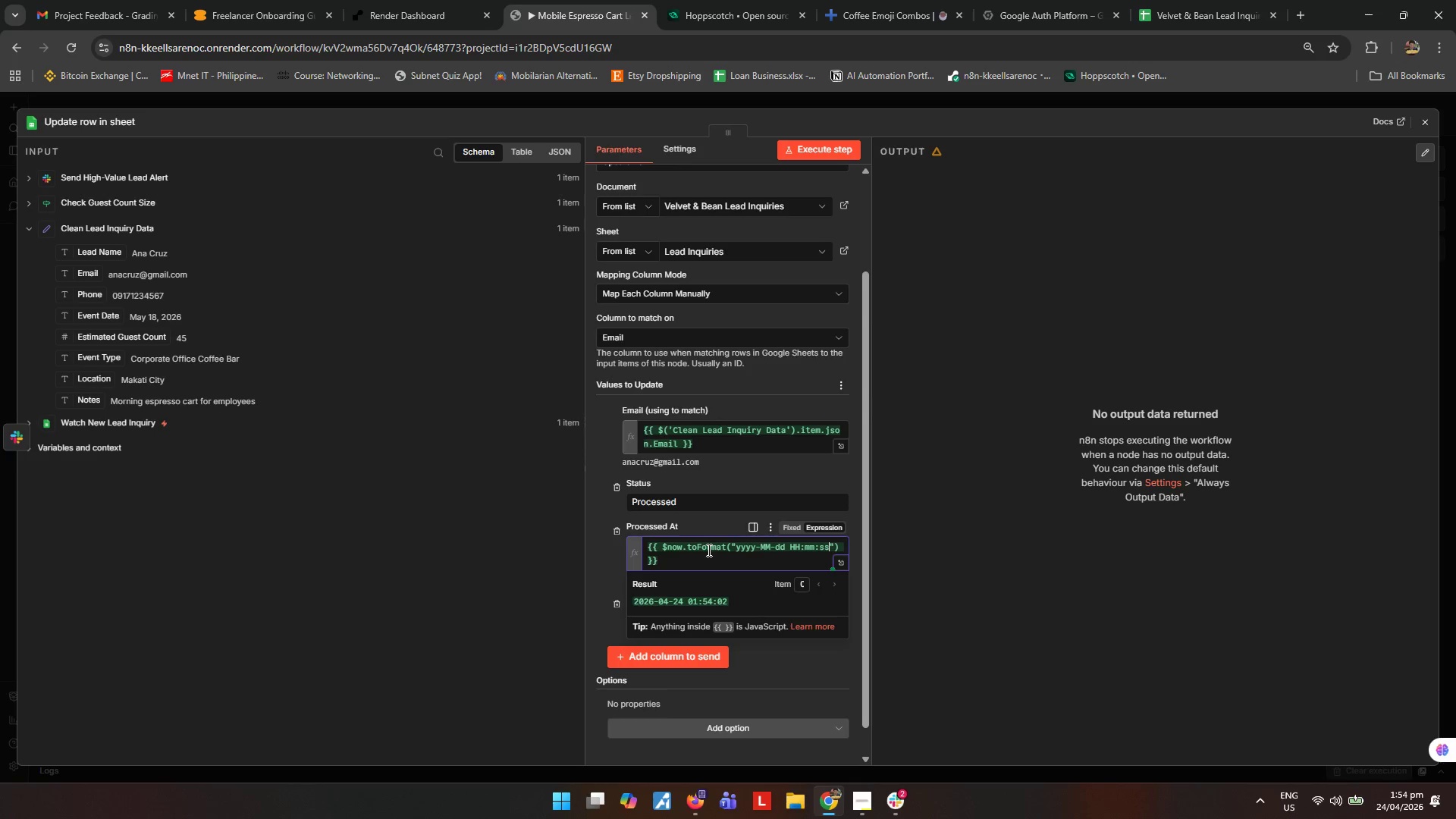 
scroll: coordinate [693, 485], scroll_direction: up, amount: 2.0
 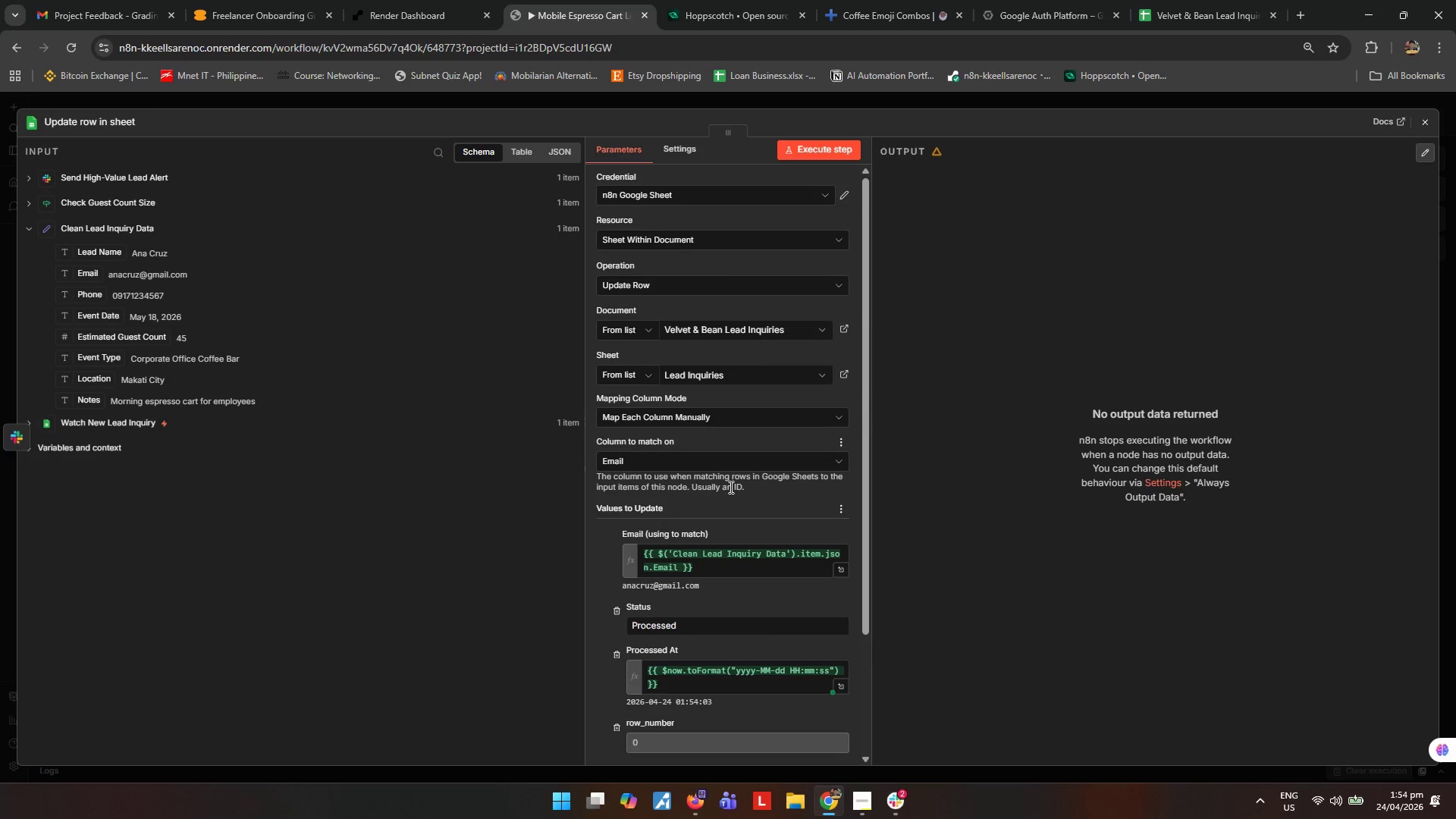 
scroll: coordinate [732, 478], scroll_direction: down, amount: 4.0
 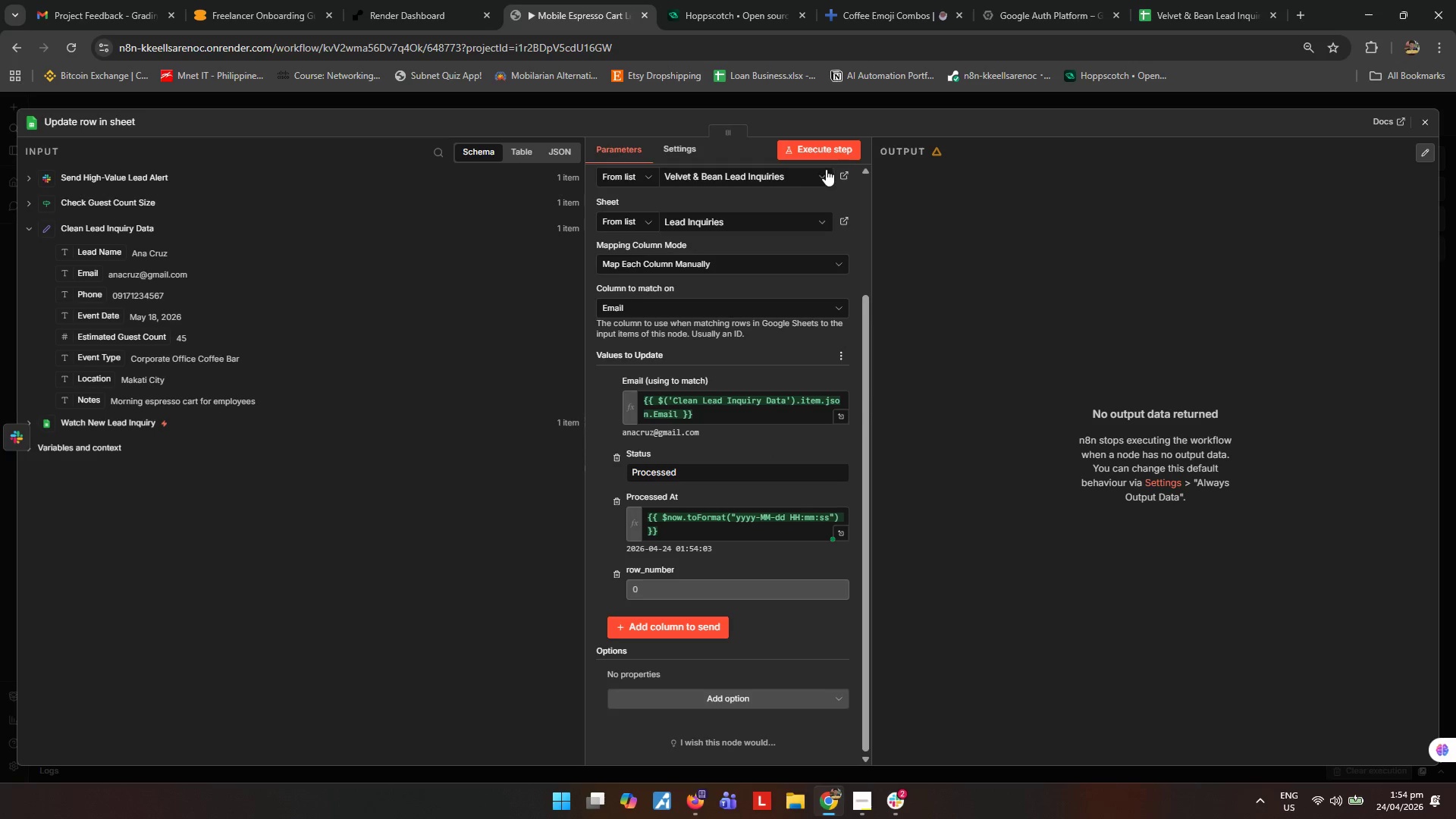 
left_click([831, 159])
 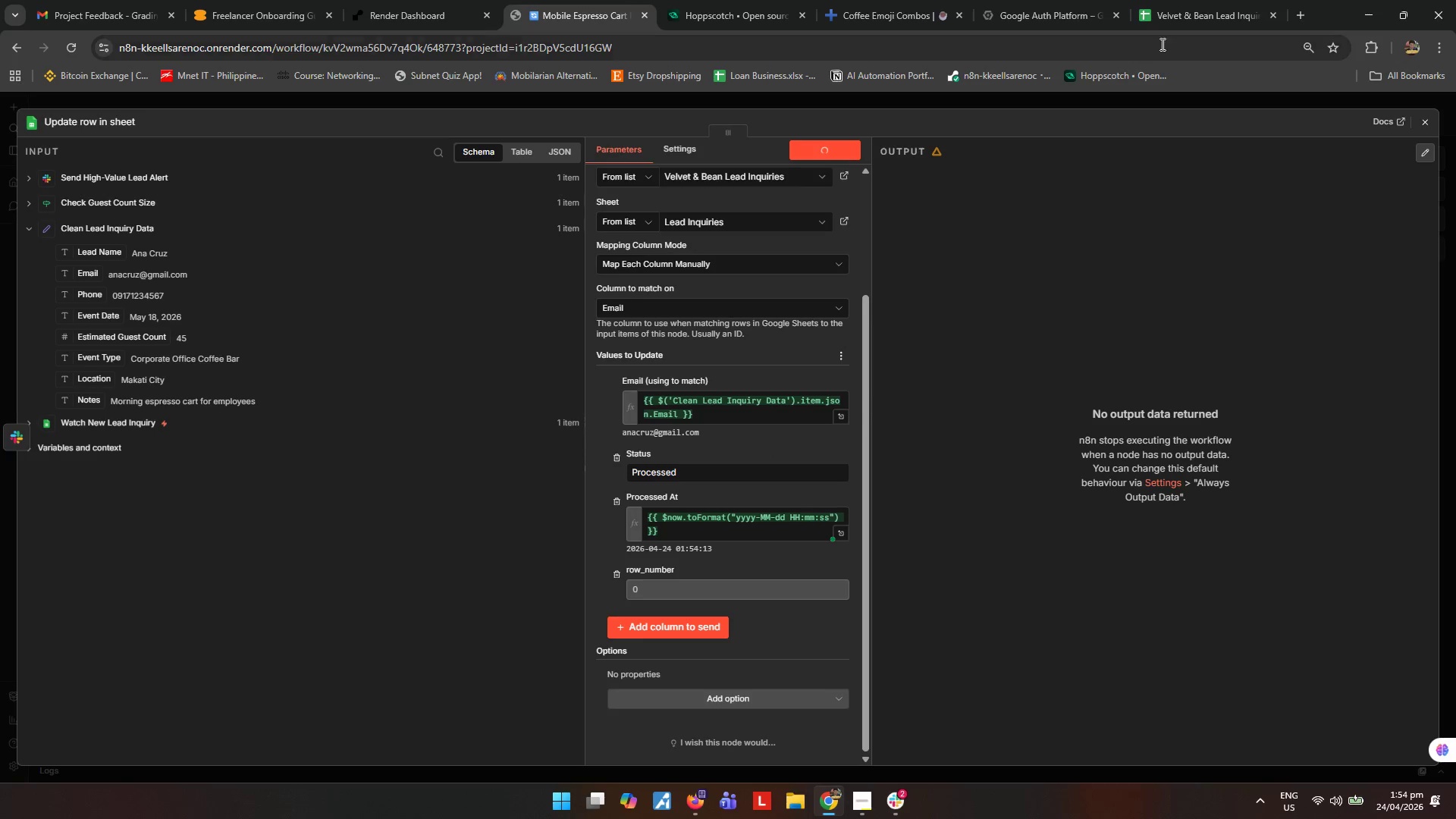 
left_click([1244, 2])
 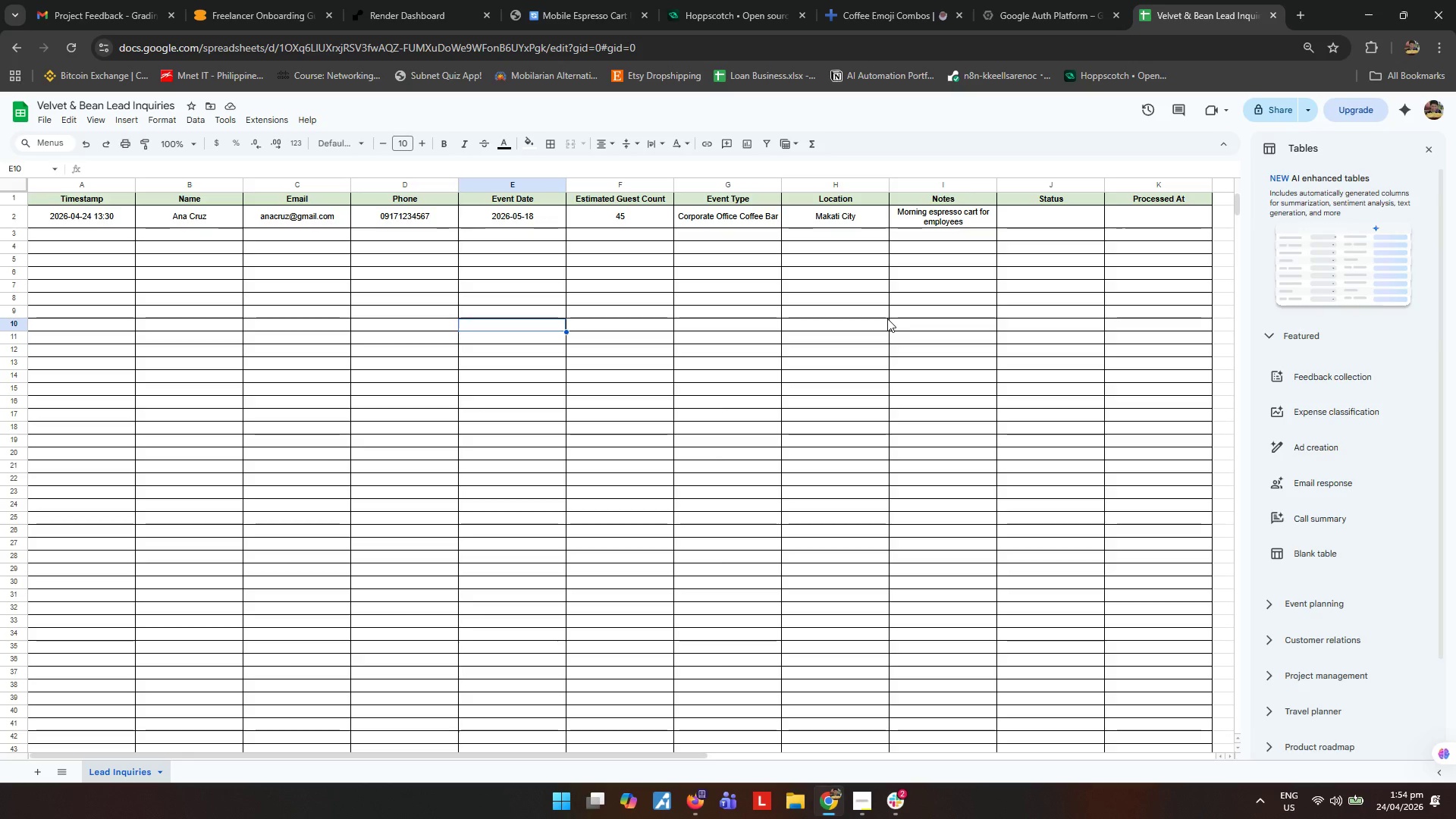 
wait(8.78)
 